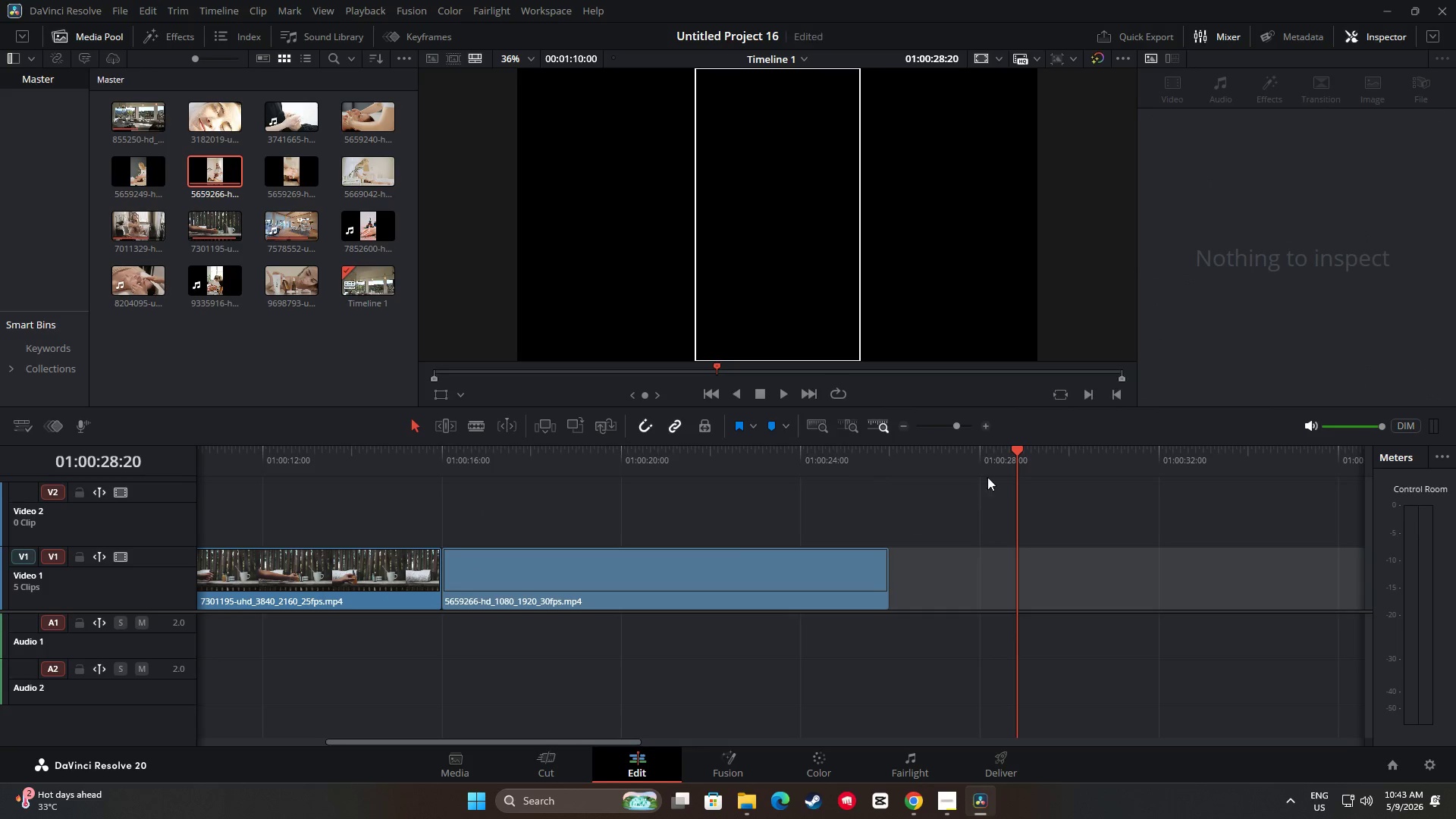 
left_click_drag(start_coordinate=[1020, 453], to_coordinate=[420, 479])
 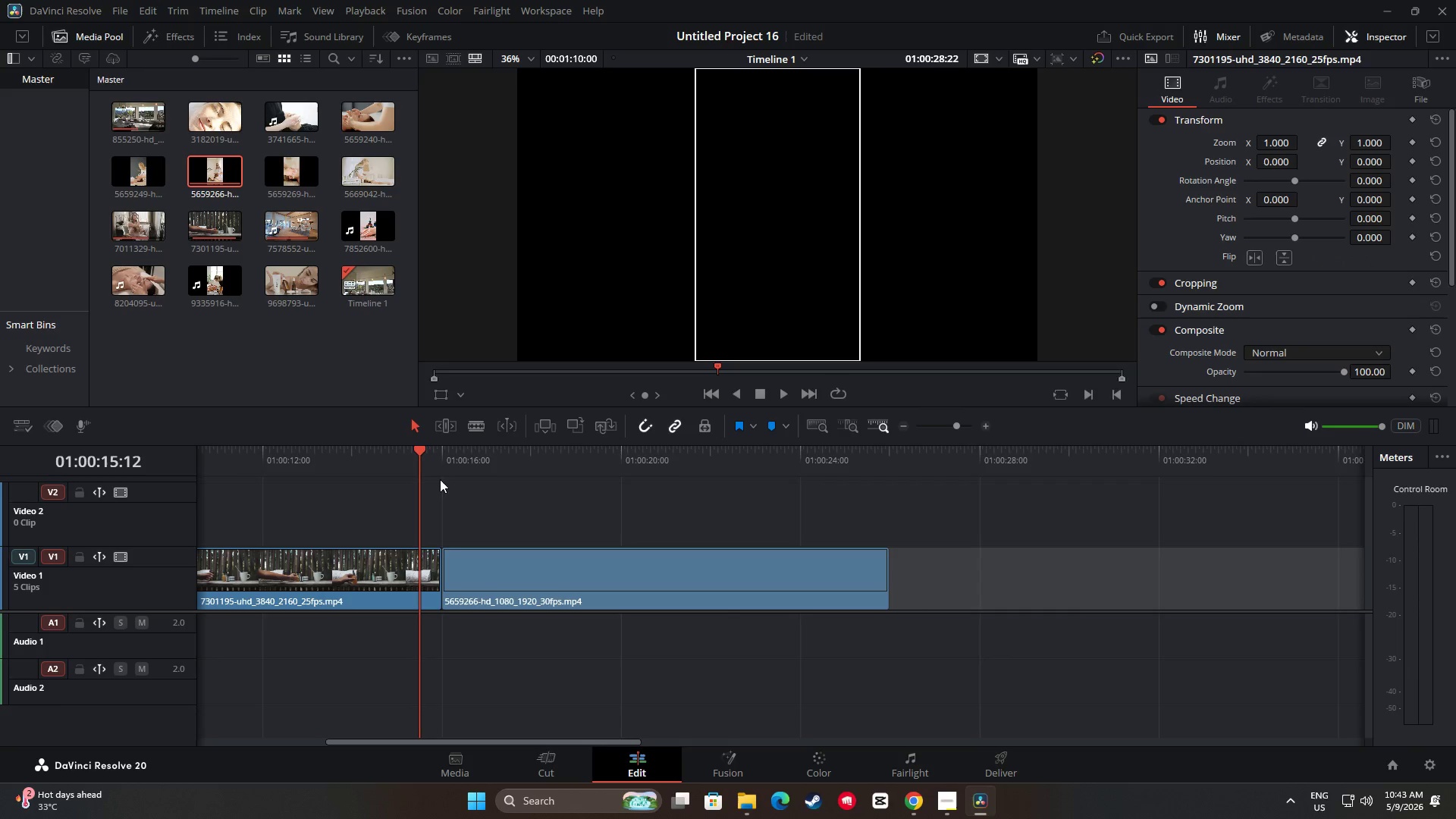 
key(Space)
 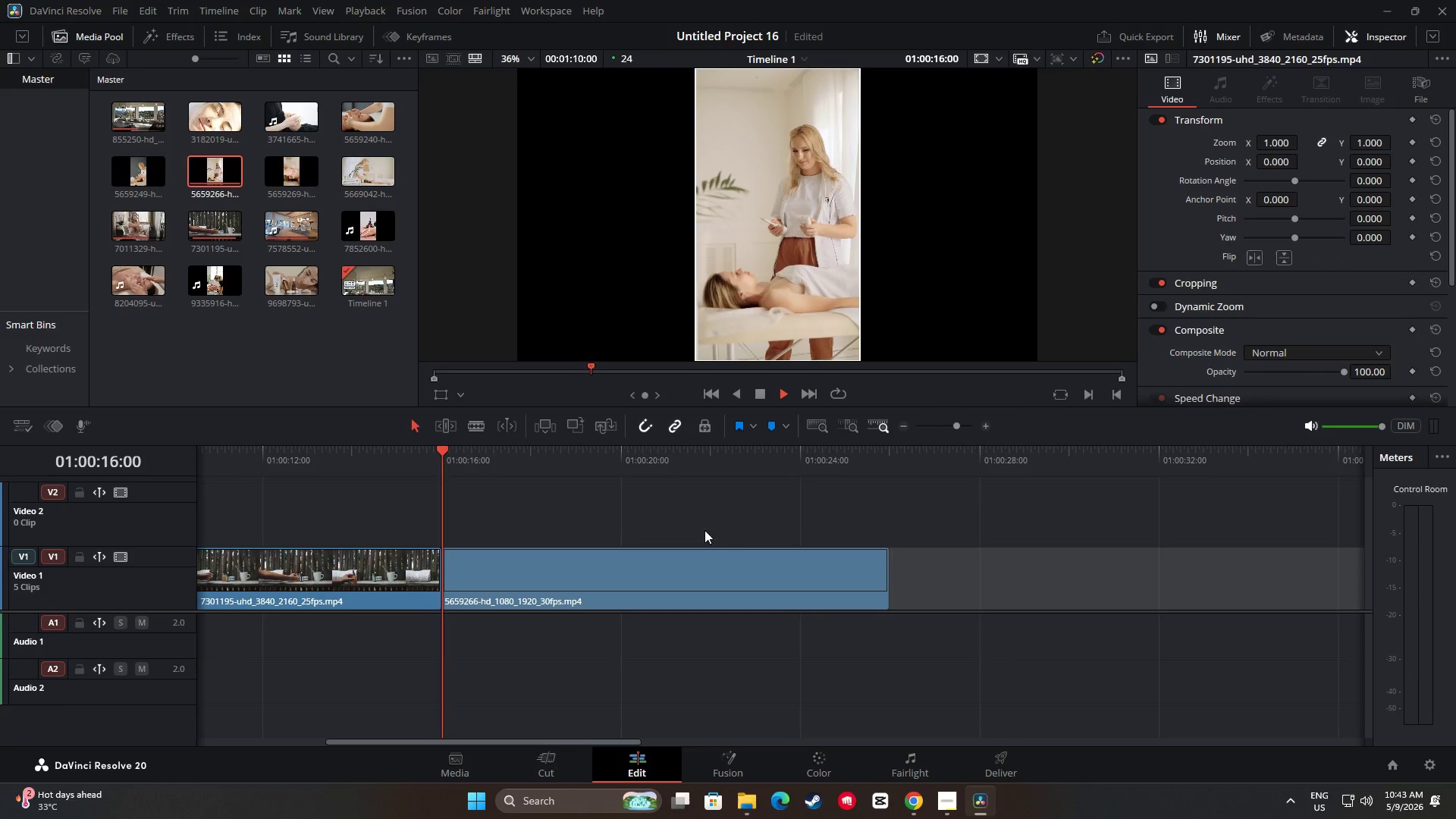 
key(Space)
 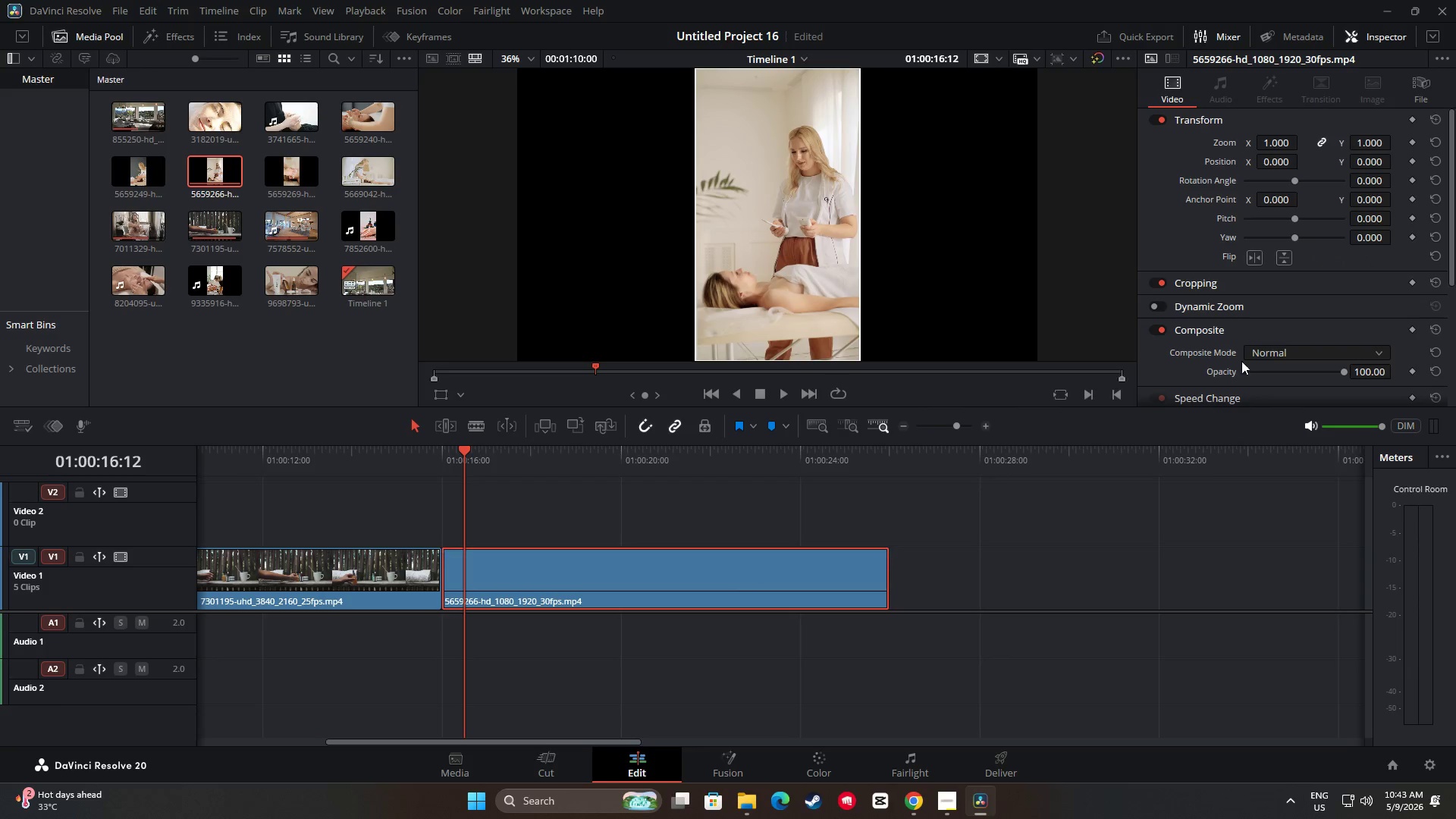 
scroll: coordinate [1251, 329], scroll_direction: down, amount: 4.0
 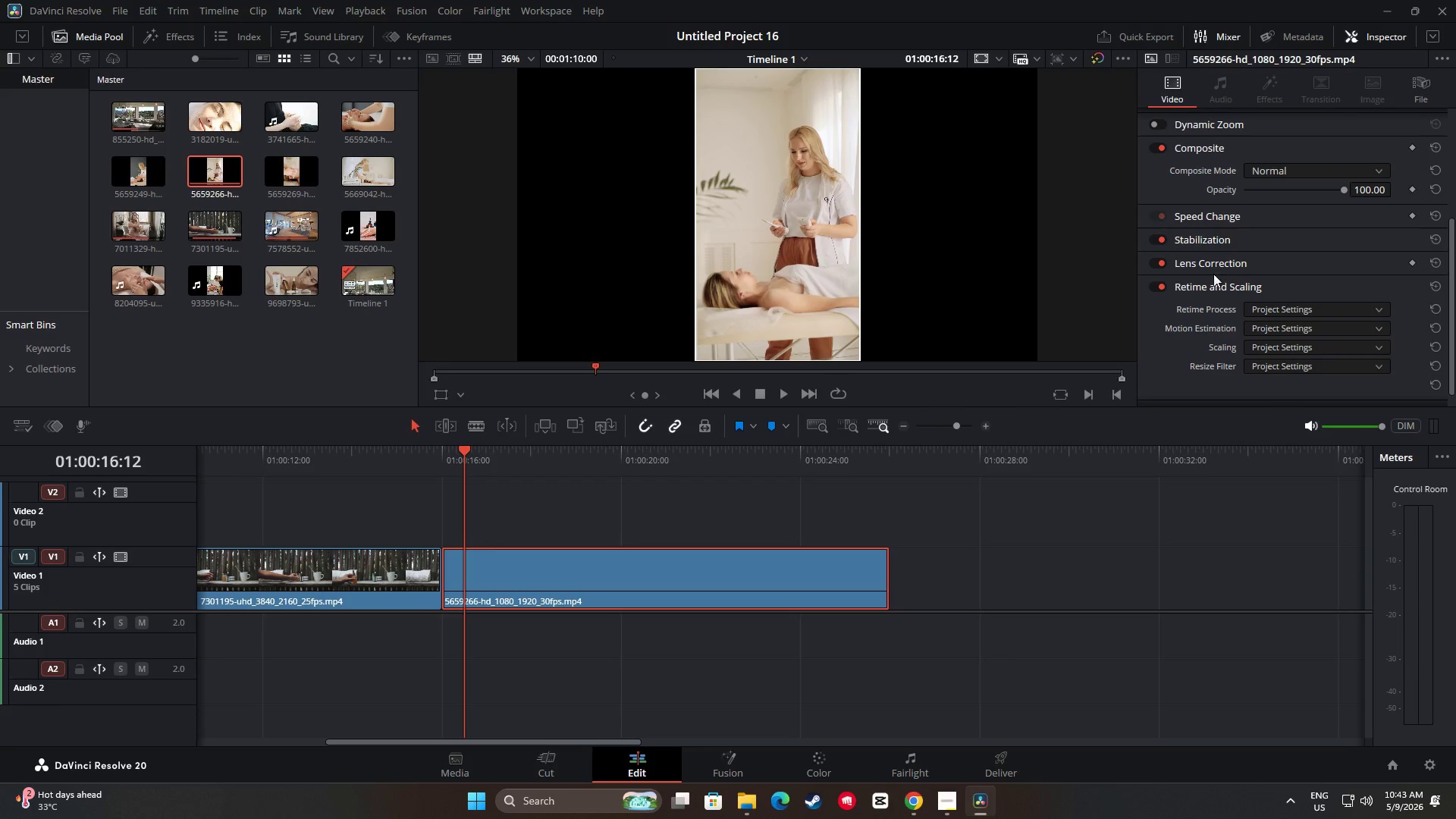 
left_click([1291, 348])
 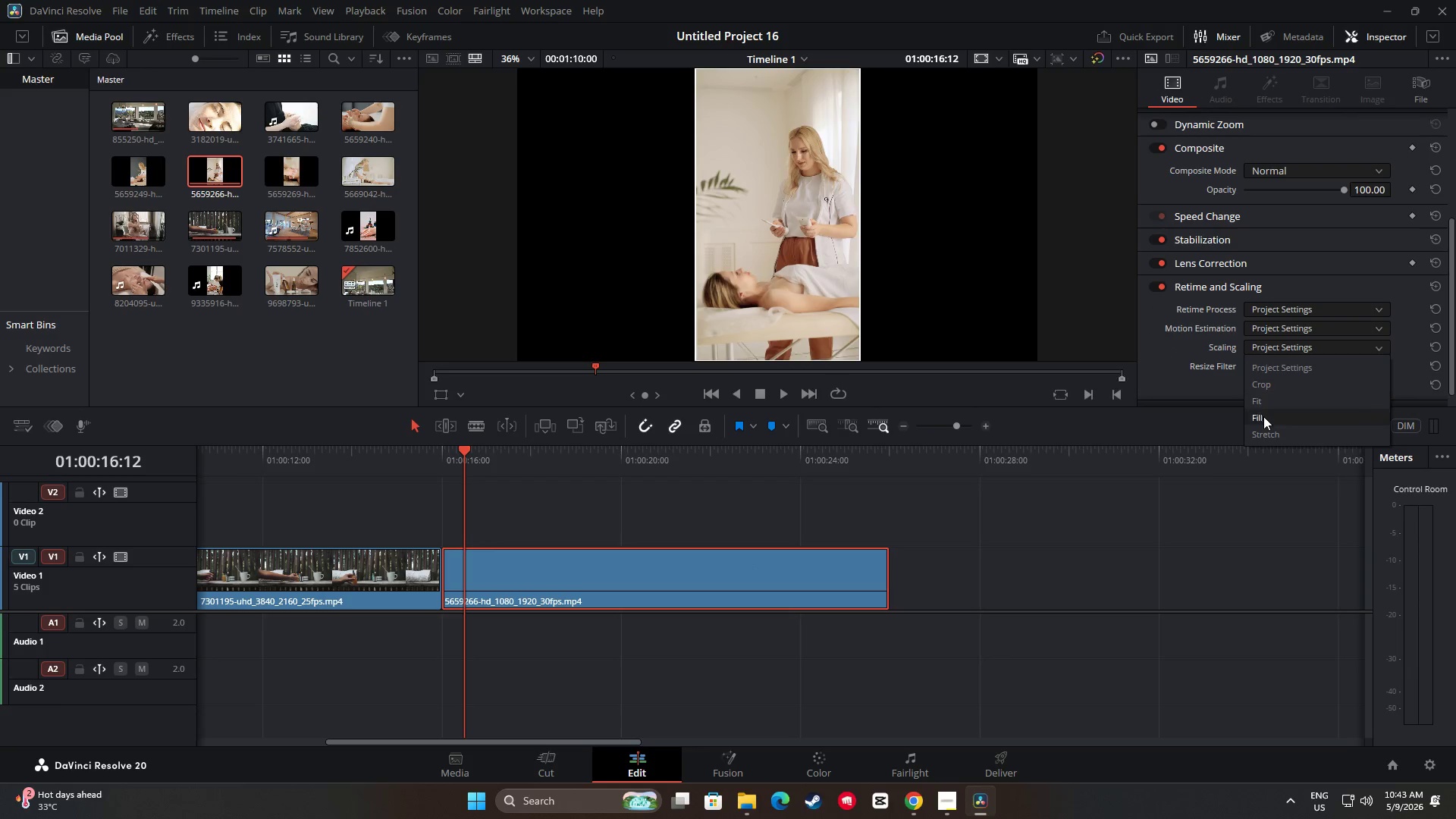 
left_click([1263, 416])
 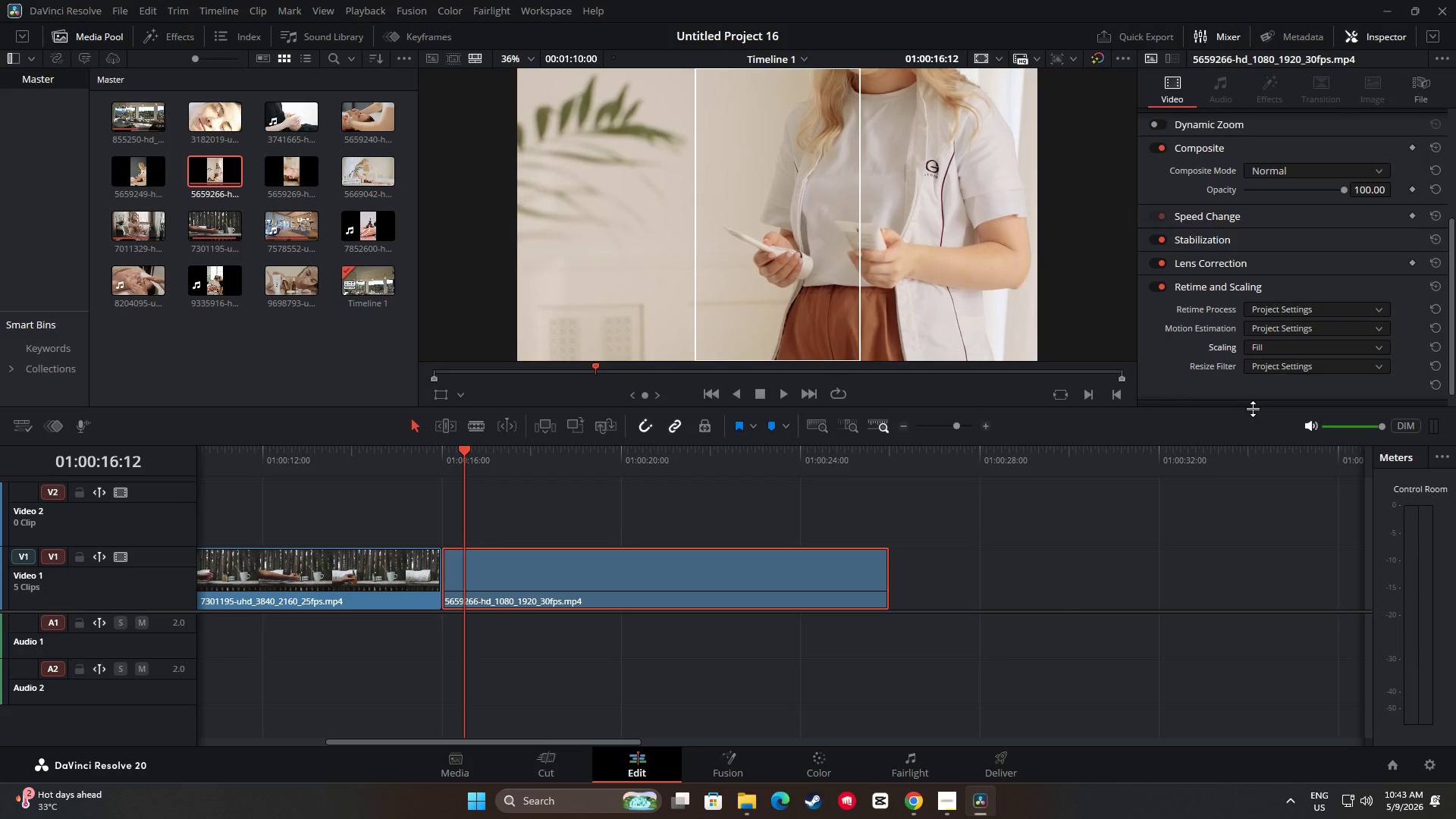 
scroll: coordinate [1322, 223], scroll_direction: up, amount: 10.0
 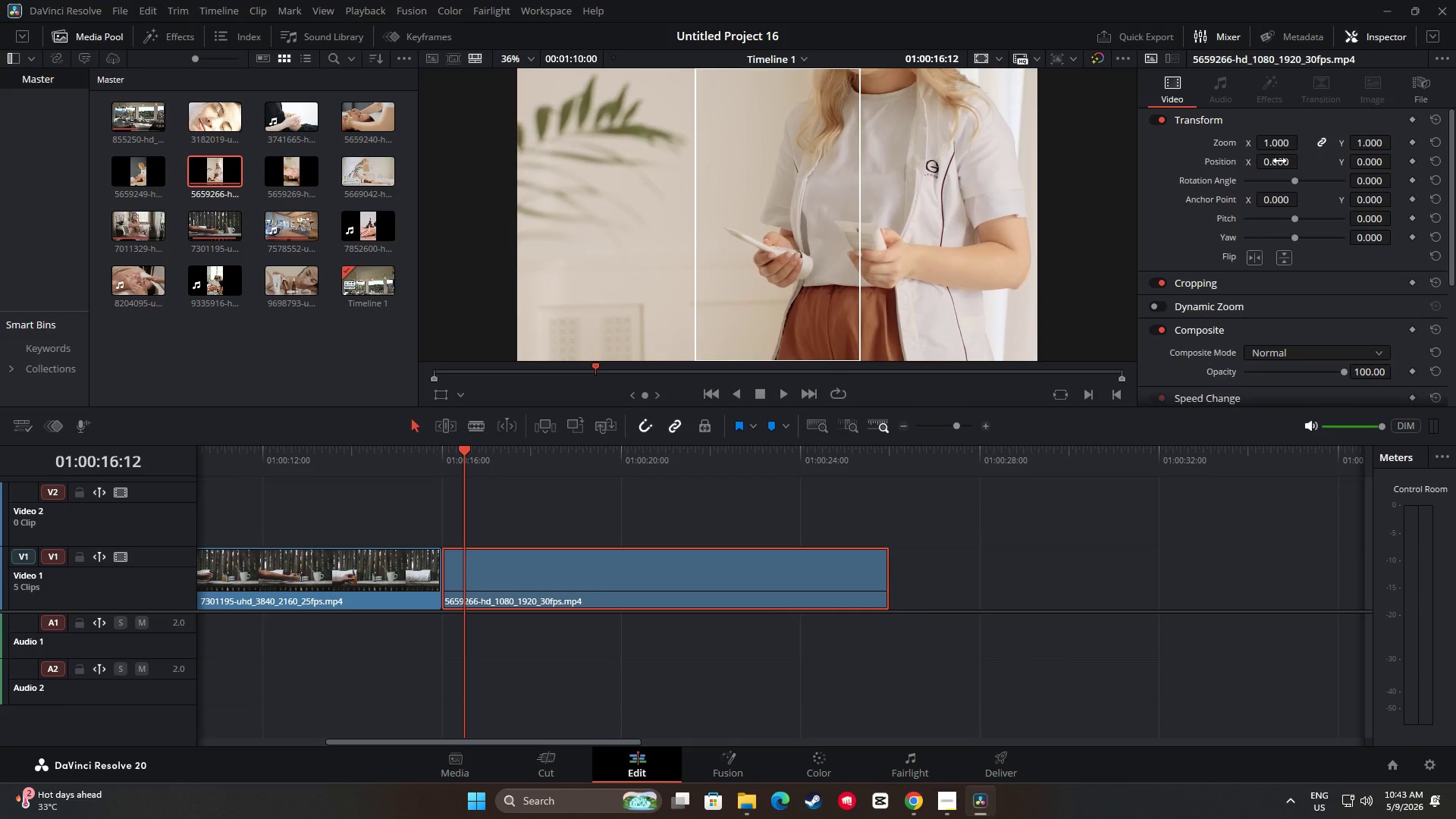 
left_click_drag(start_coordinate=[1375, 162], to_coordinate=[748, 390])
 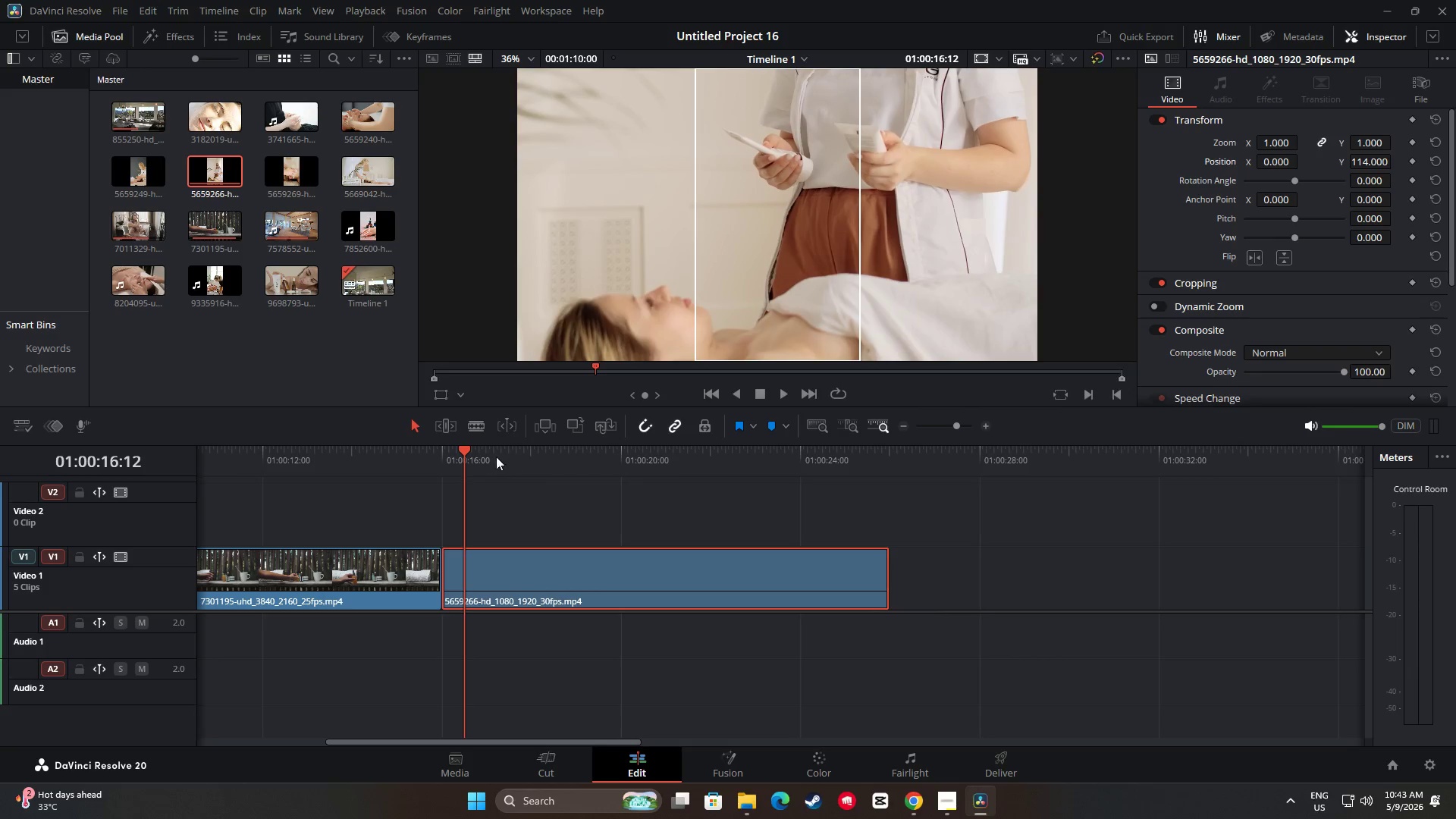 
left_click_drag(start_coordinate=[468, 454], to_coordinate=[420, 452])
 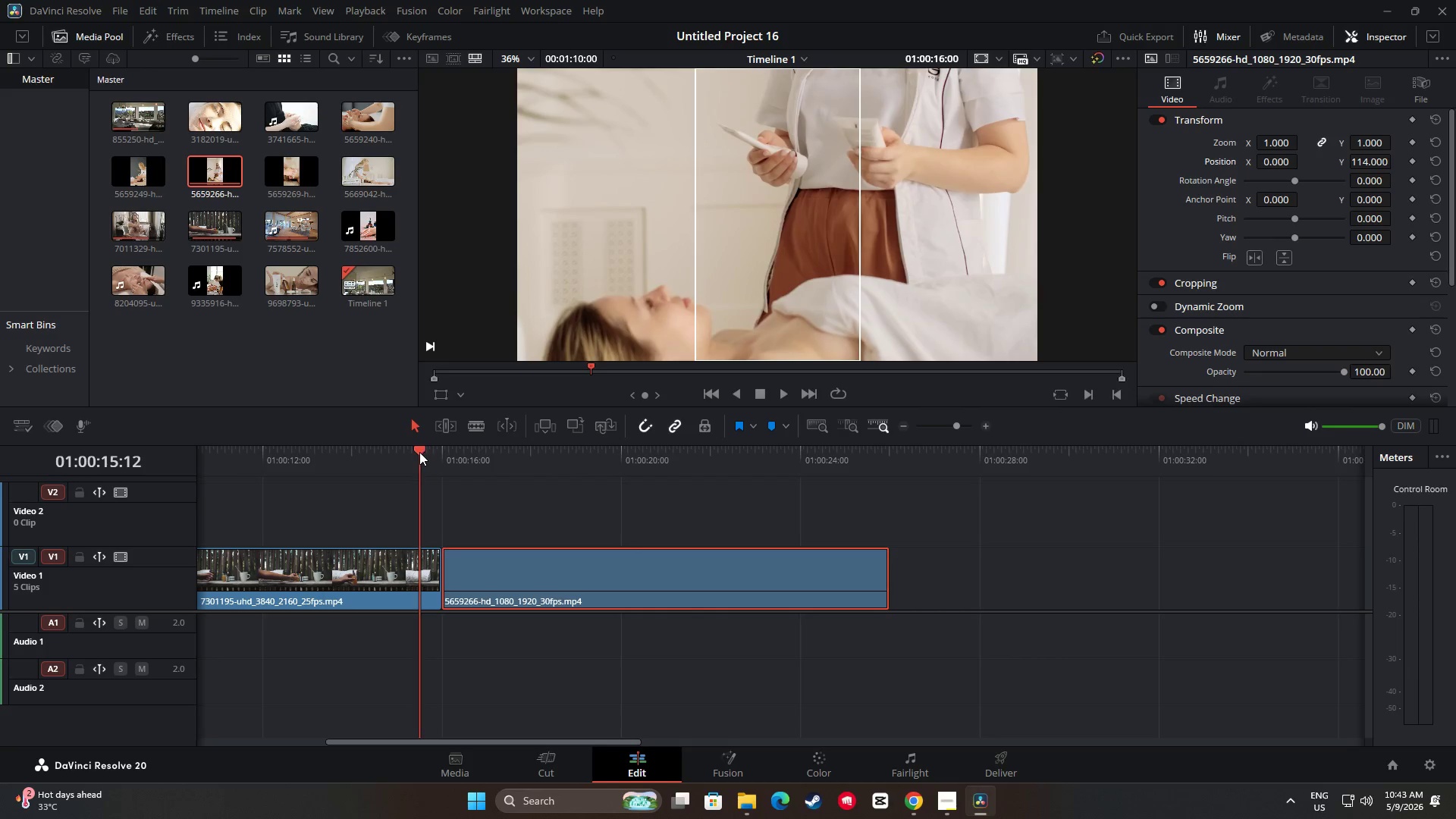 
key(Space)
 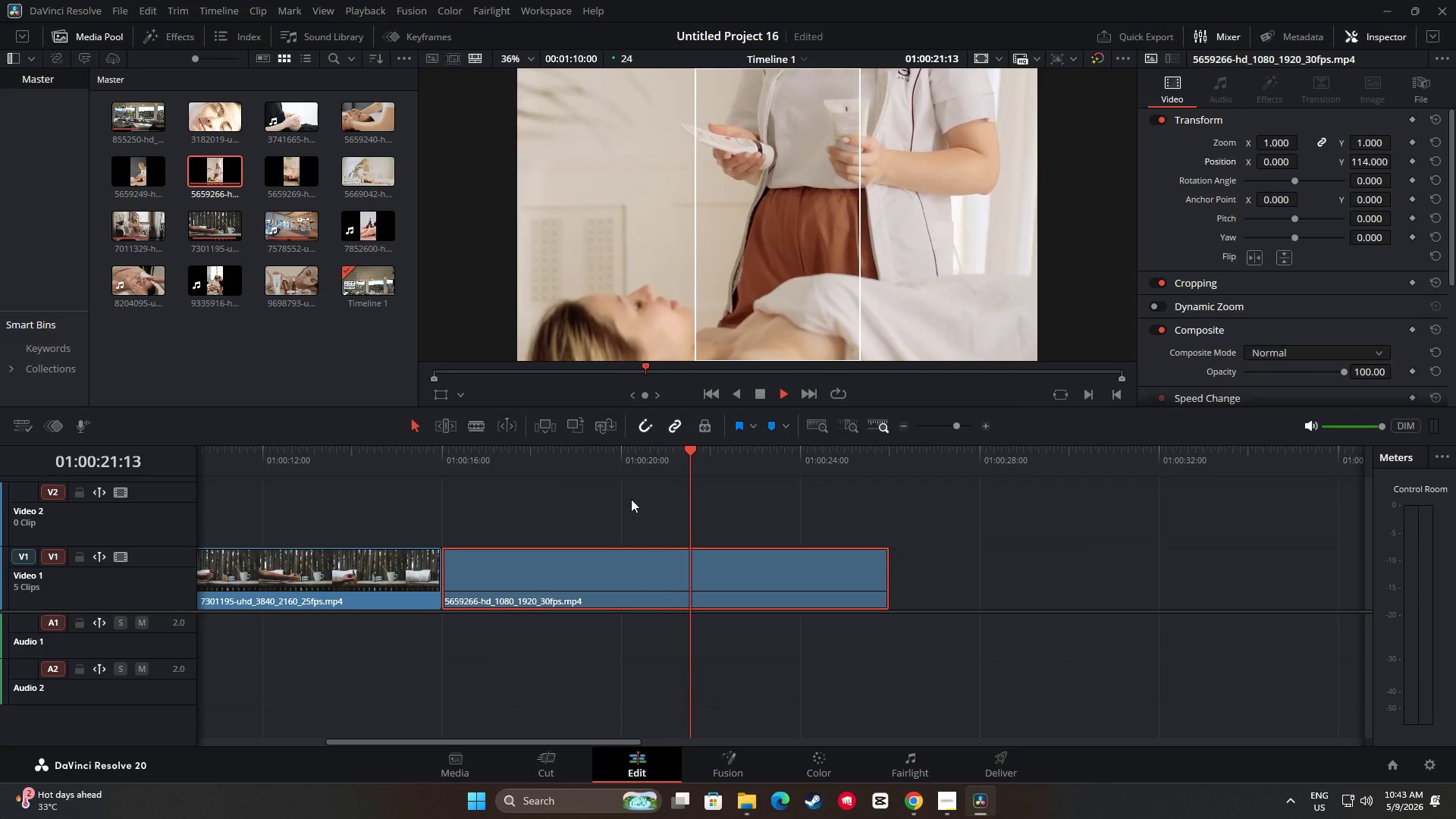 
wait(11.31)
 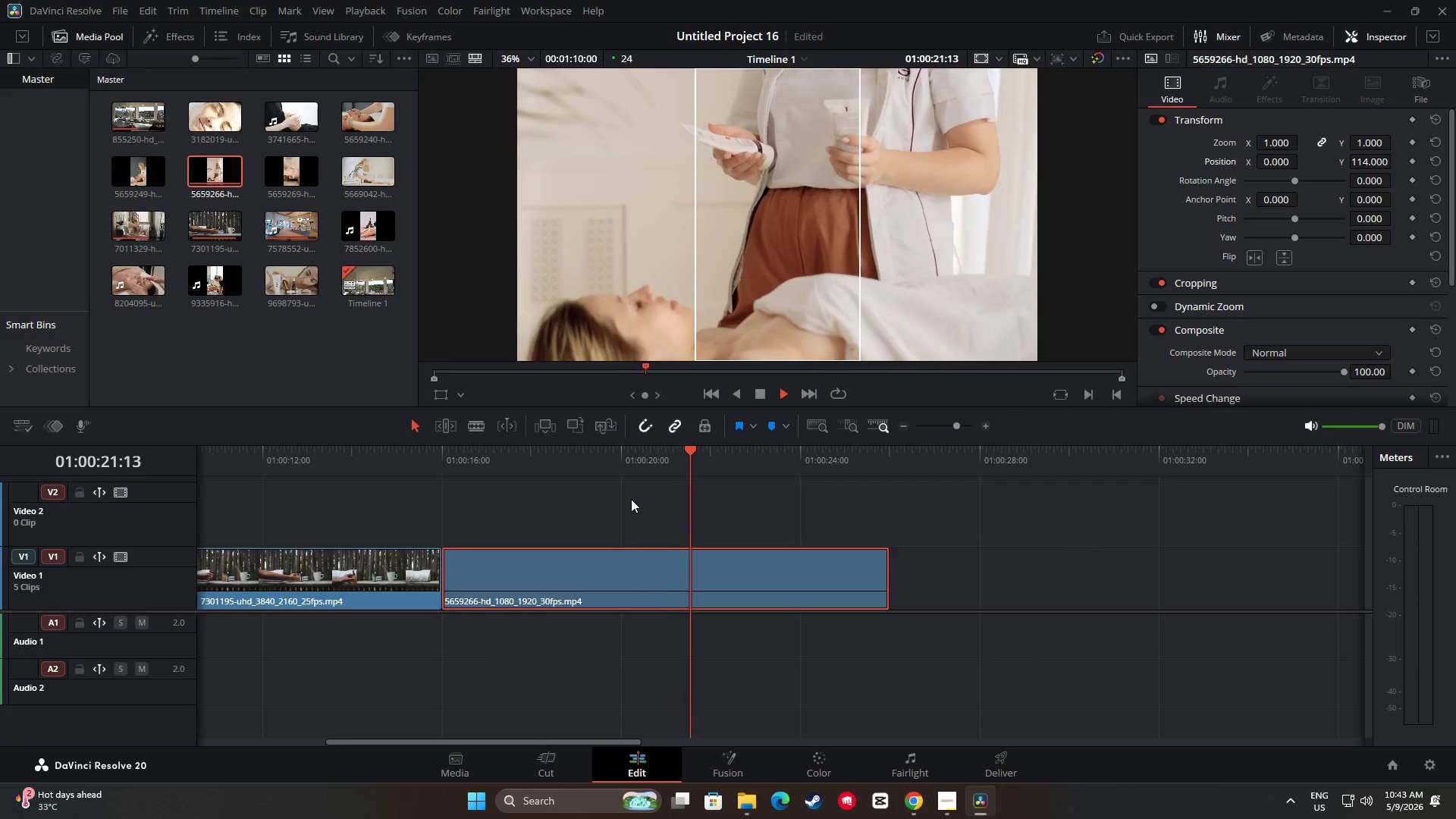 
key(Space)
 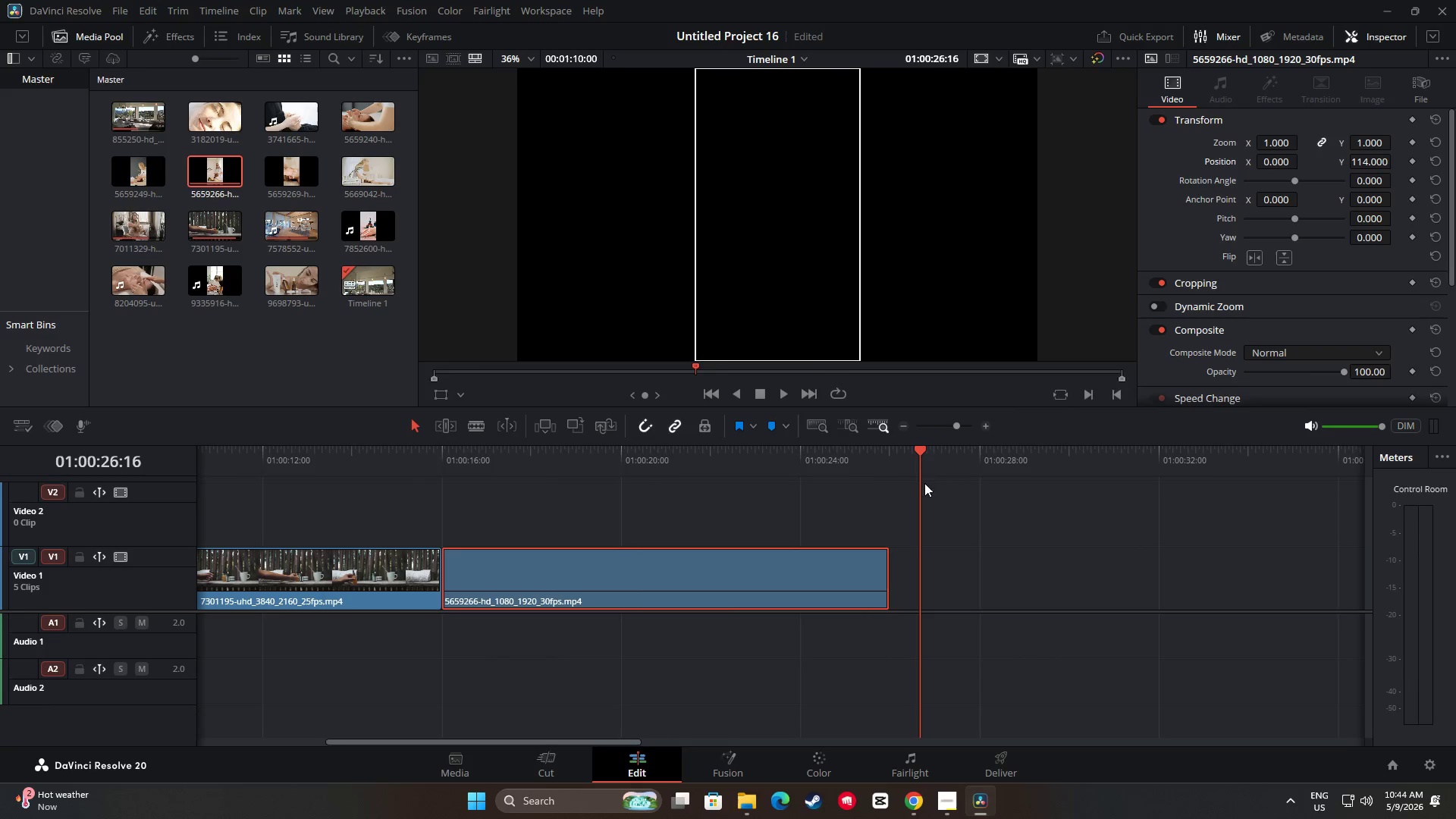 
left_click_drag(start_coordinate=[924, 452], to_coordinate=[445, 482])
 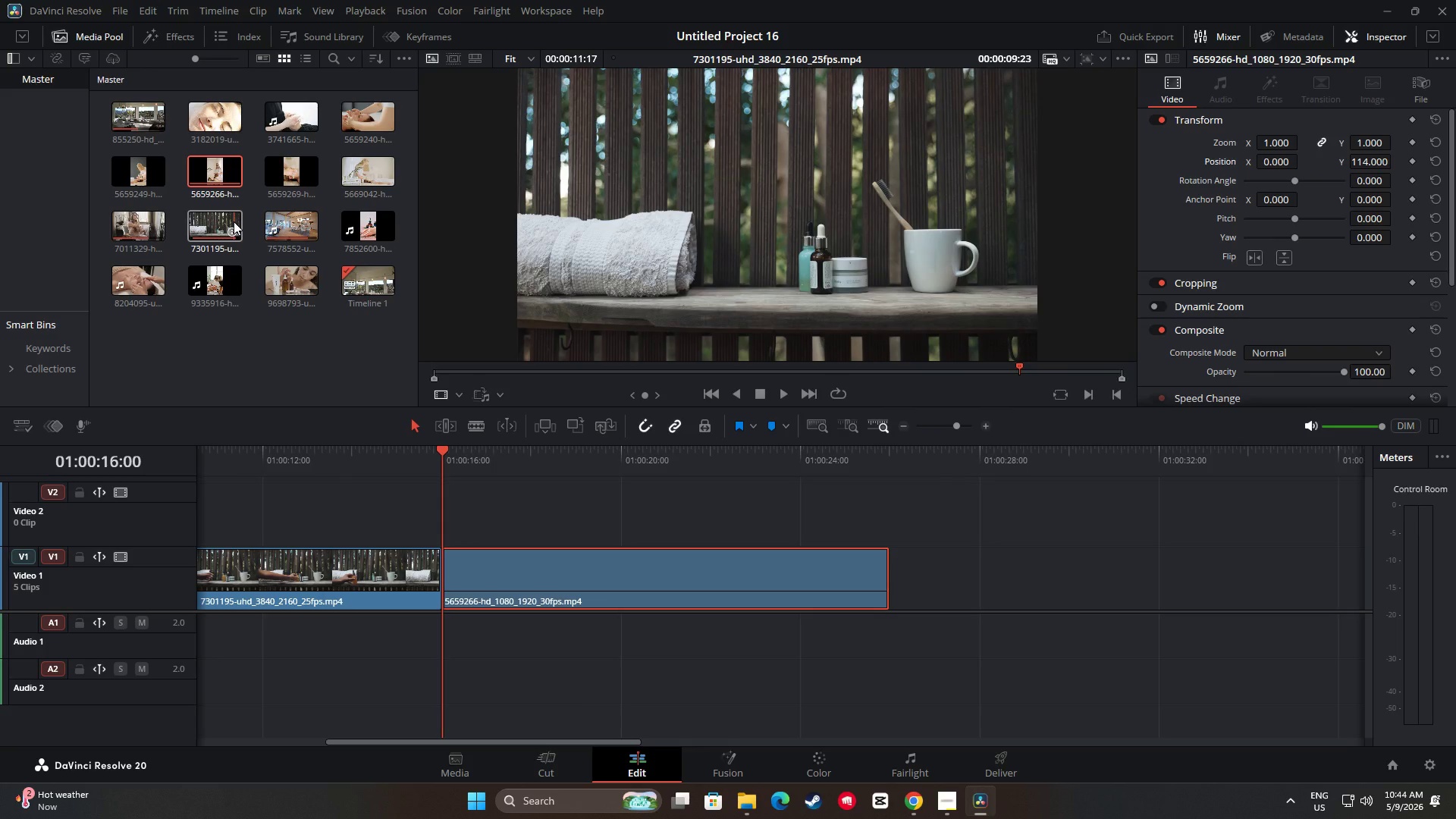 
wait(20.76)
 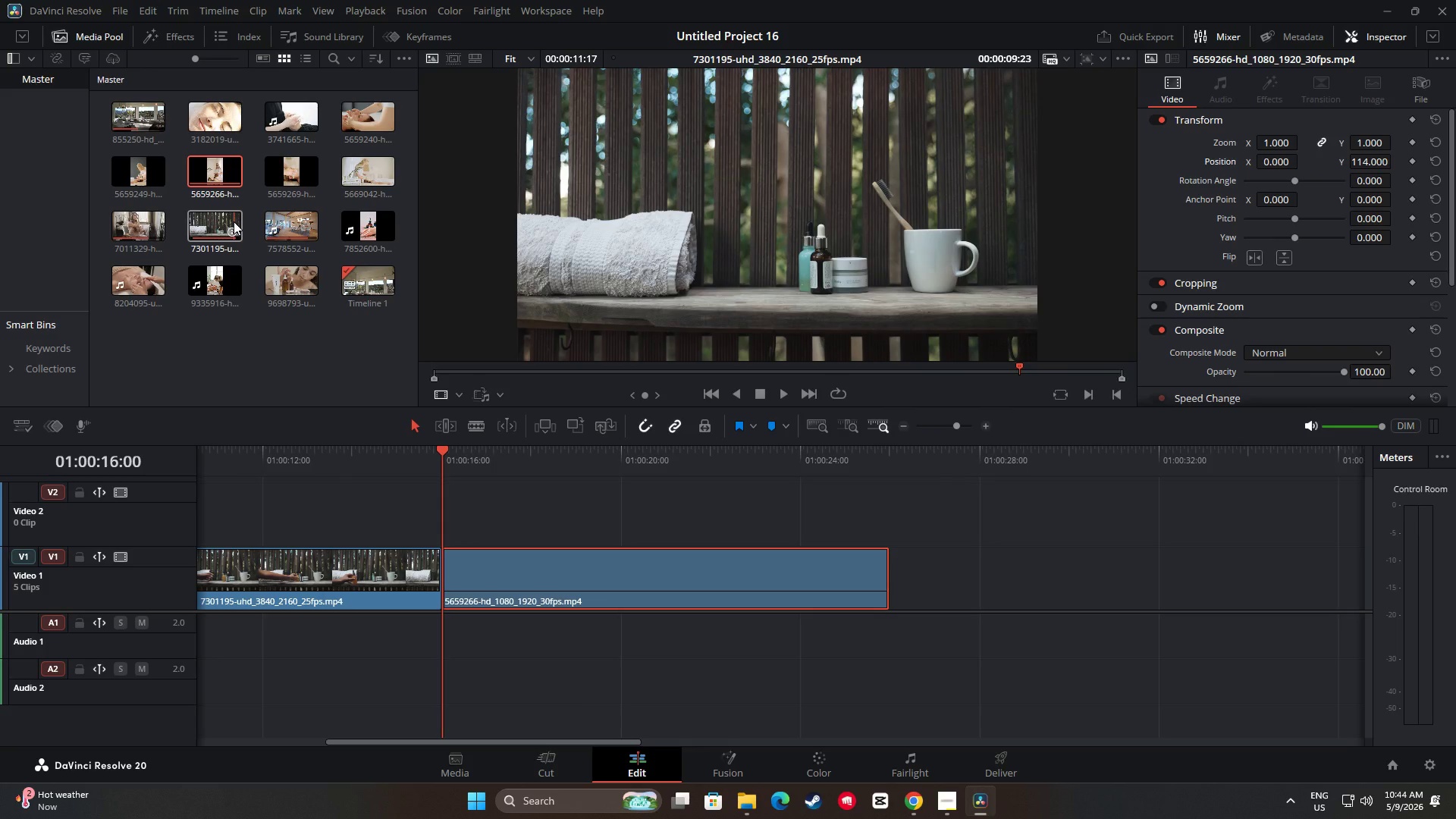 
left_click_drag(start_coordinate=[445, 454], to_coordinate=[218, 451])
 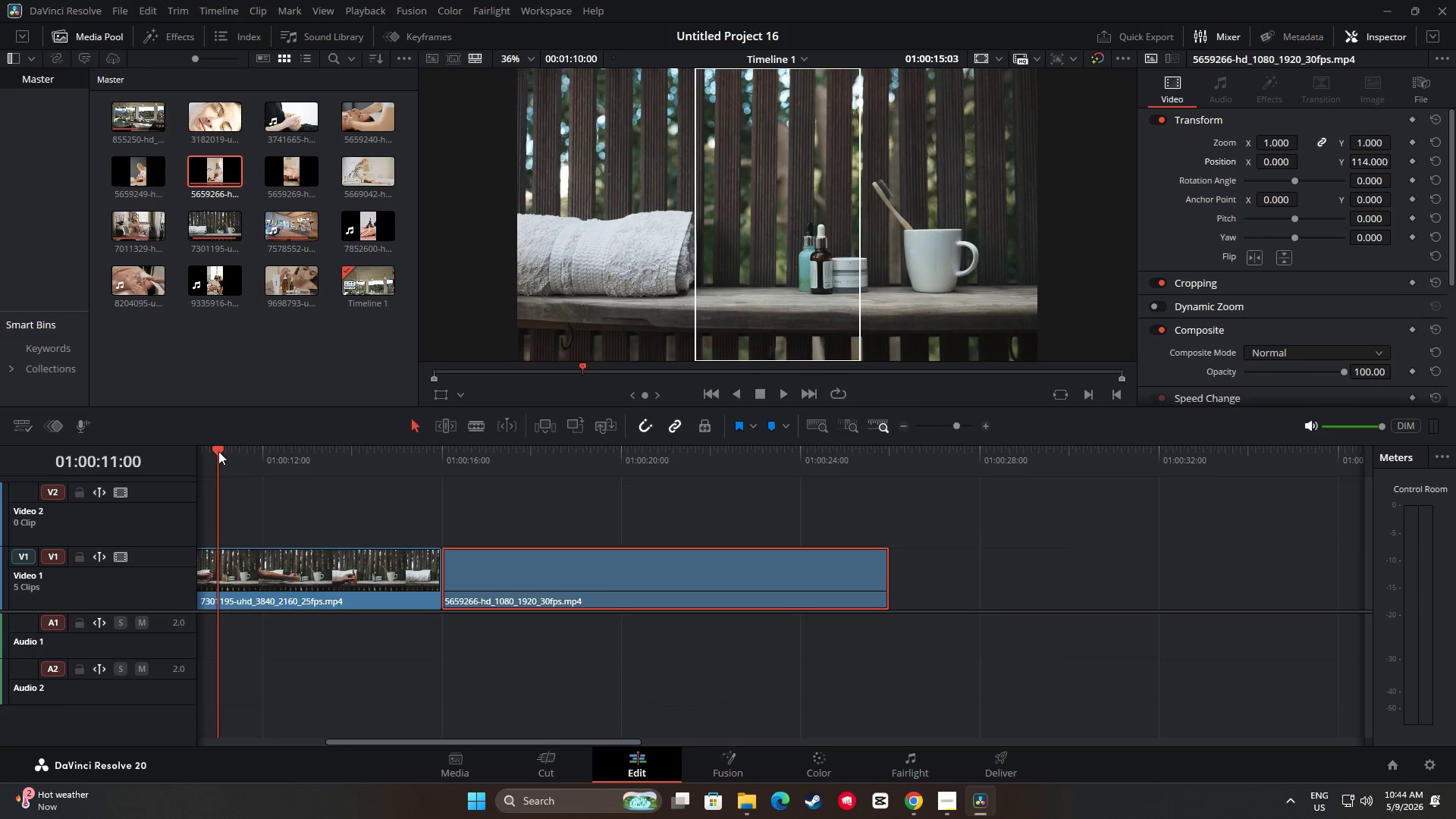 
key(Space)
 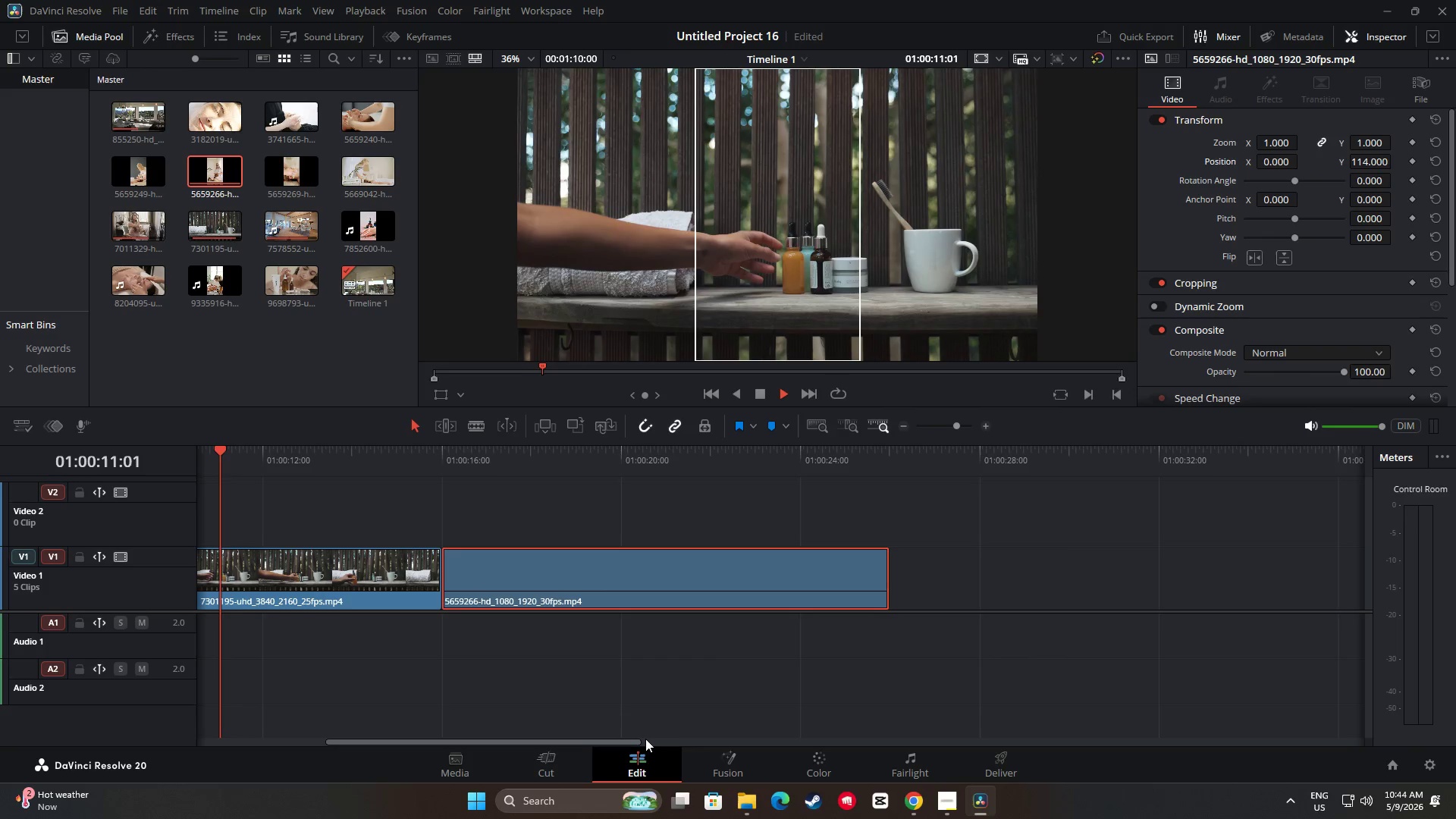 
left_click_drag(start_coordinate=[628, 743], to_coordinate=[915, 750])
 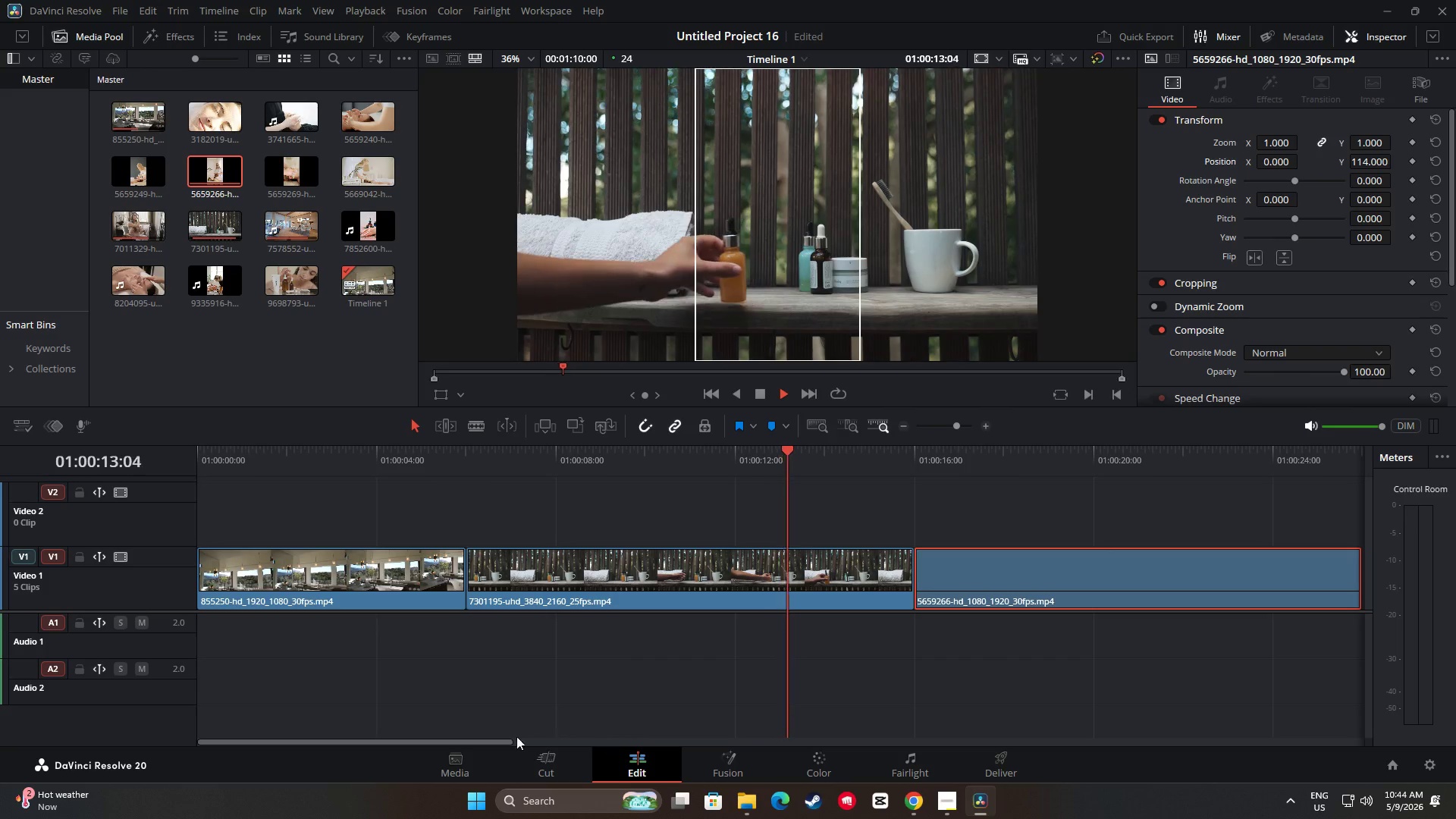 
left_click_drag(start_coordinate=[495, 742], to_coordinate=[861, 739])
 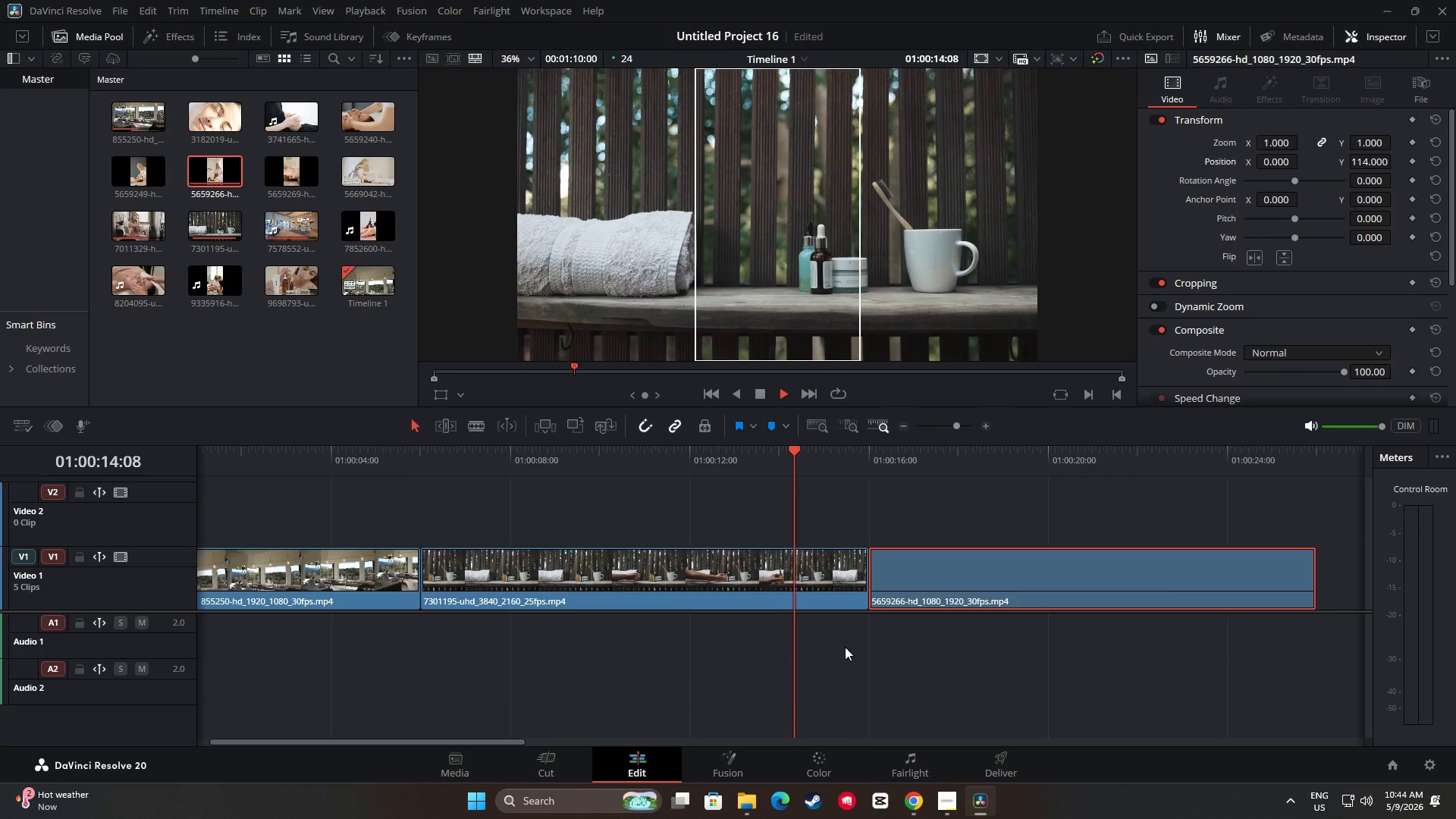 
key(Space)
 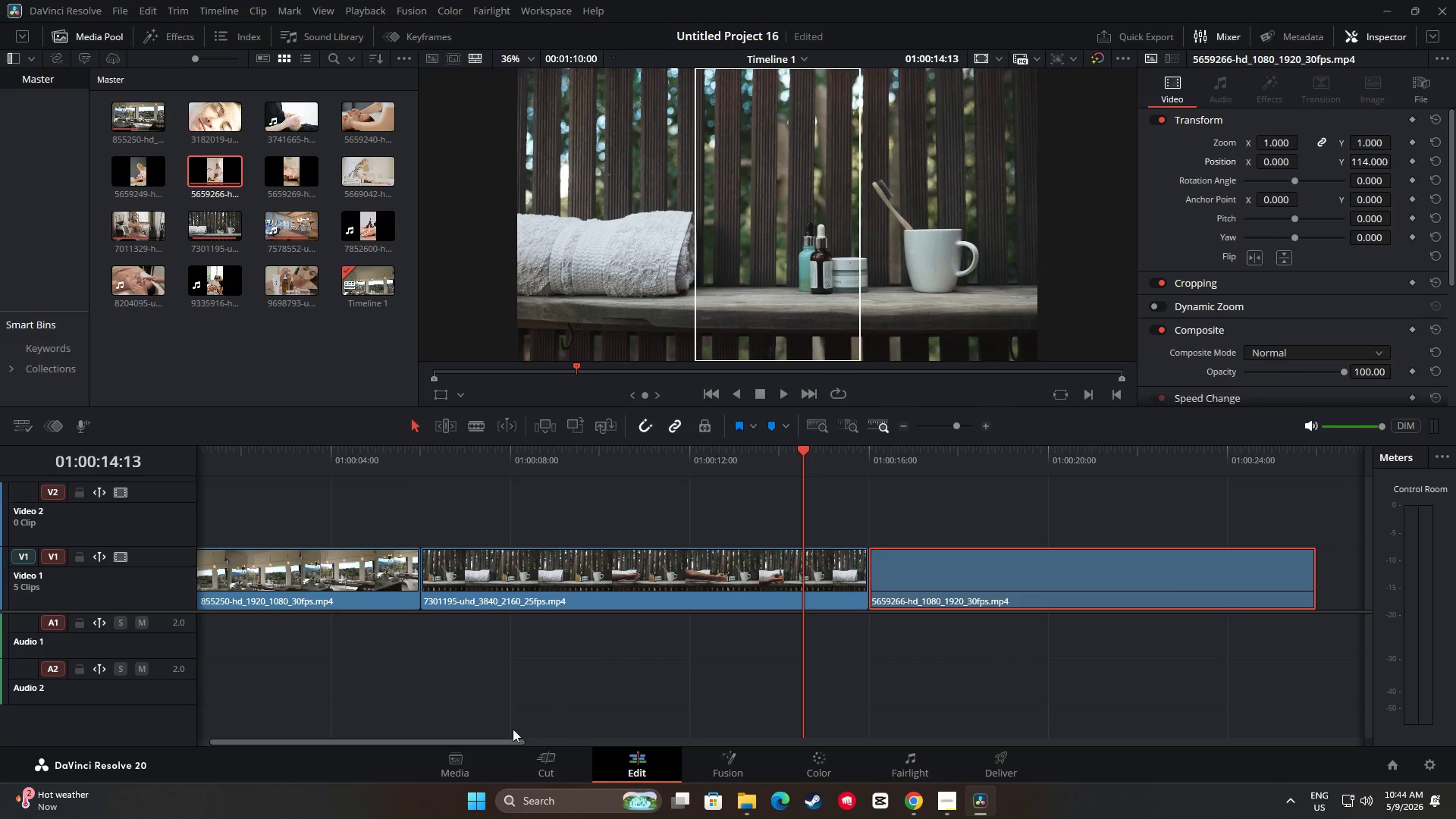 
left_click_drag(start_coordinate=[503, 741], to_coordinate=[413, 697])
 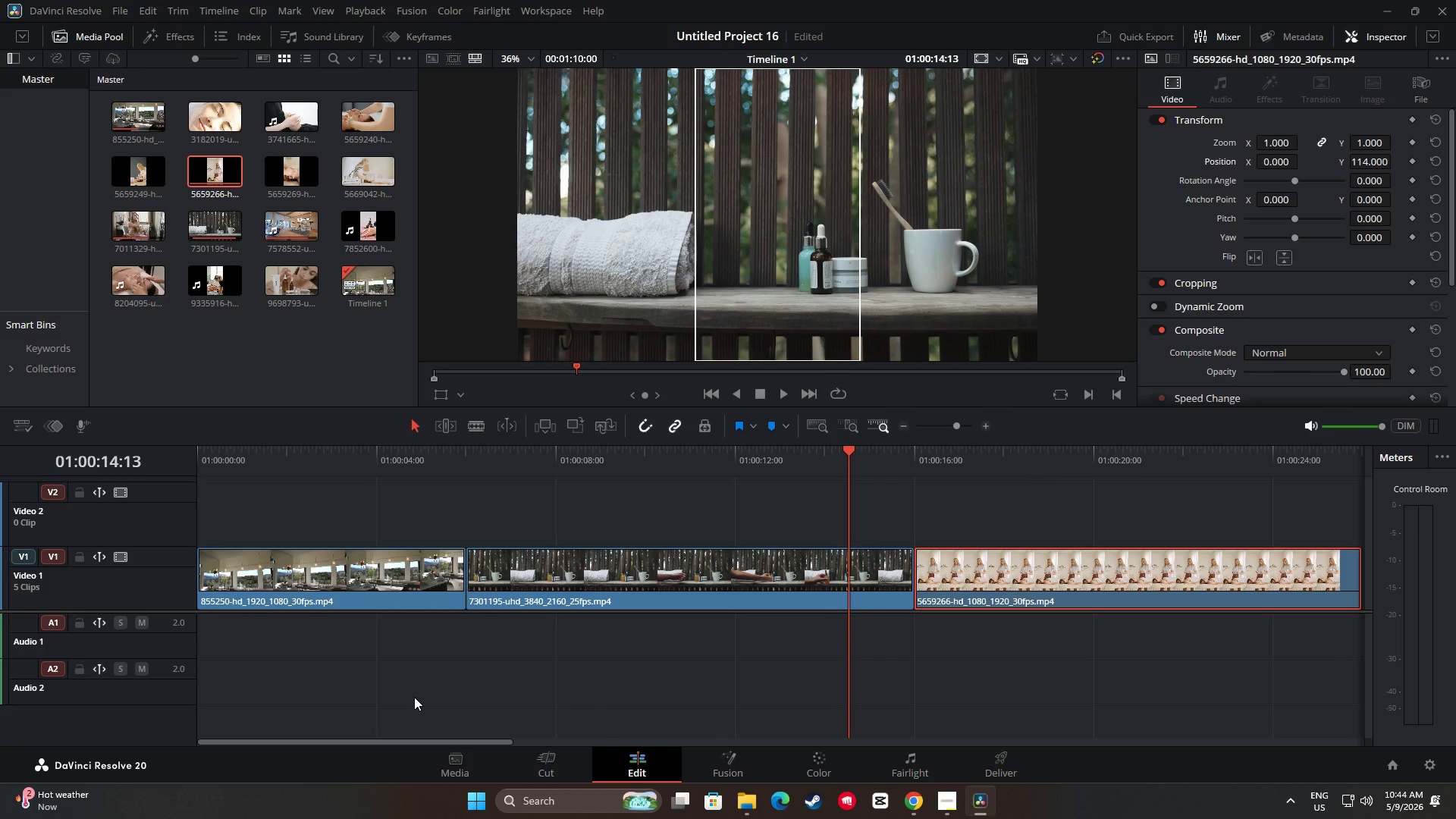 
wait(13.59)
 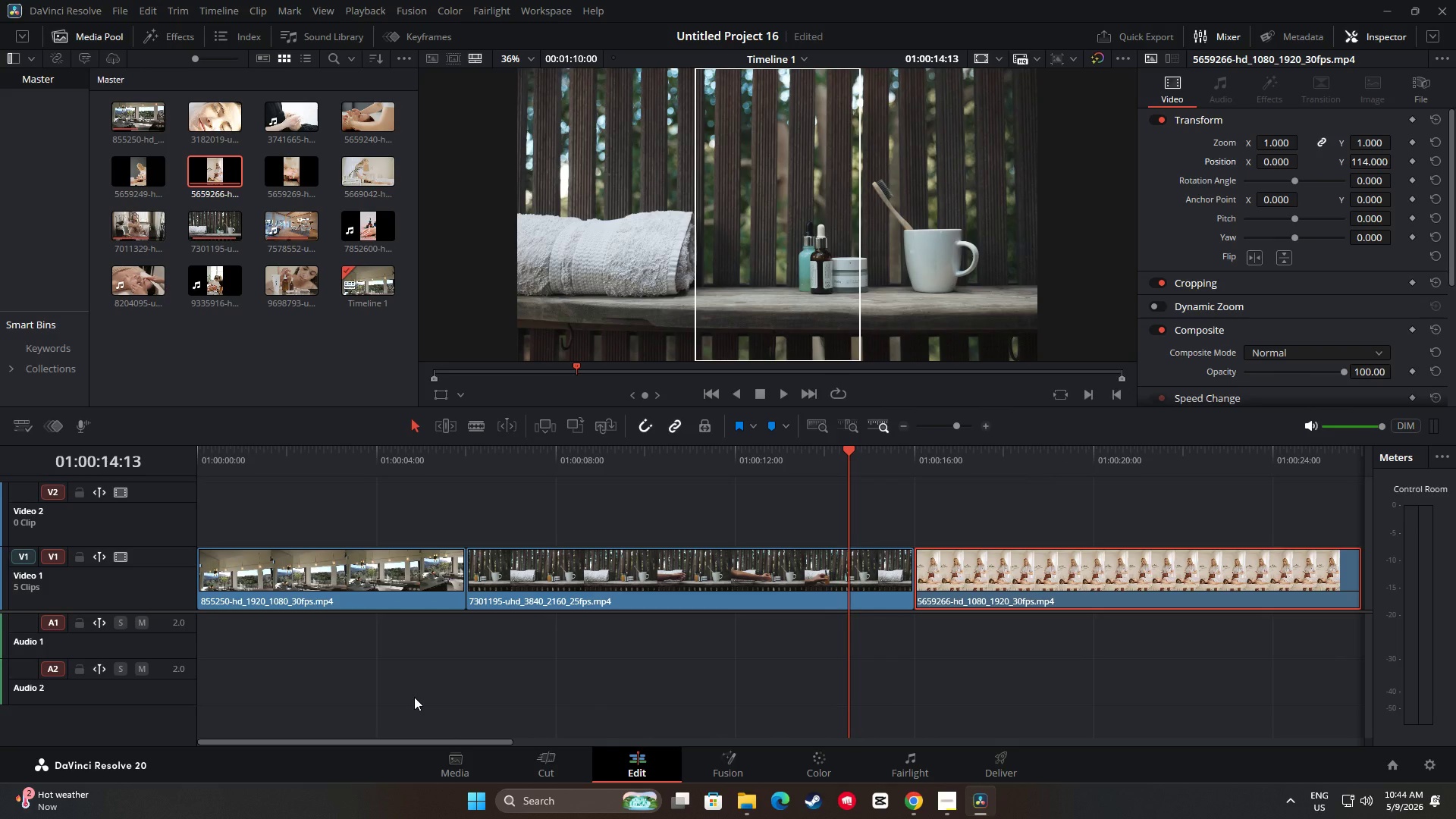 
left_click_drag(start_coordinate=[500, 742], to_coordinate=[680, 724])
 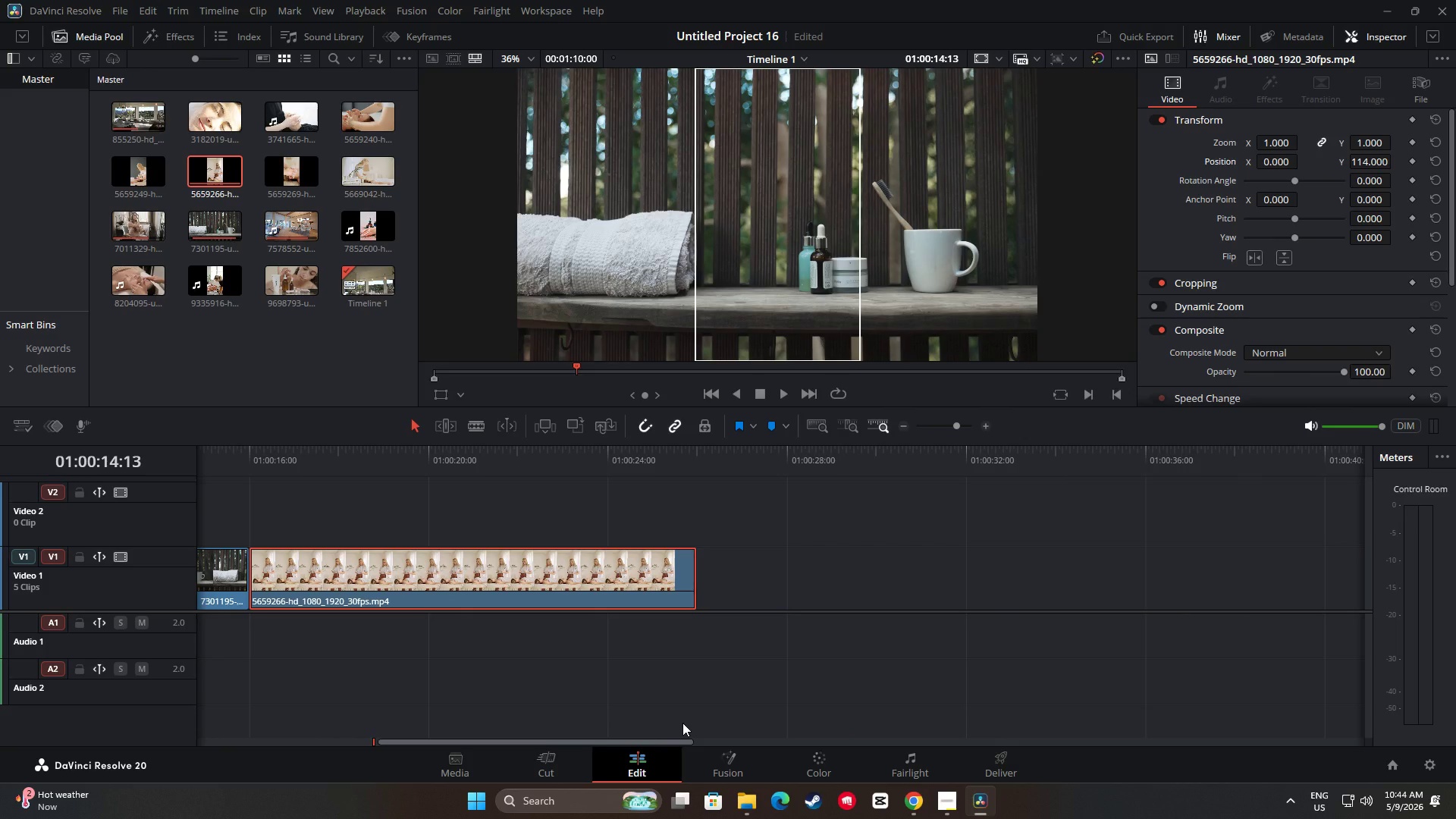 
left_click([667, 451])
 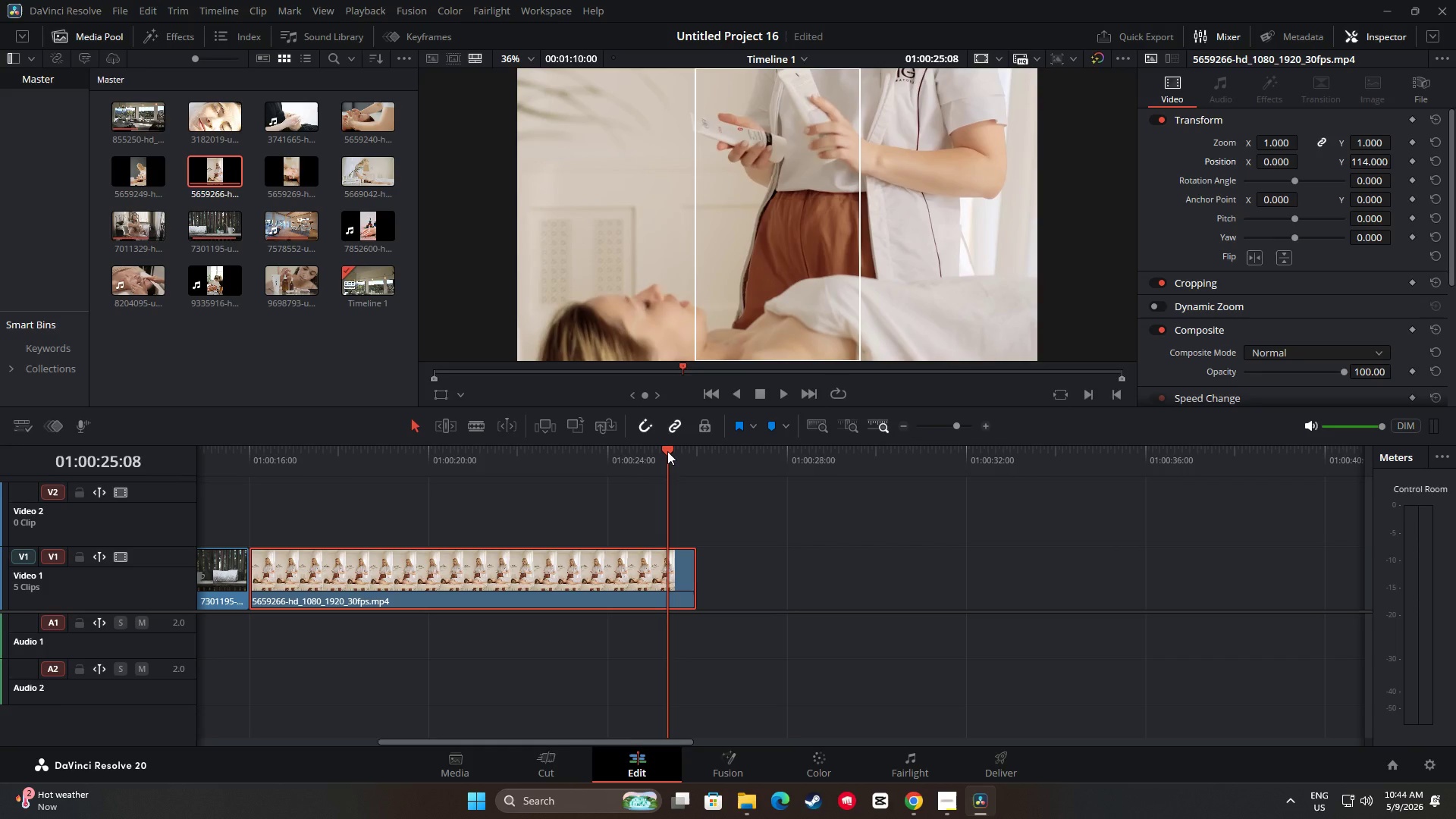 
left_click_drag(start_coordinate=[667, 451], to_coordinate=[689, 451])
 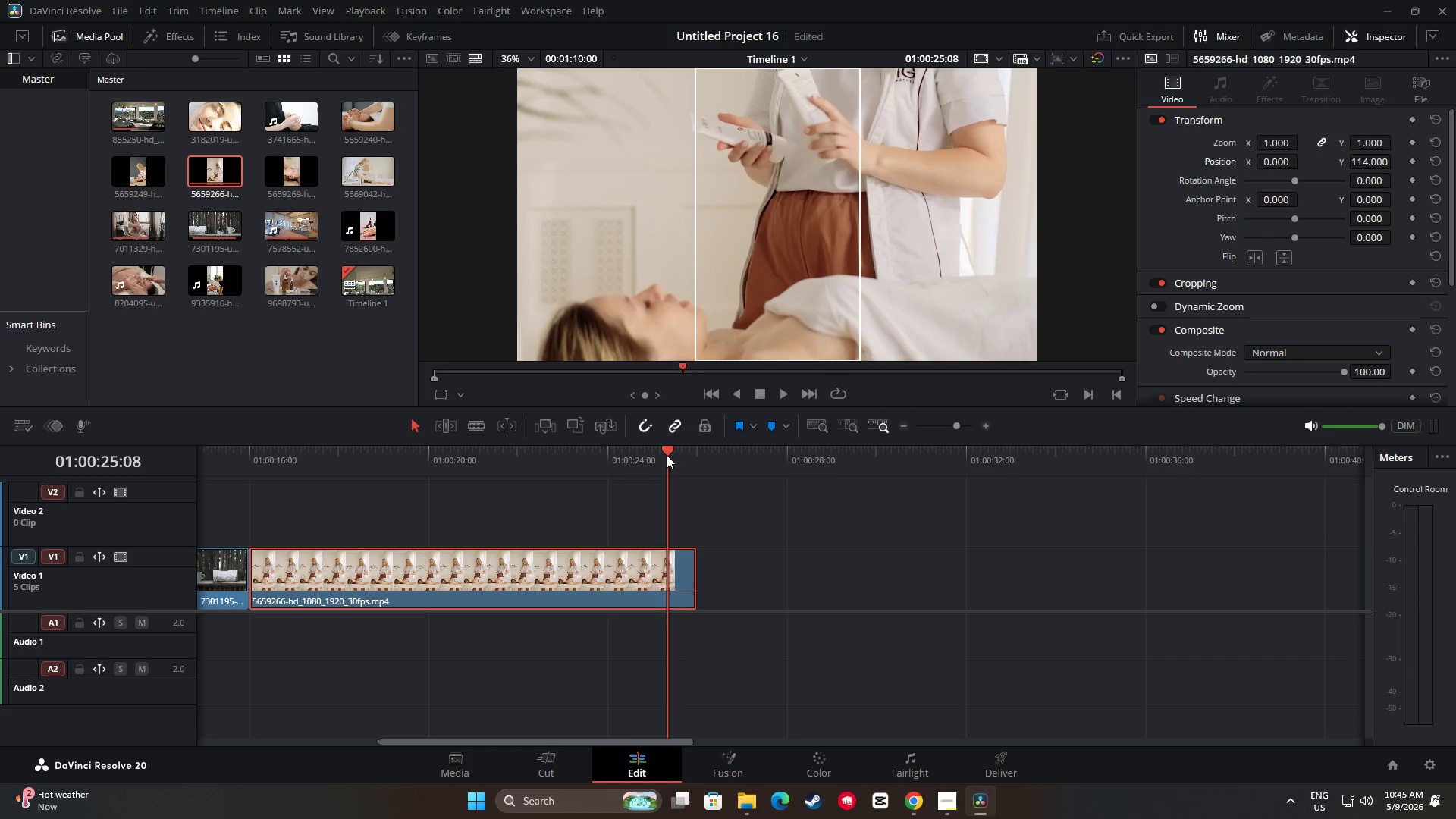 
left_click_drag(start_coordinate=[667, 450], to_coordinate=[659, 455])
 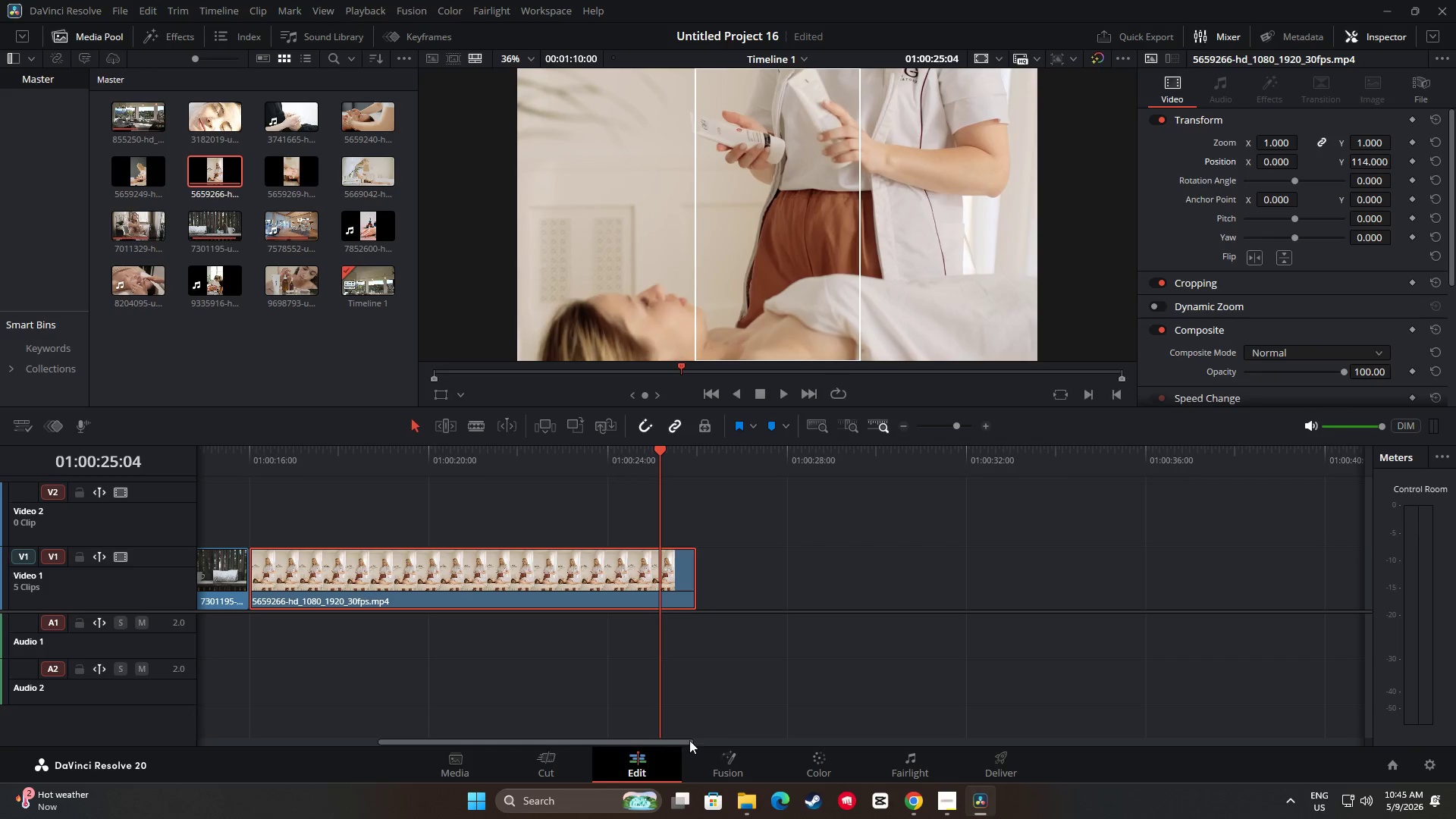 
left_click_drag(start_coordinate=[688, 736], to_coordinate=[745, 743])
 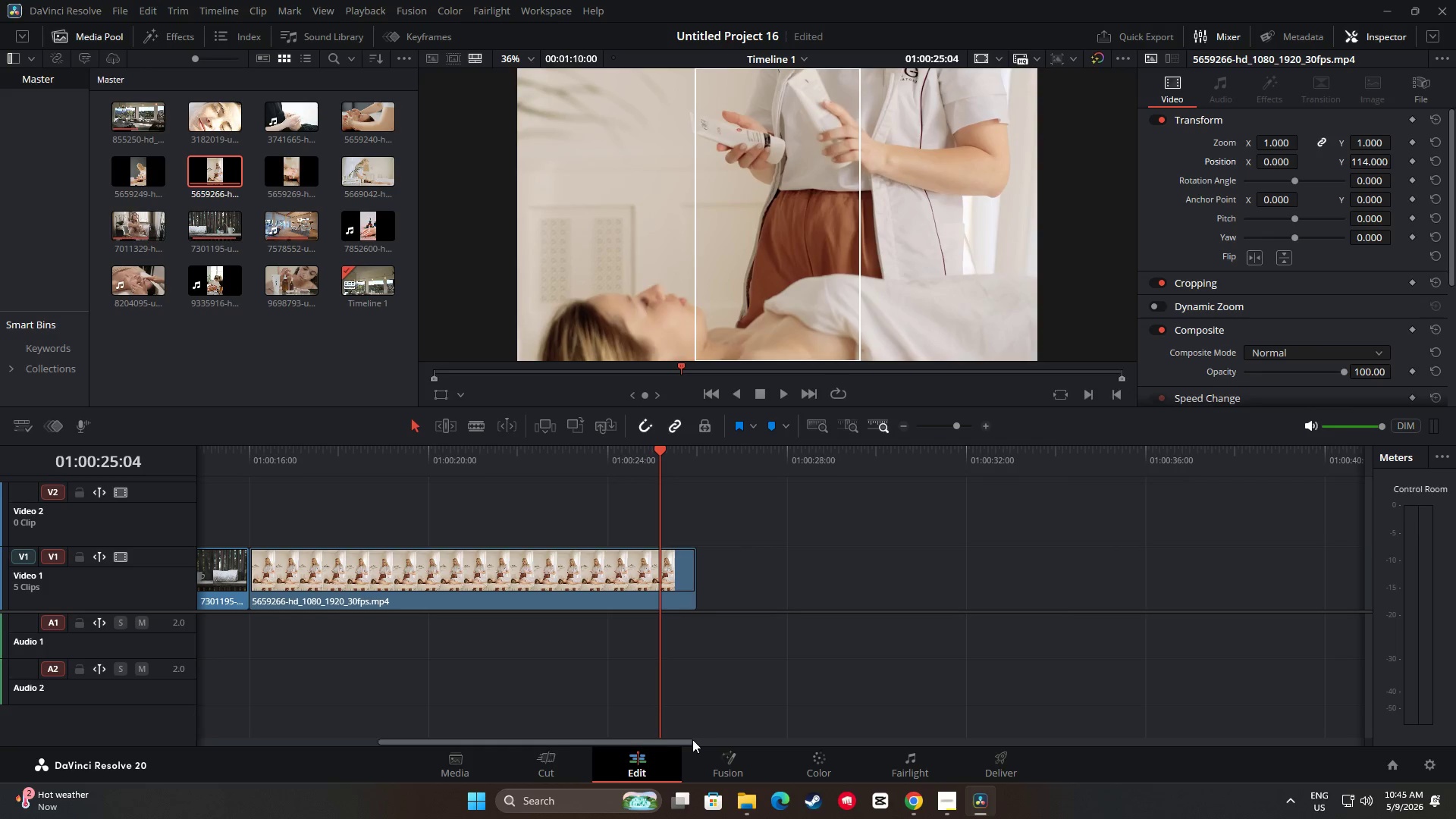 
left_click_drag(start_coordinate=[679, 740], to_coordinate=[691, 751])
 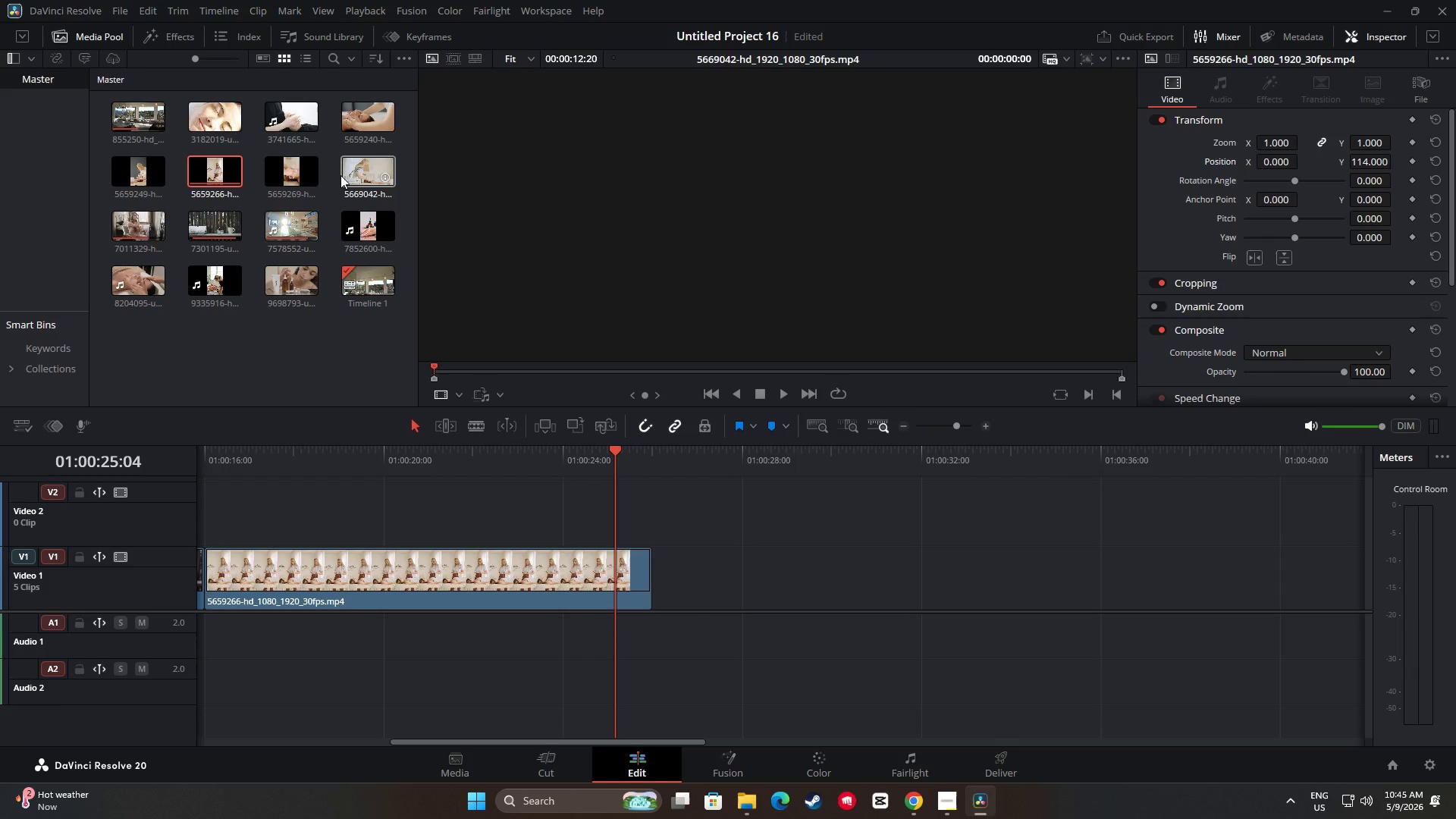 
wait(11.94)
 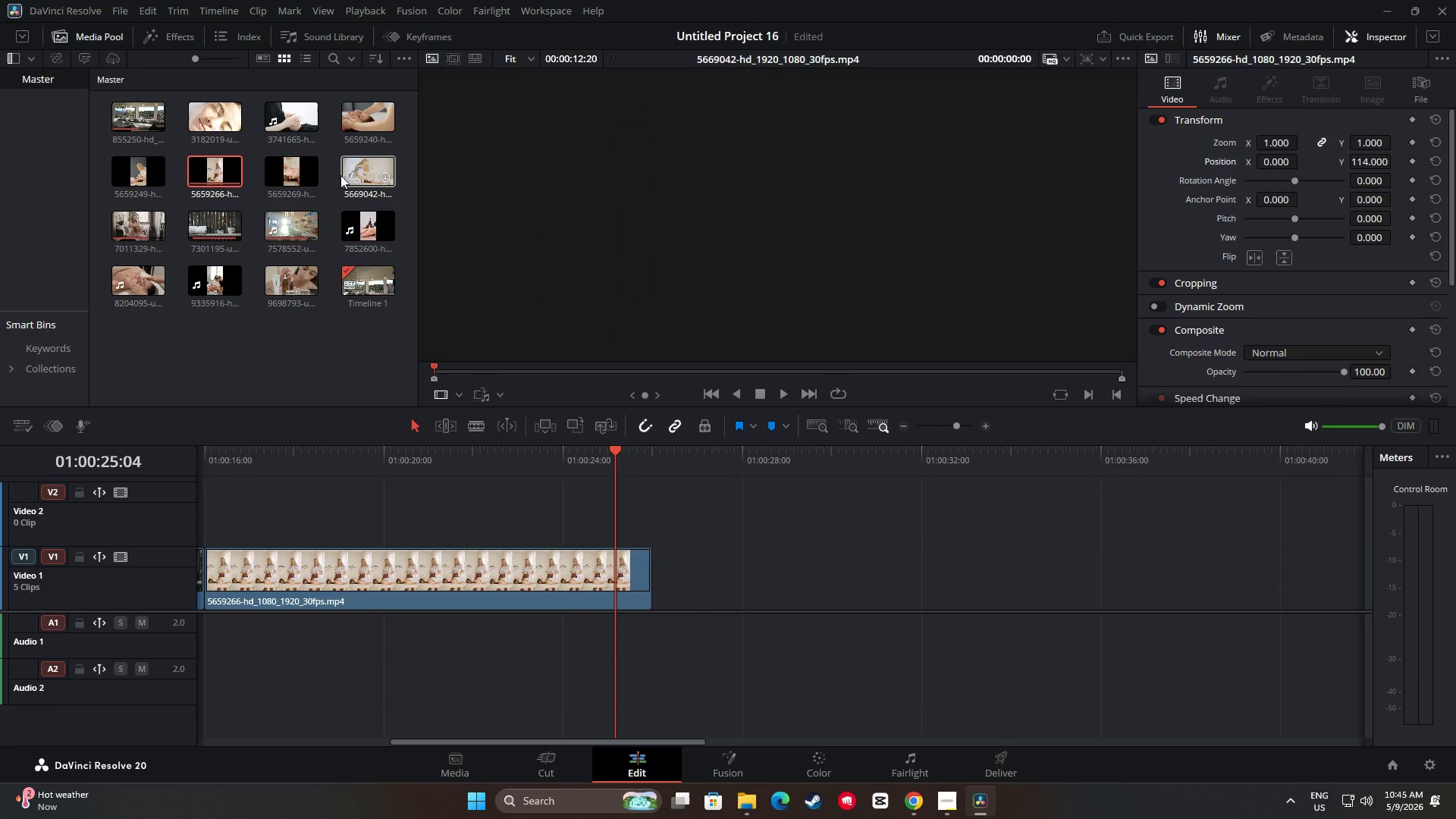 
left_click_drag(start_coordinate=[573, 740], to_coordinate=[541, 739])
 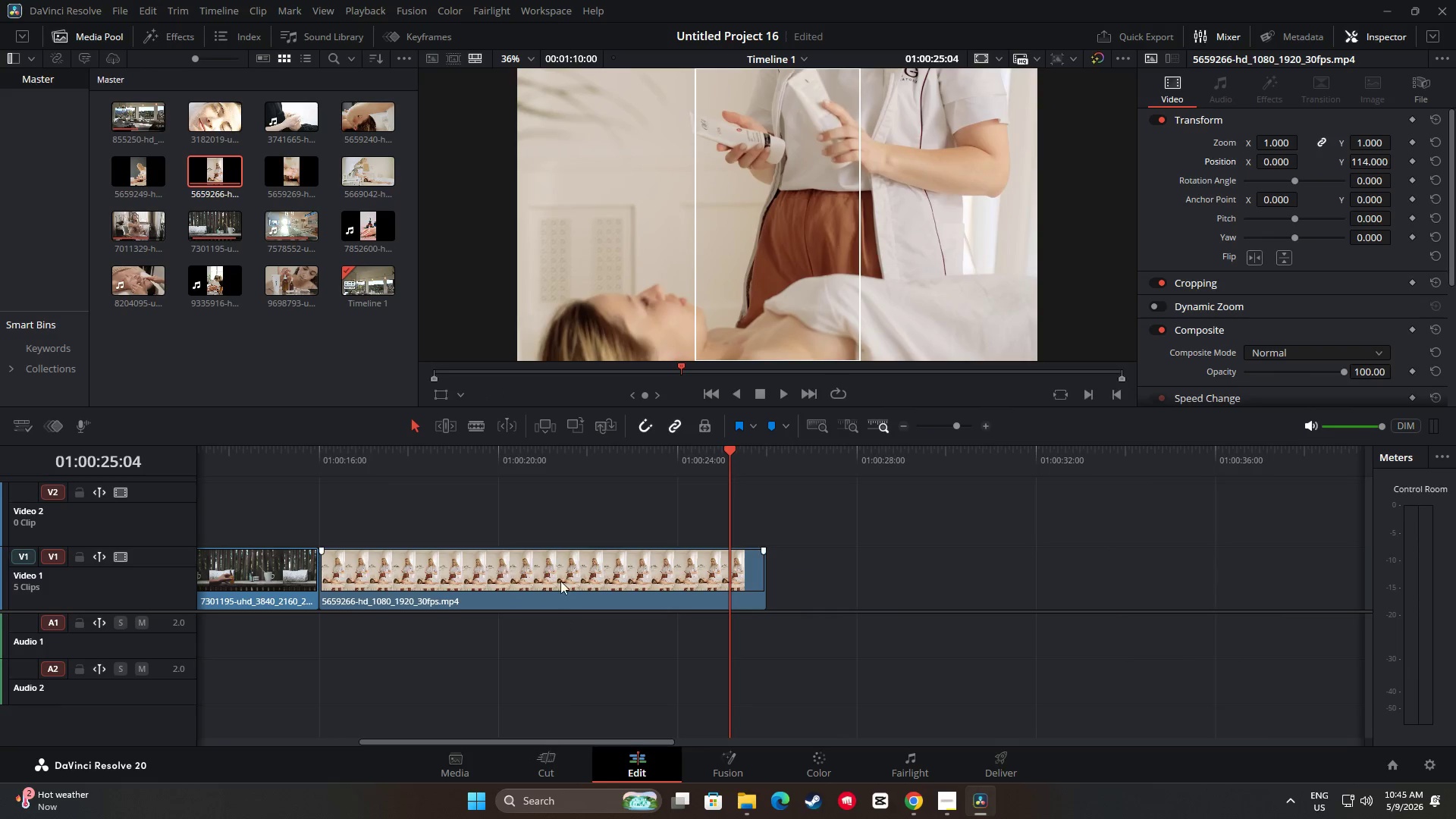 
left_click([560, 575])
 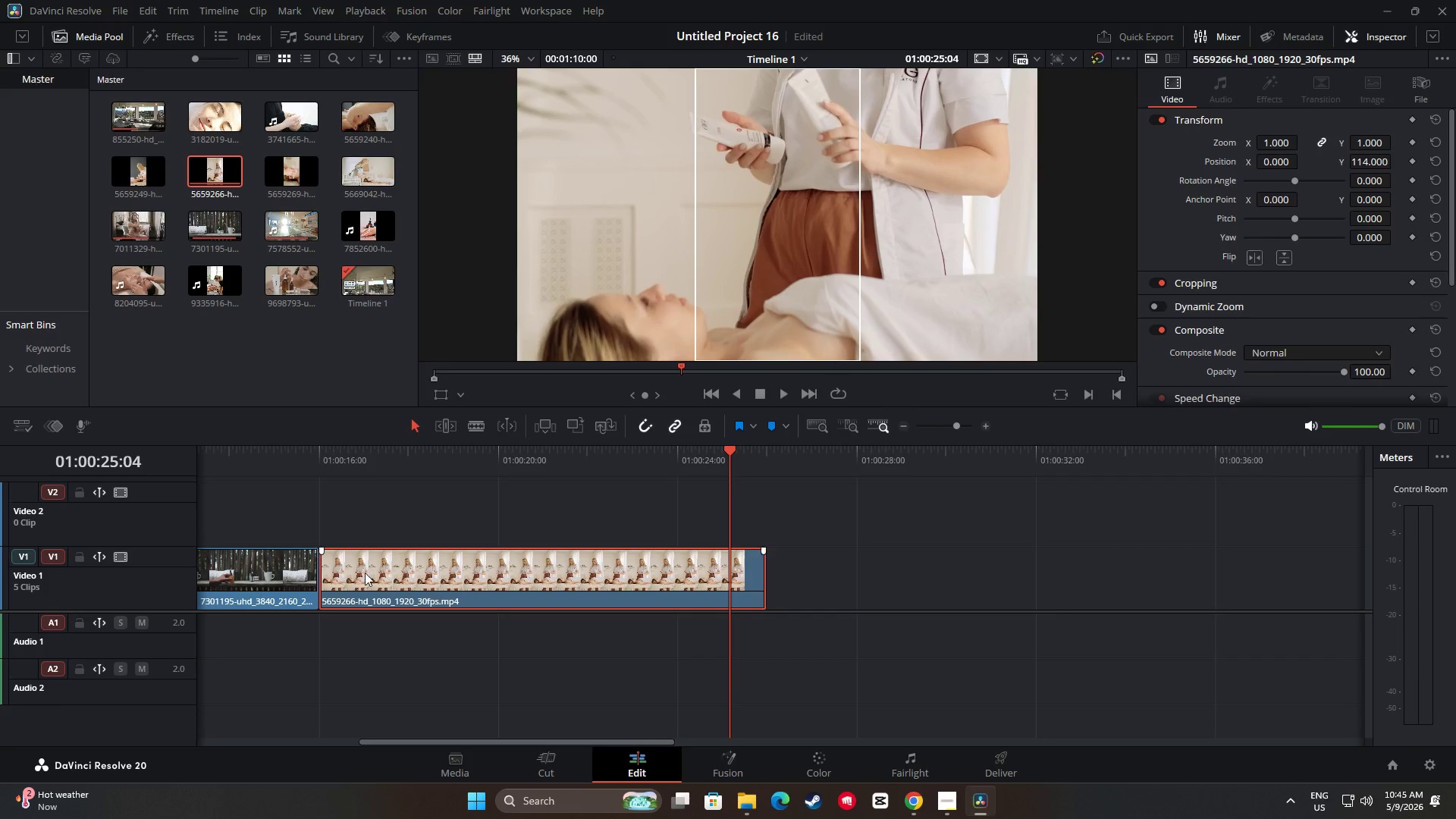 
wait(8.11)
 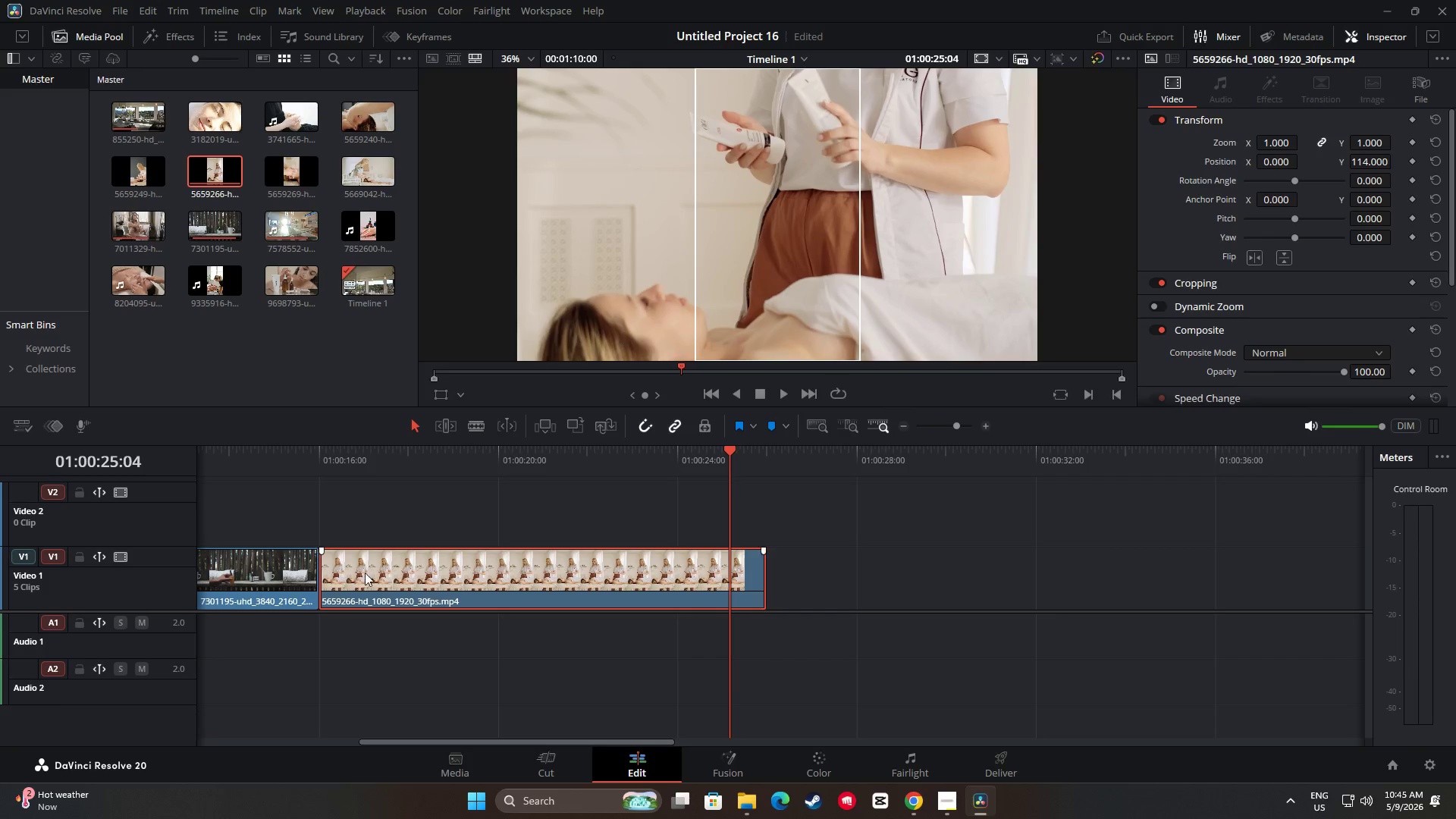 
key(Backspace)
 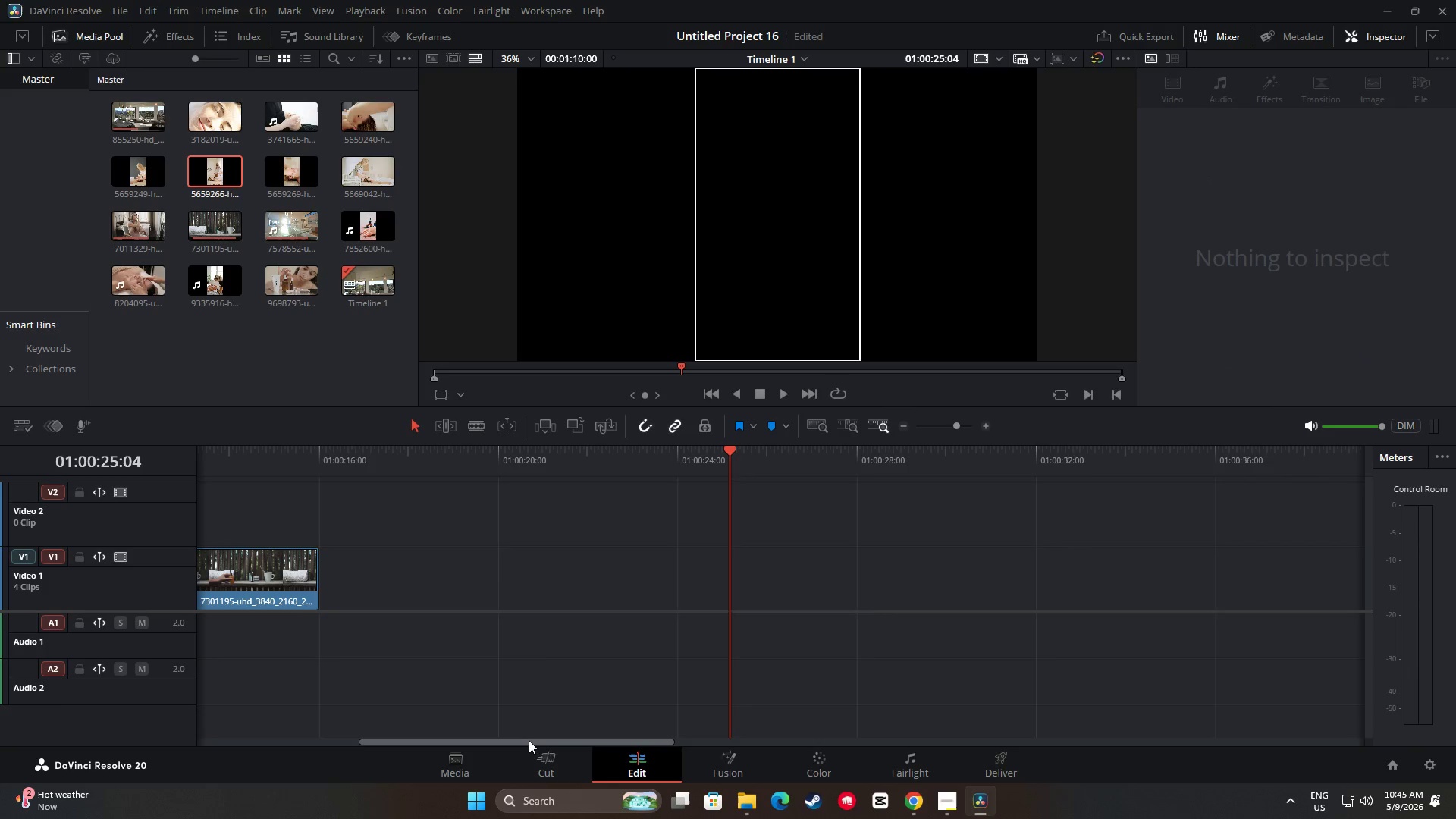 
left_click_drag(start_coordinate=[529, 740], to_coordinate=[516, 741])
 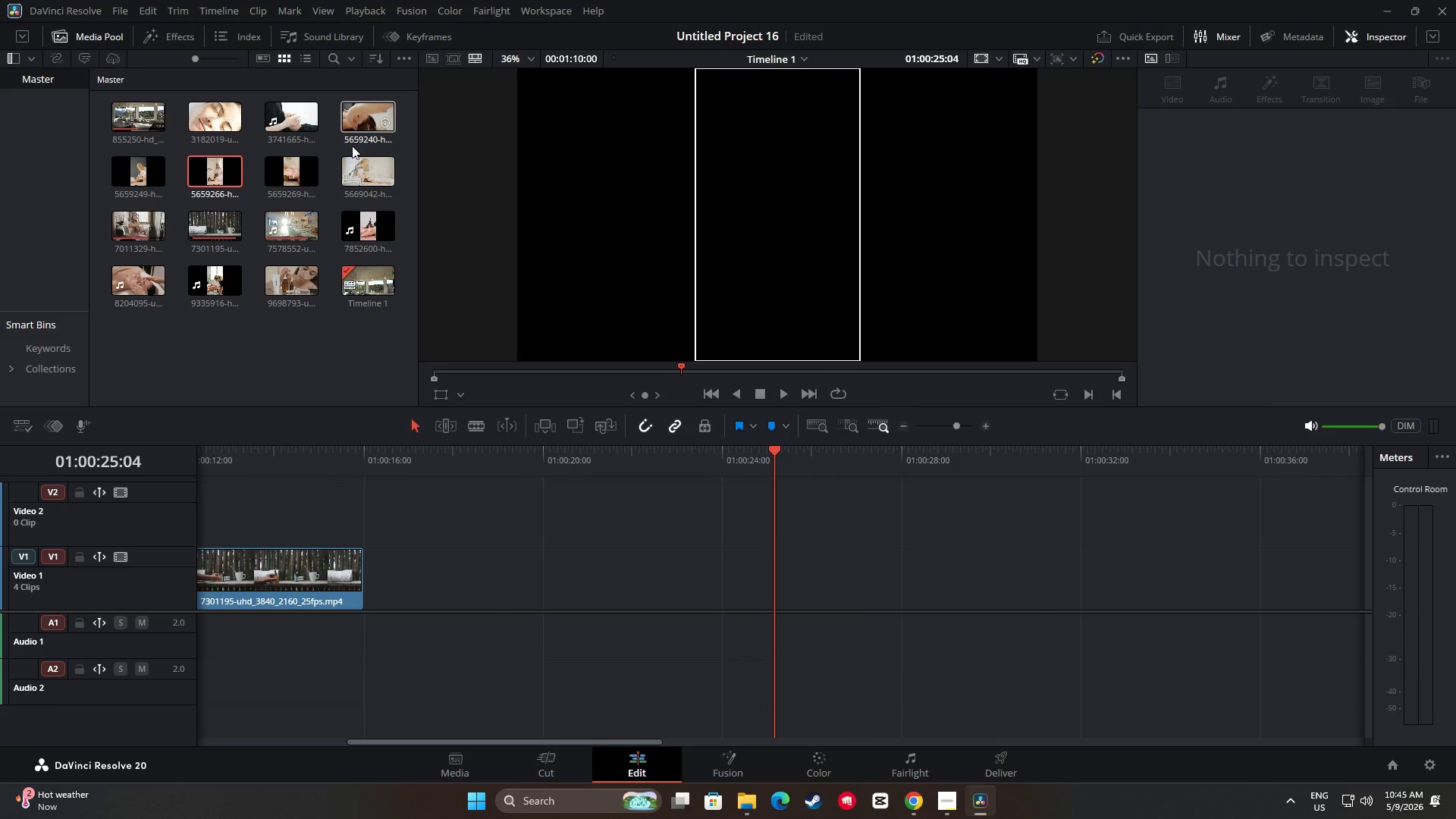 
mouse_move([334, 132])
 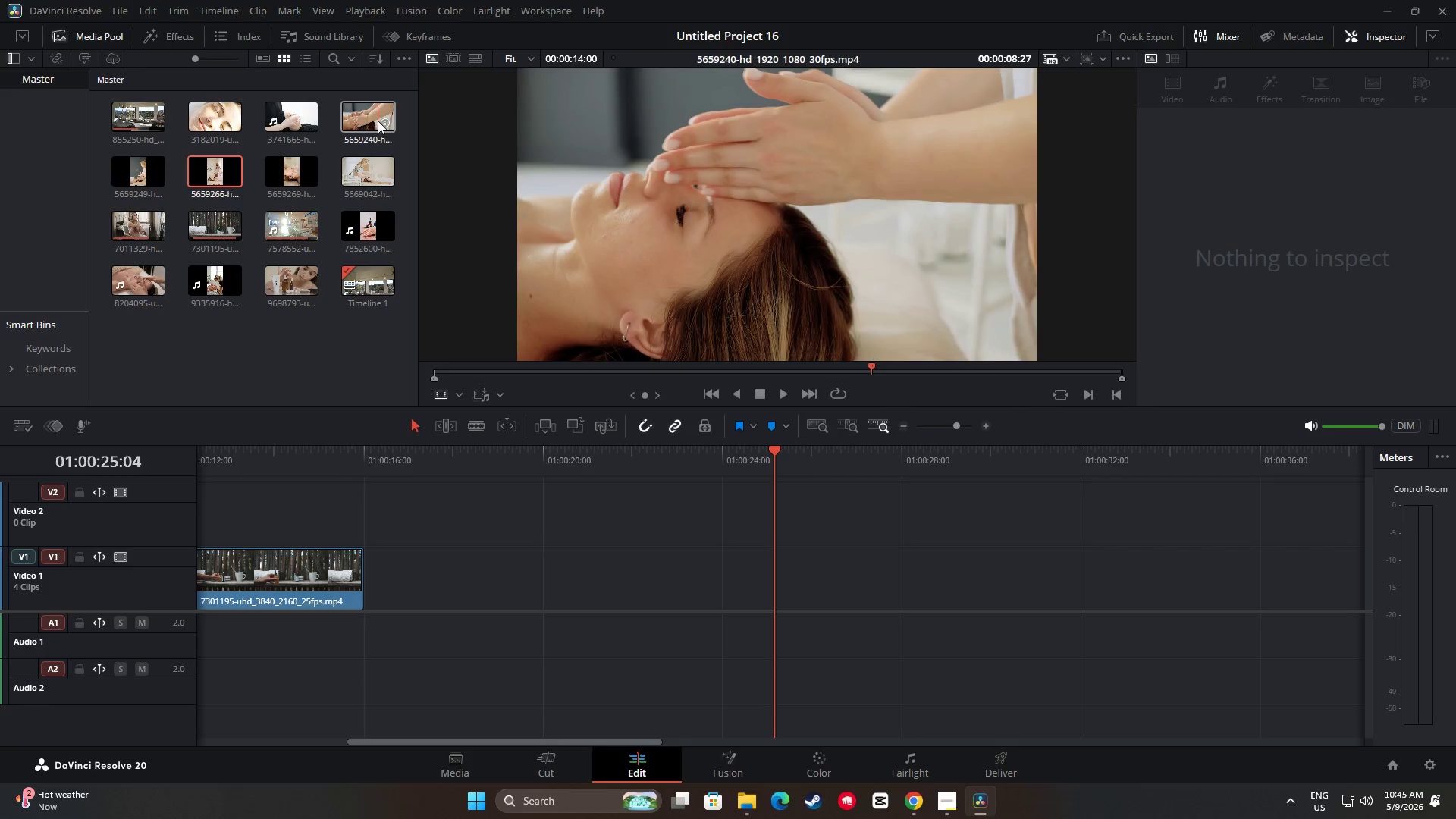 
wait(11.35)
 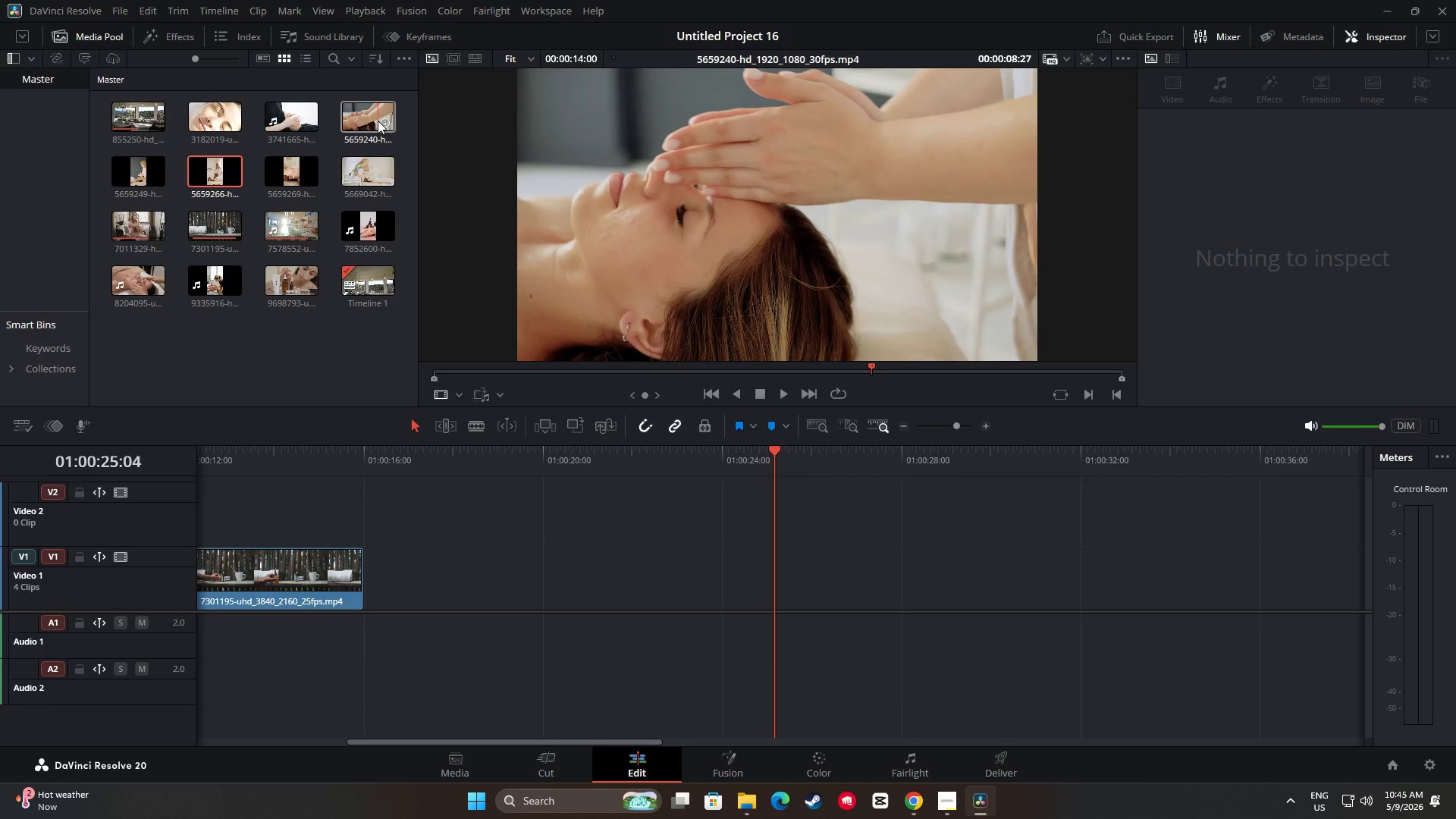 
scroll: coordinate [300, 302], scroll_direction: down, amount: 1.0
 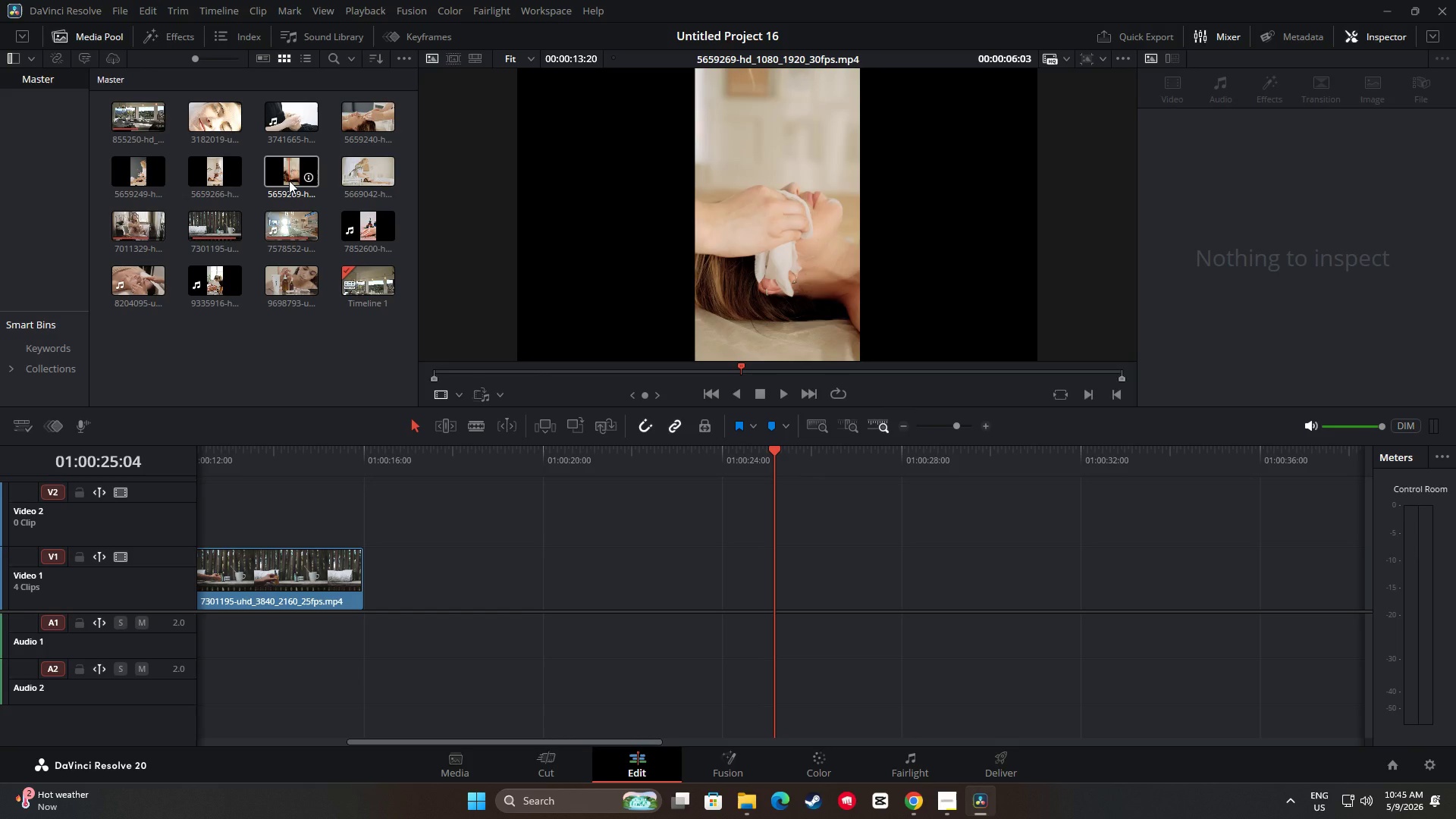 
wait(8.32)
 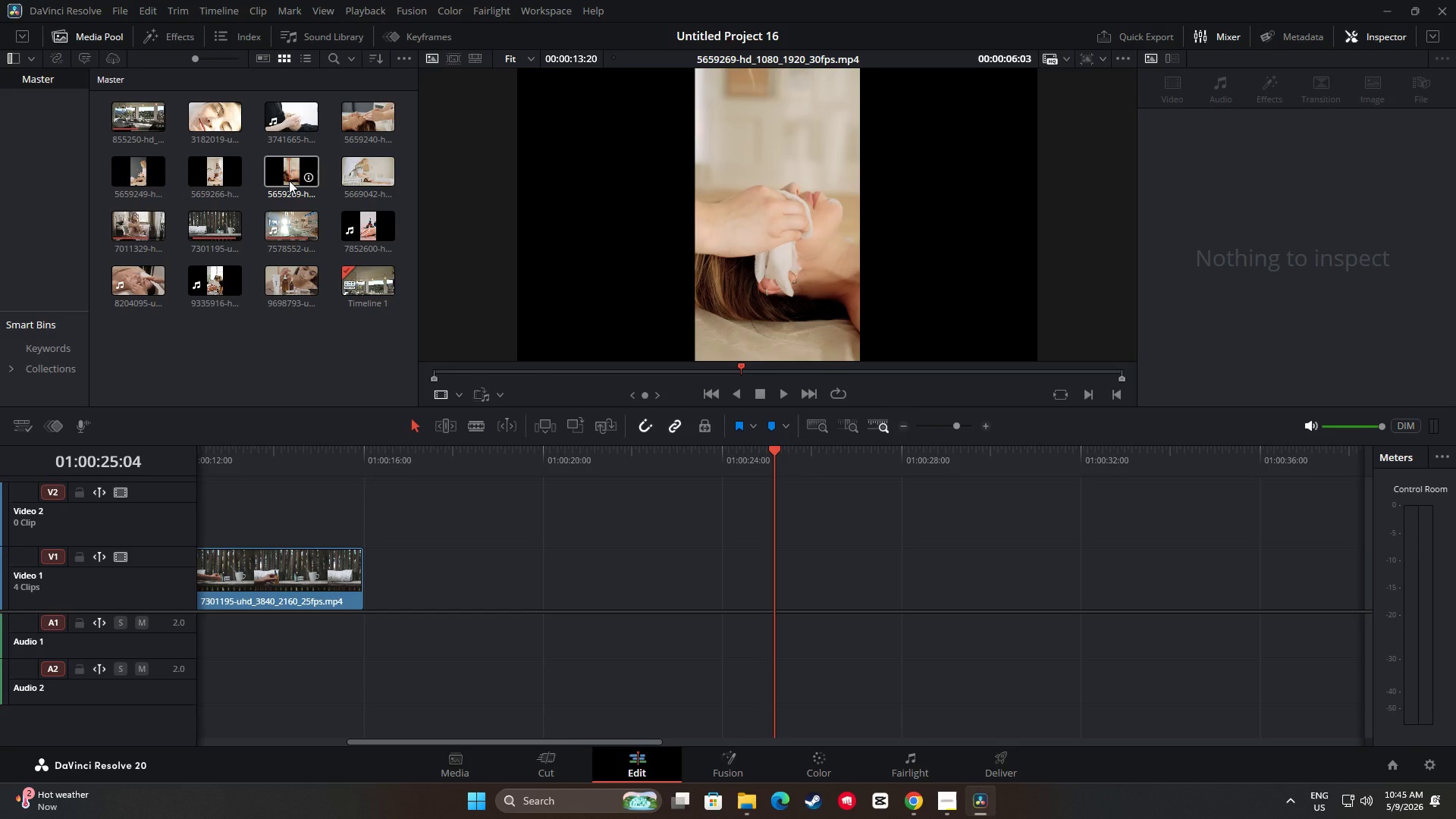 
left_click_drag(start_coordinate=[359, 121], to_coordinate=[379, 573])
 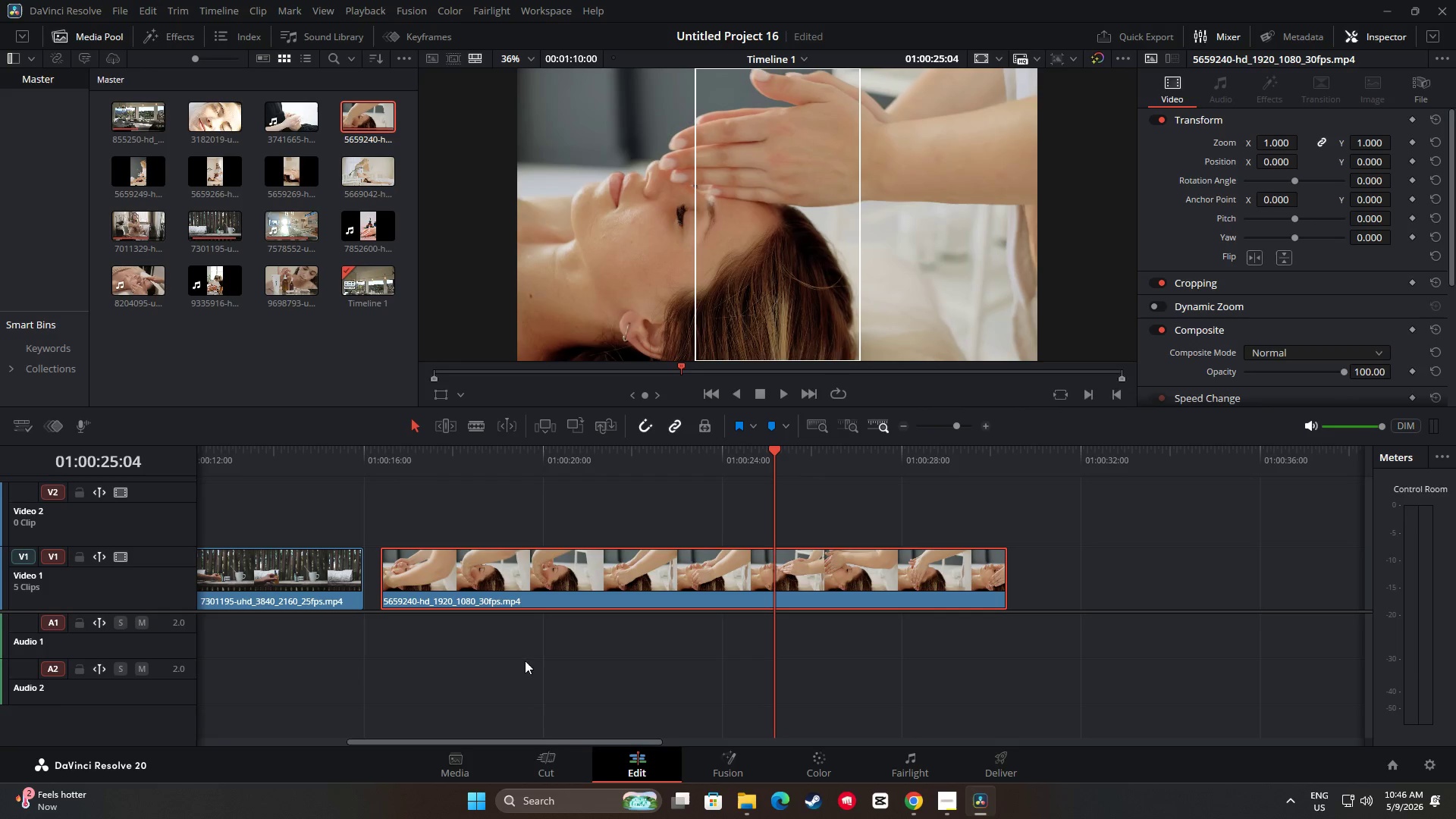 
key(Backspace)
 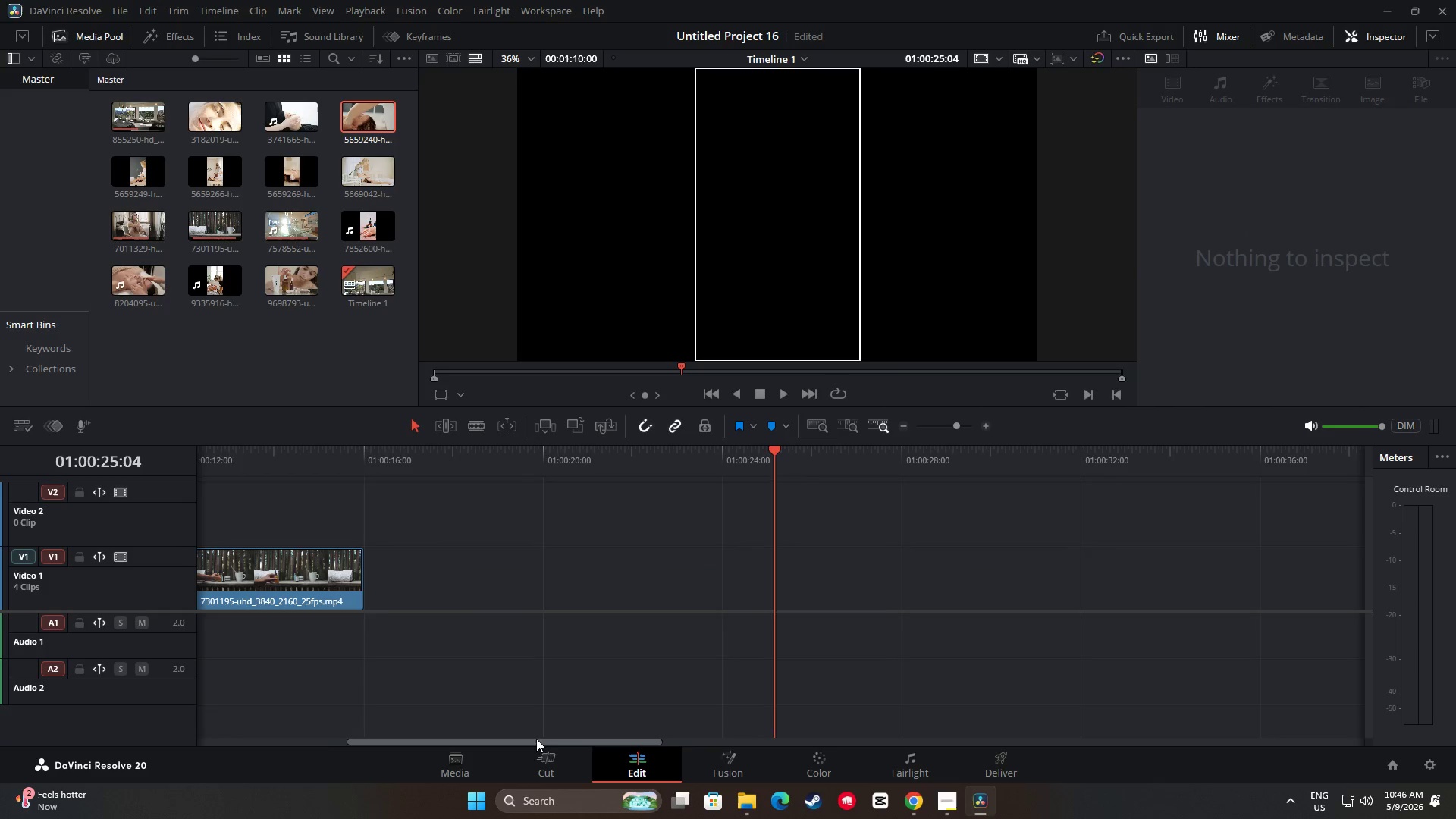 
left_click_drag(start_coordinate=[536, 739], to_coordinate=[502, 723])
 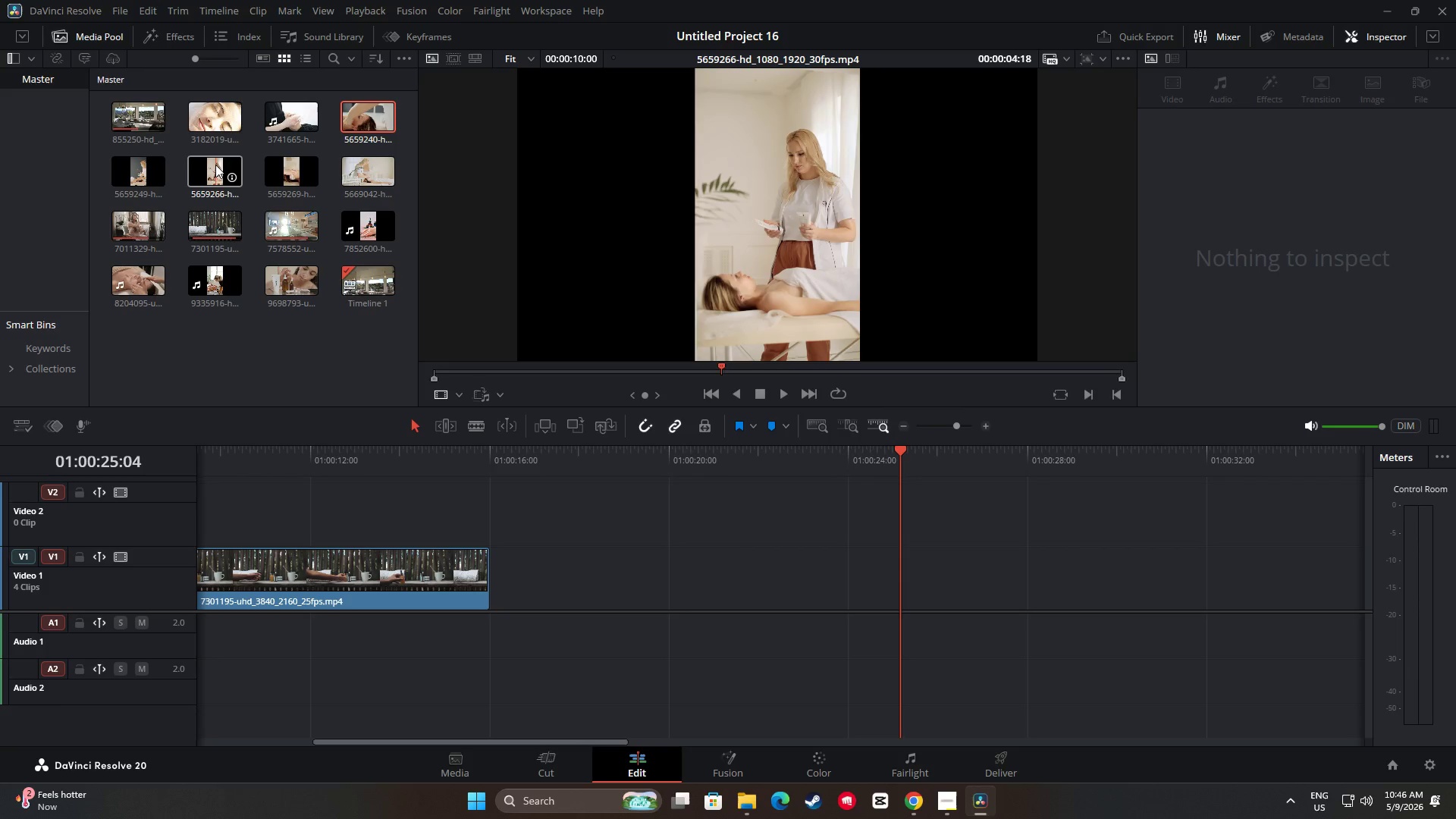 
left_click_drag(start_coordinate=[206, 165], to_coordinate=[492, 565])
 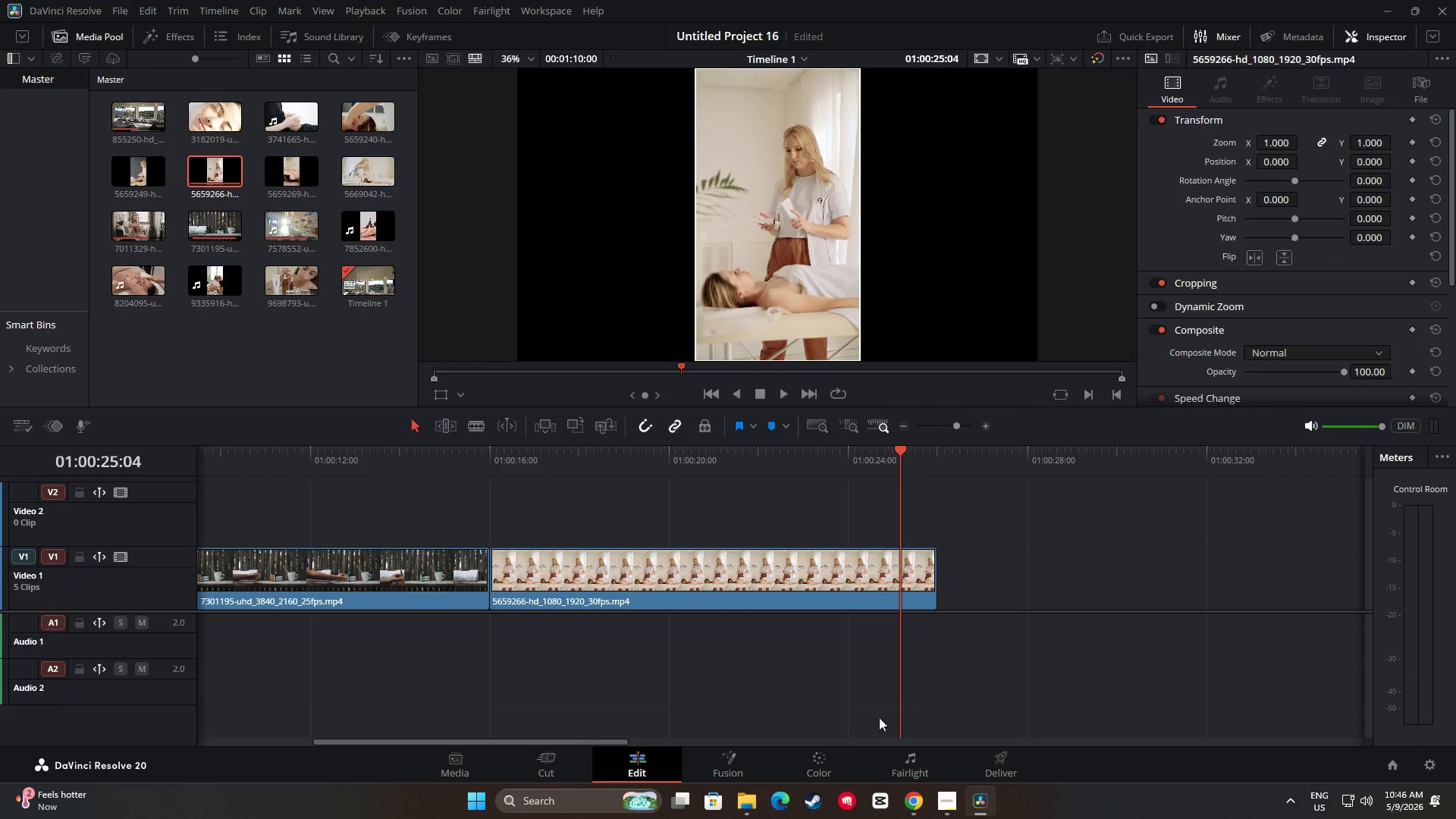 
left_click_drag(start_coordinate=[620, 743], to_coordinate=[753, 749])
 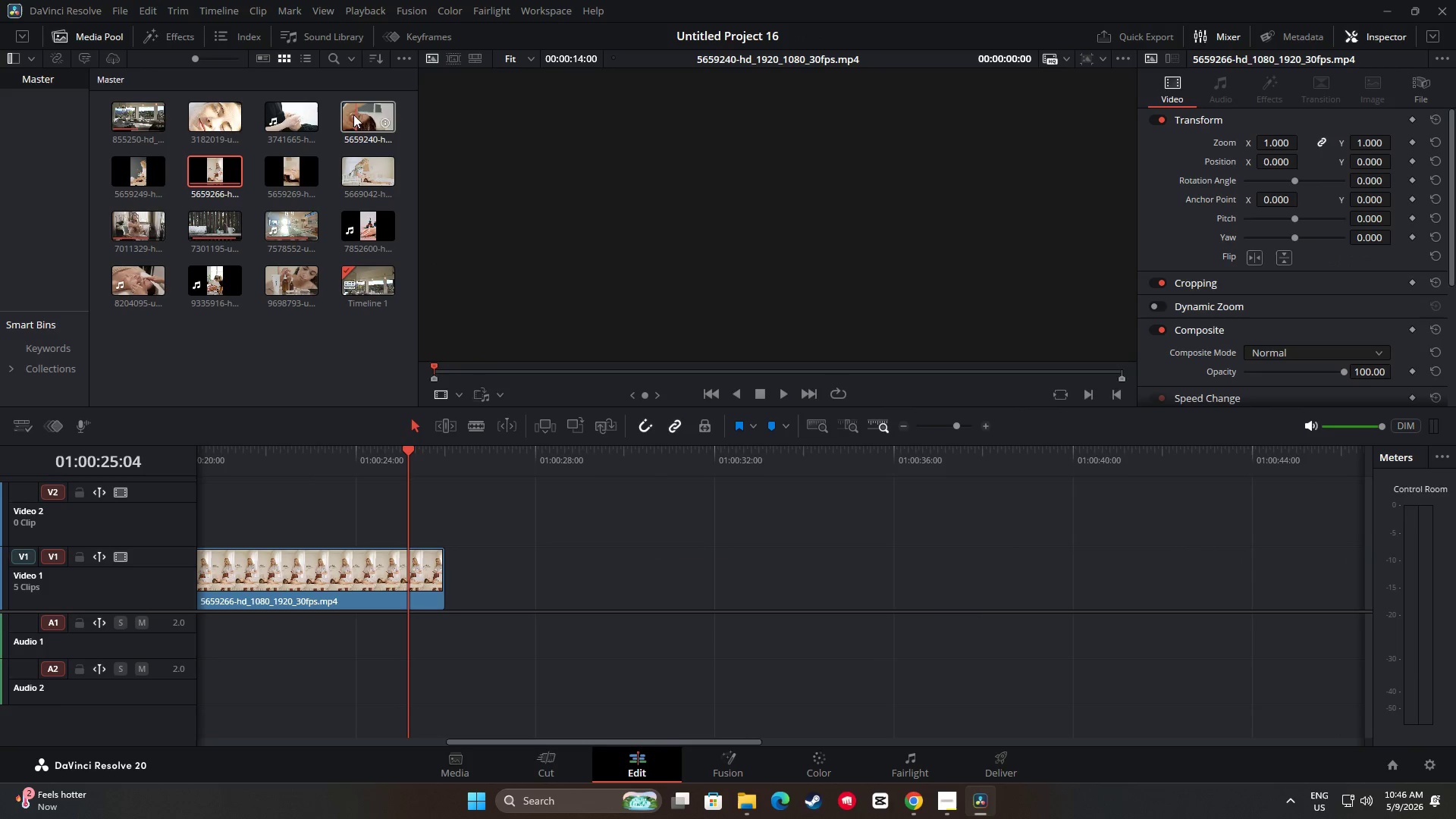 
left_click_drag(start_coordinate=[361, 115], to_coordinate=[451, 577])
 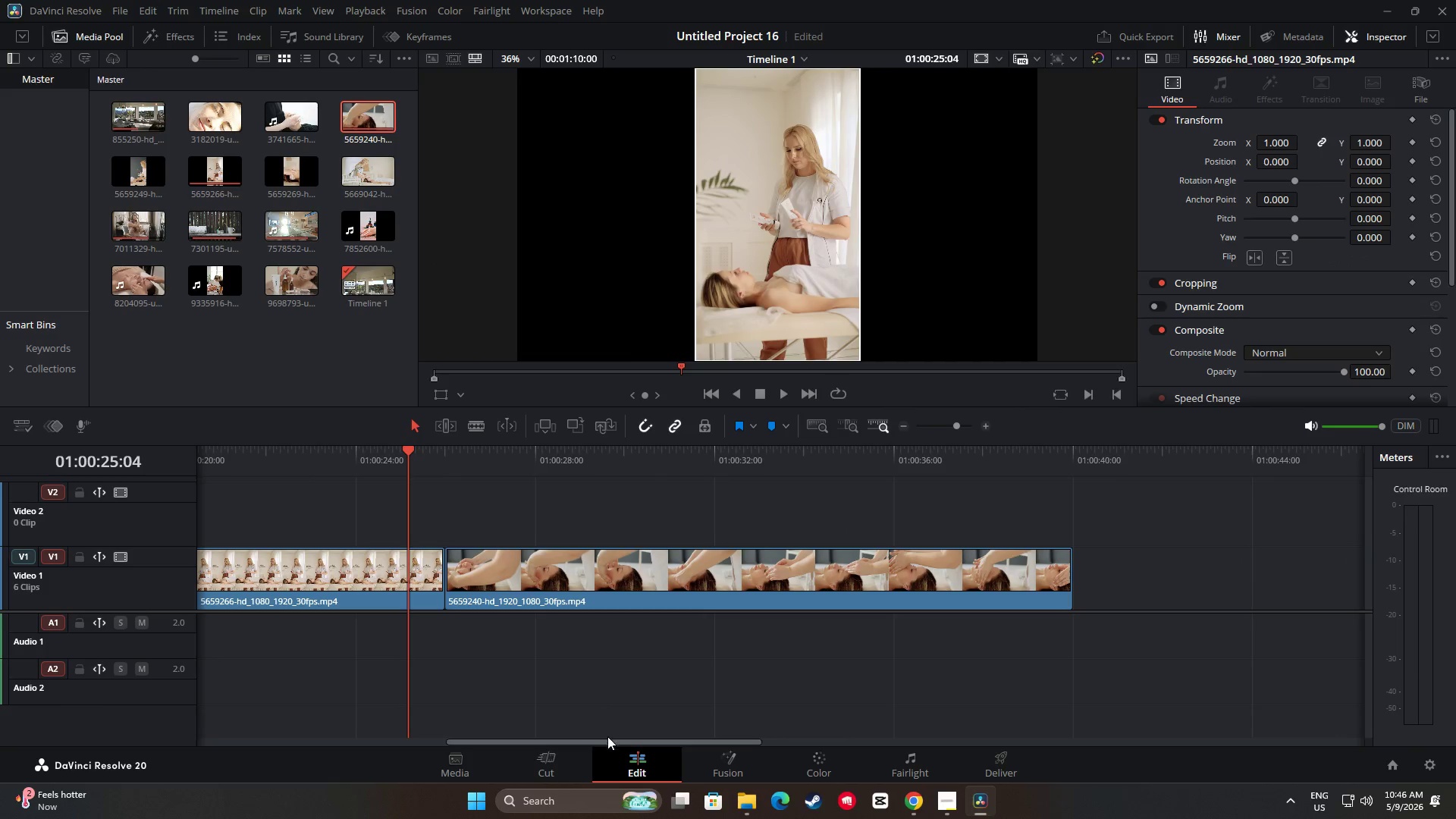 
left_click_drag(start_coordinate=[610, 739], to_coordinate=[708, 737])
 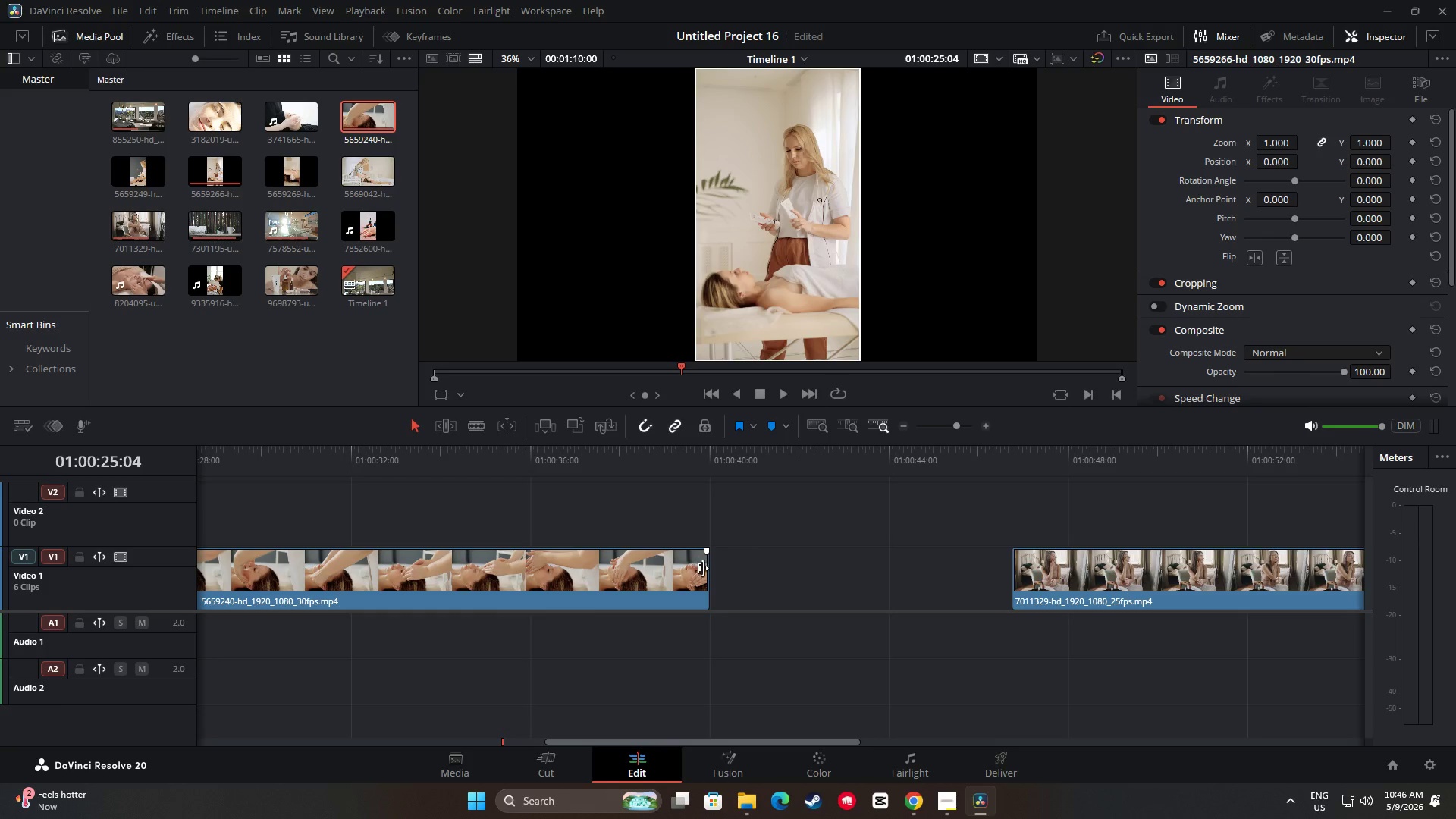 
left_click_drag(start_coordinate=[703, 569], to_coordinate=[509, 564])
 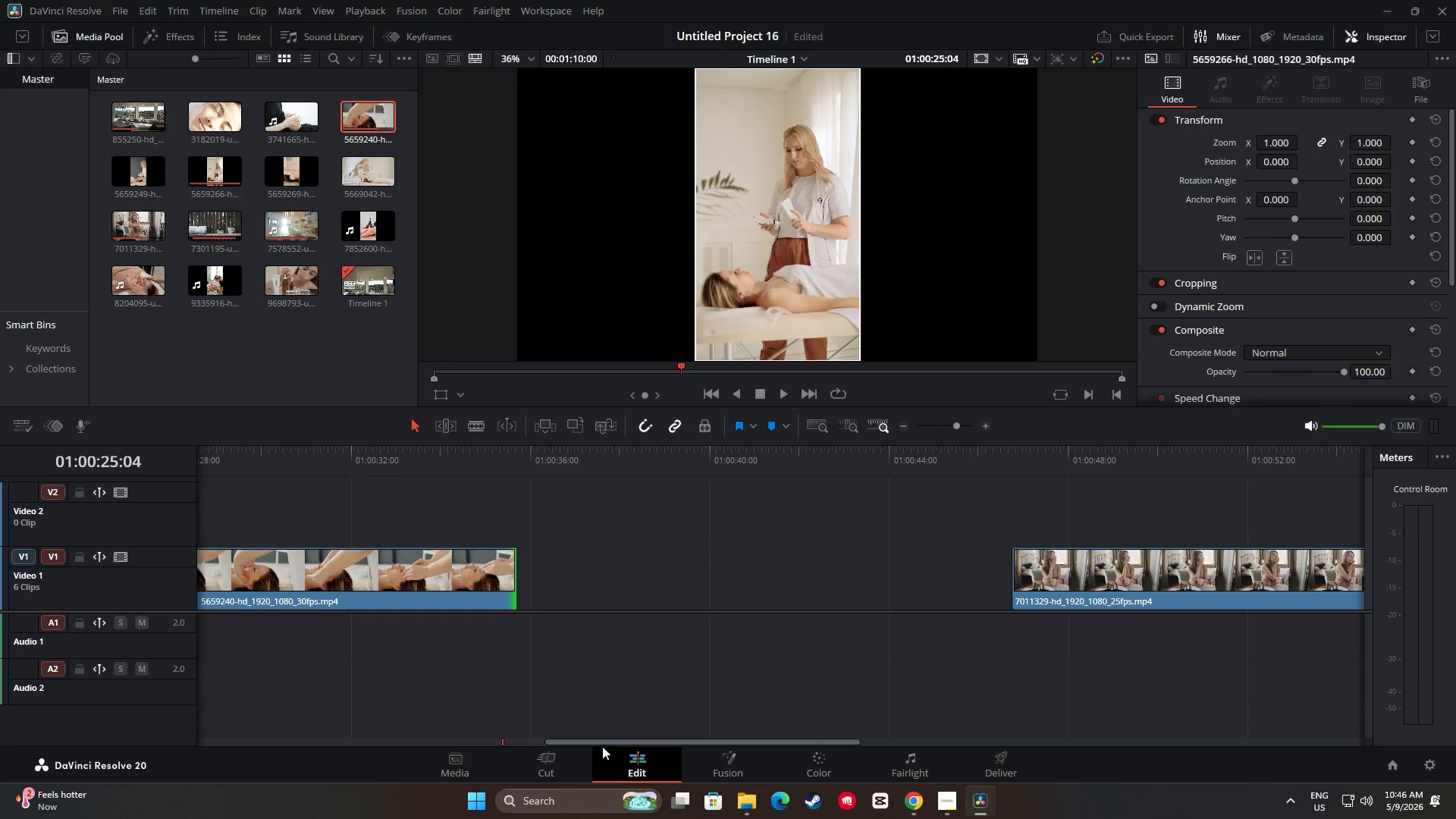 
left_click_drag(start_coordinate=[599, 743], to_coordinate=[453, 674])
 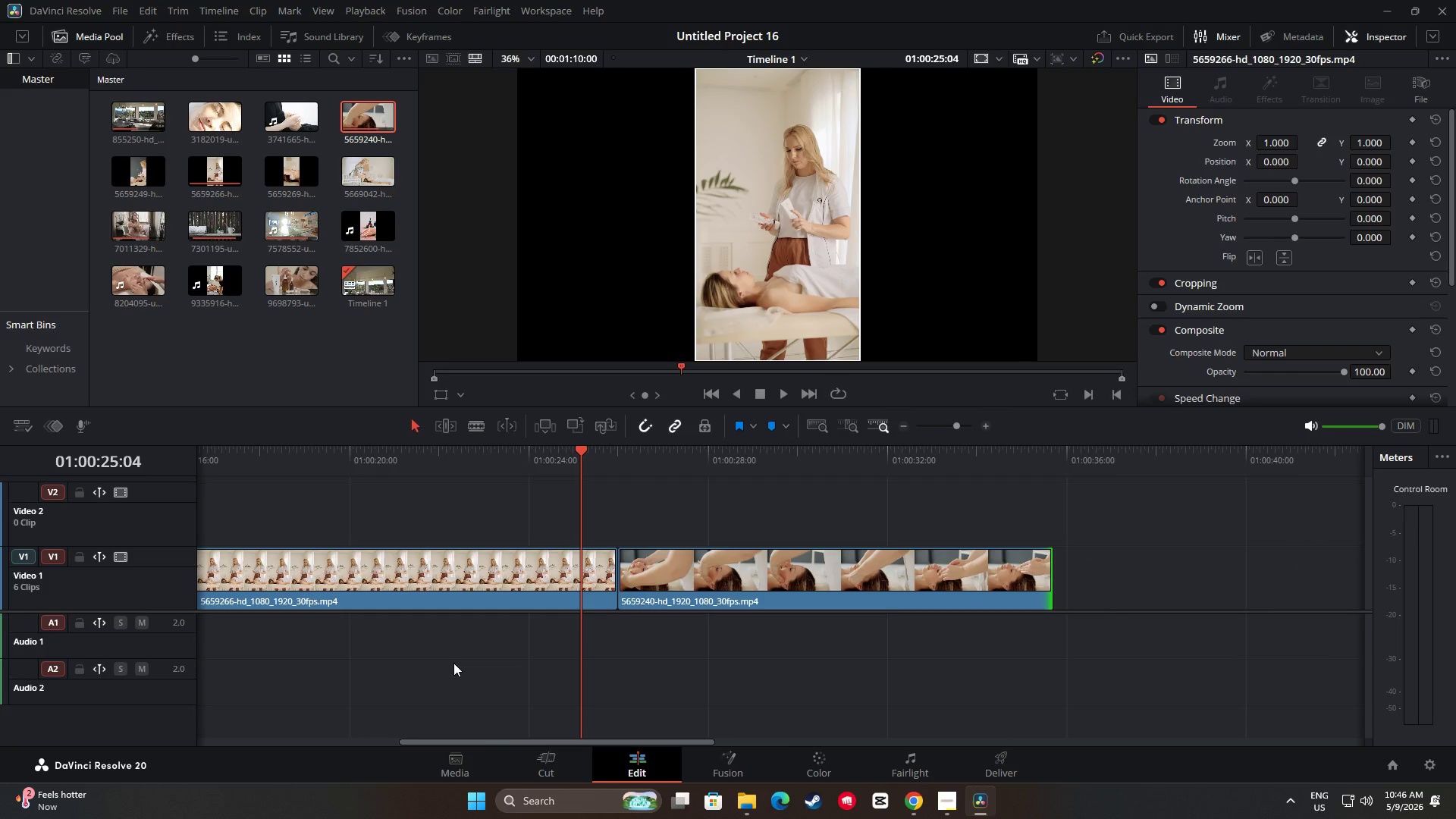 
left_click([699, 602])
 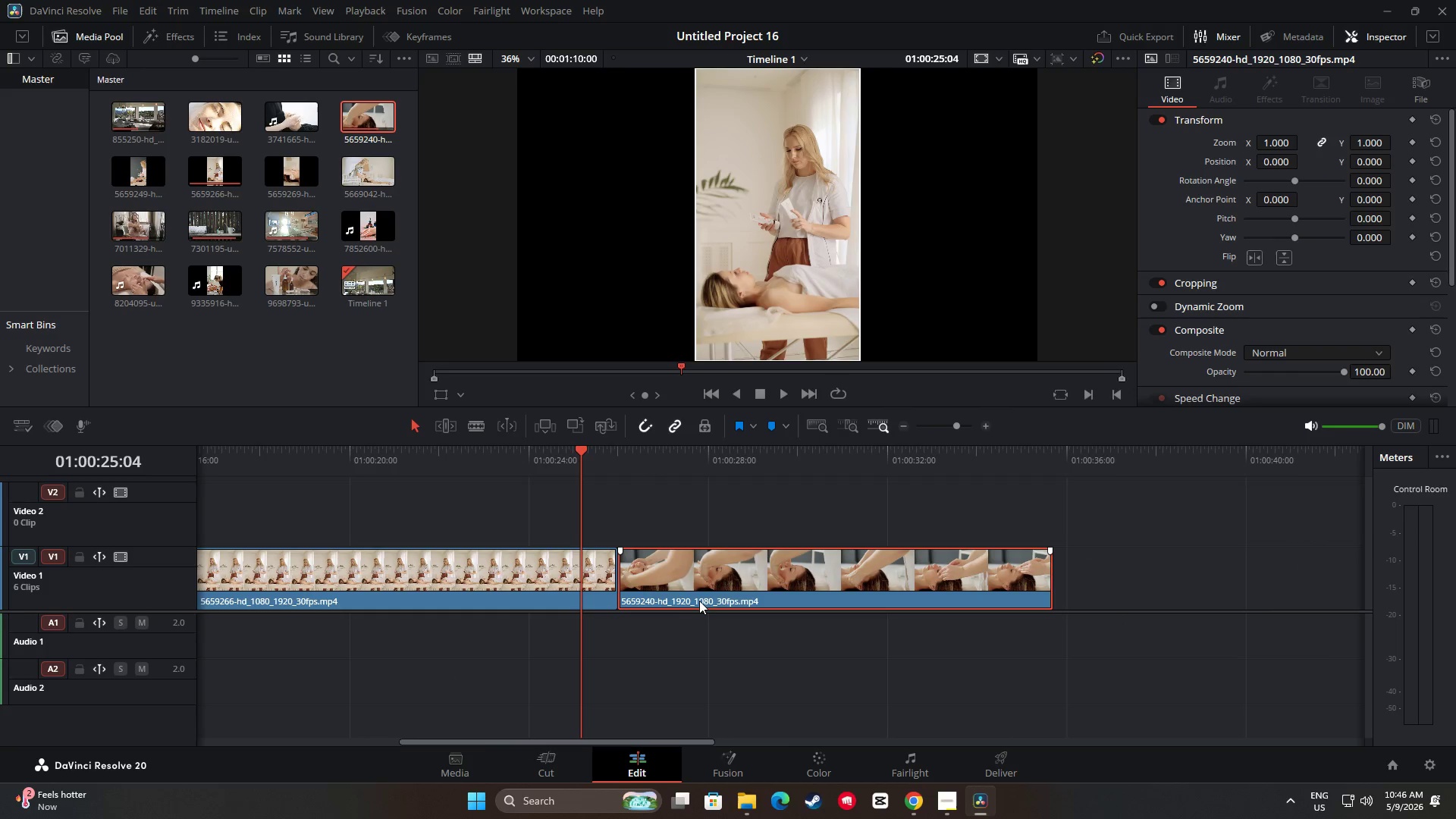 
key(Backspace)
 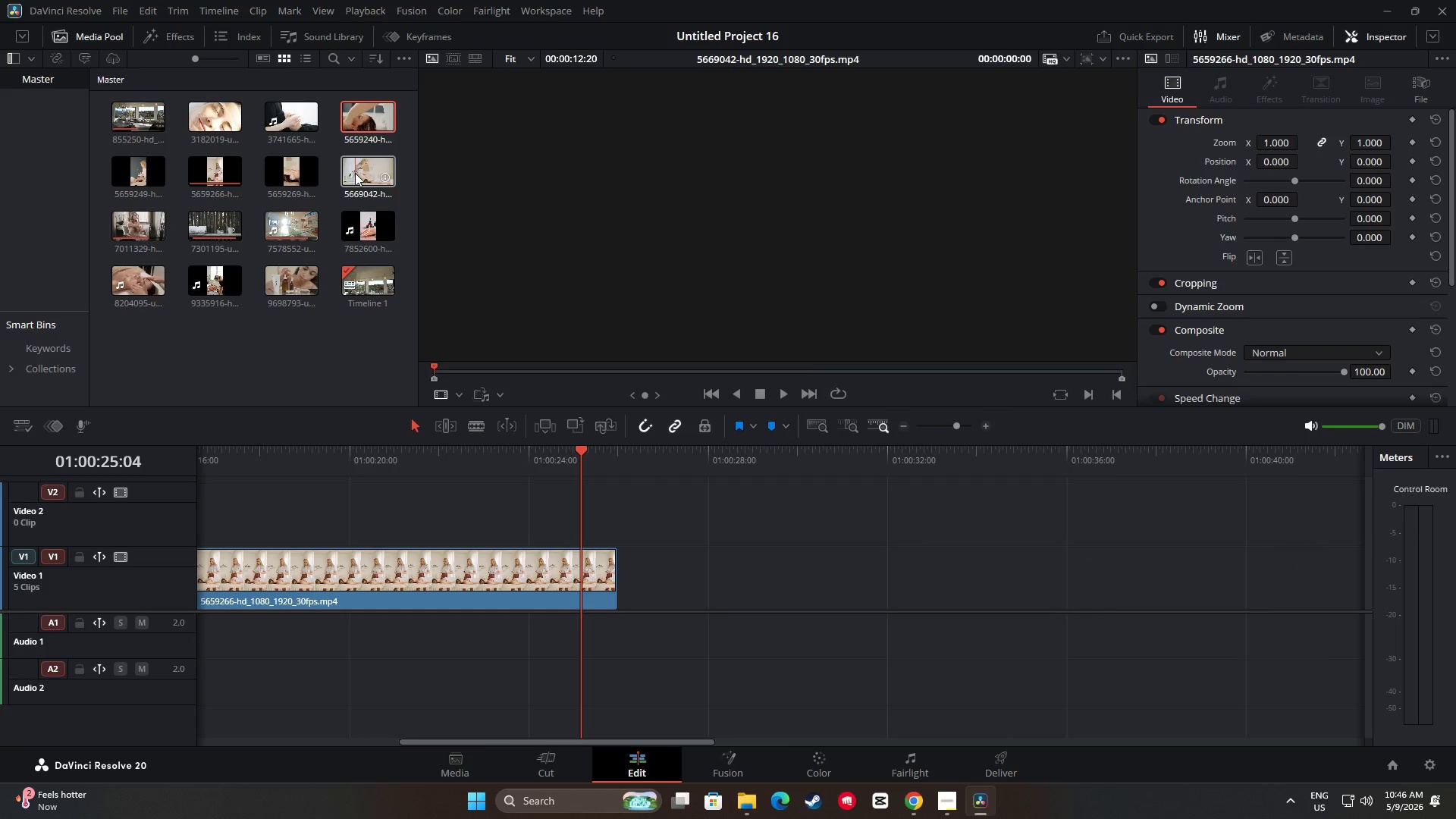 
left_click_drag(start_coordinate=[356, 173], to_coordinate=[616, 572])
 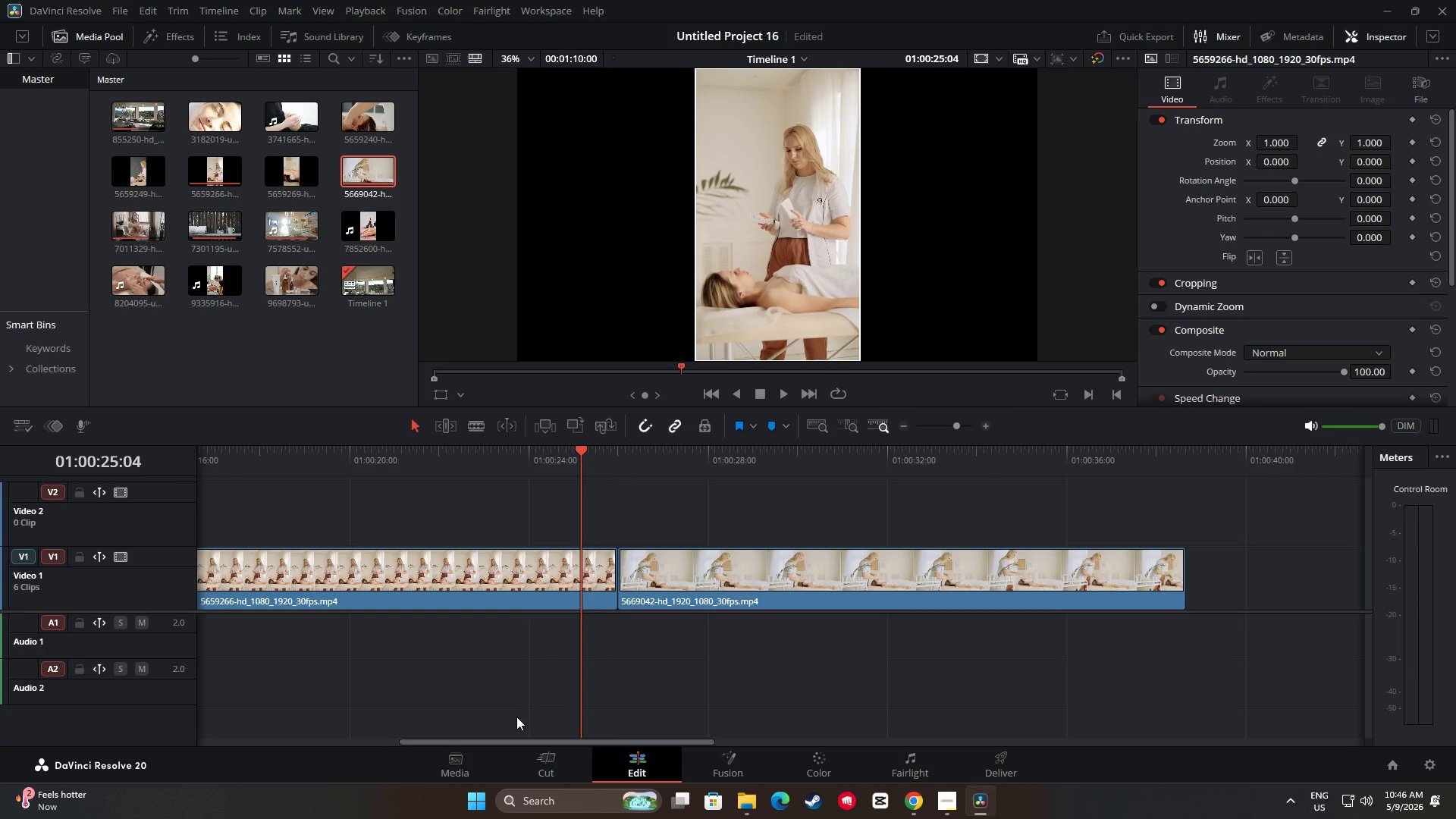 
left_click_drag(start_coordinate=[507, 737], to_coordinate=[618, 732])
 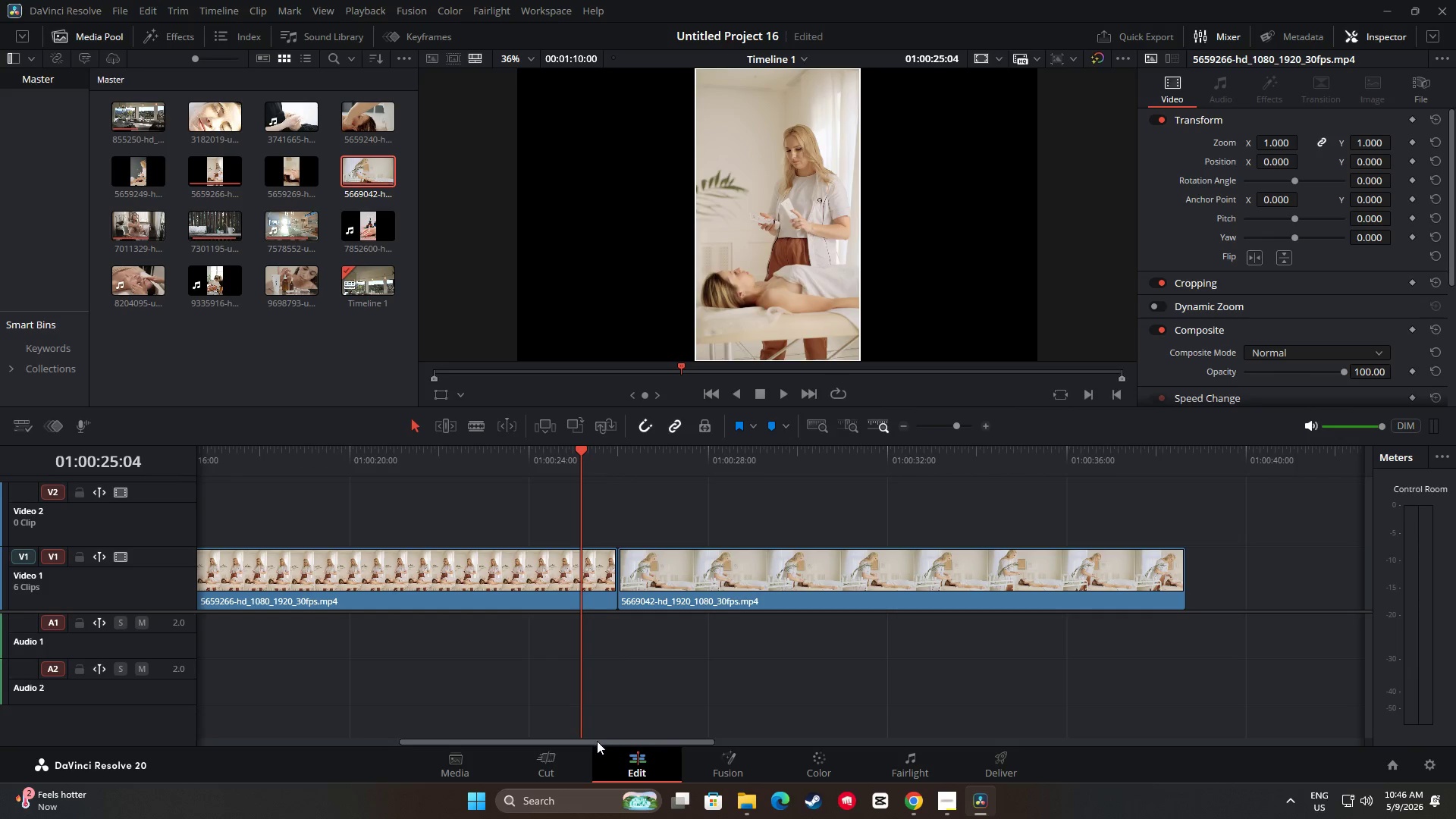 
left_click_drag(start_coordinate=[596, 742], to_coordinate=[734, 725])
 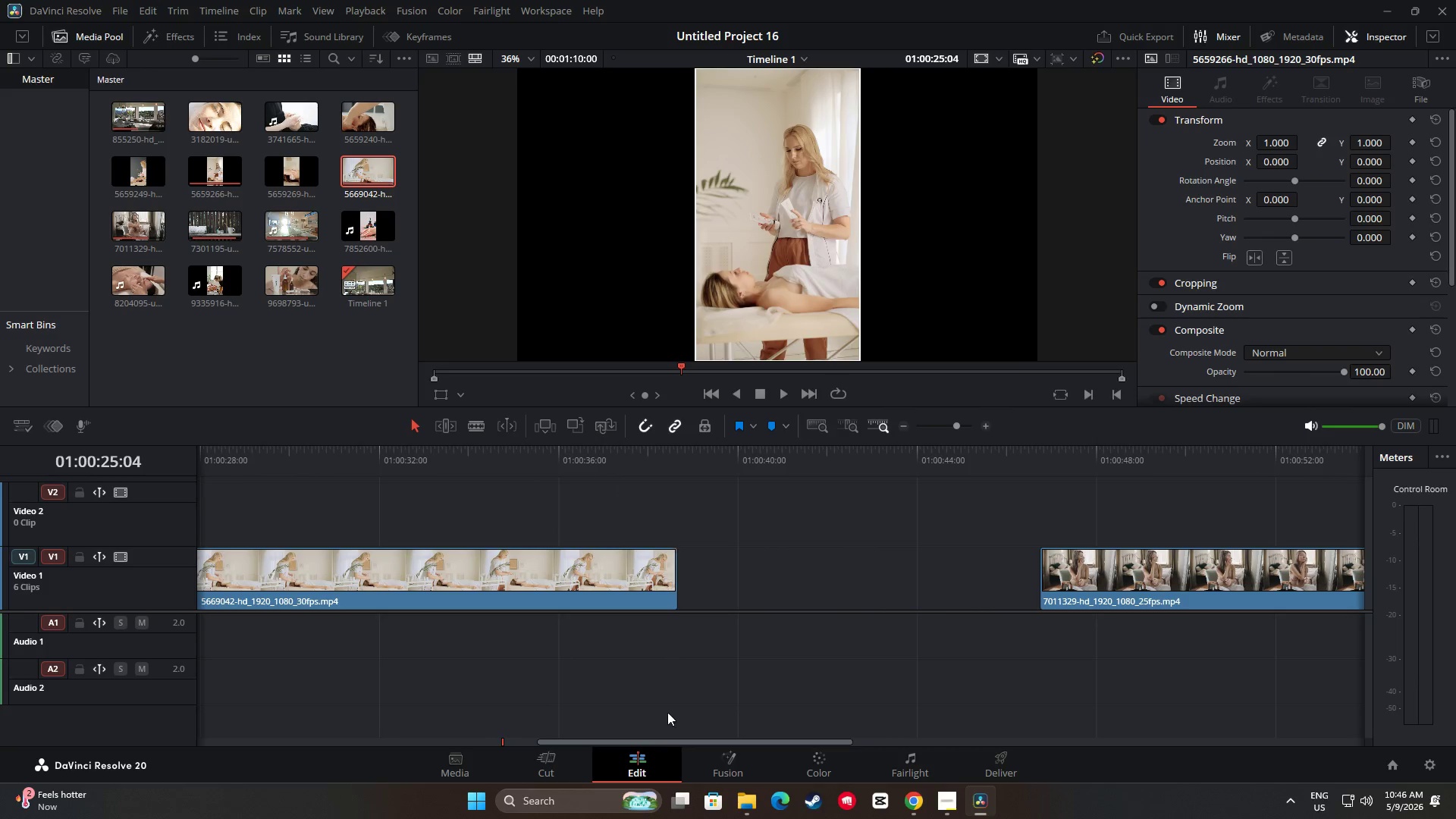 
left_click_drag(start_coordinate=[656, 738], to_coordinate=[801, 705])
 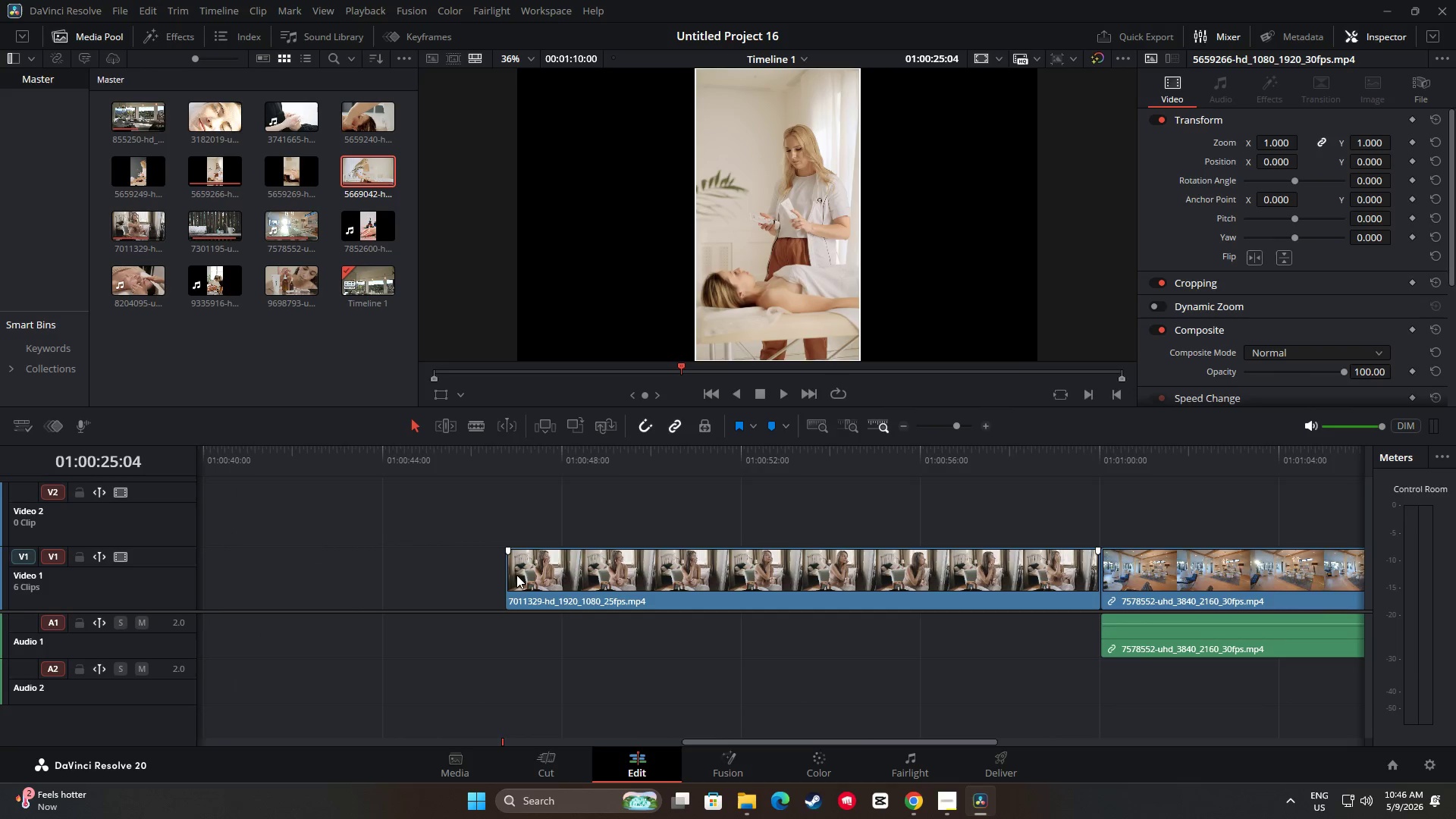 
left_click_drag(start_coordinate=[516, 574], to_coordinate=[574, 577])
 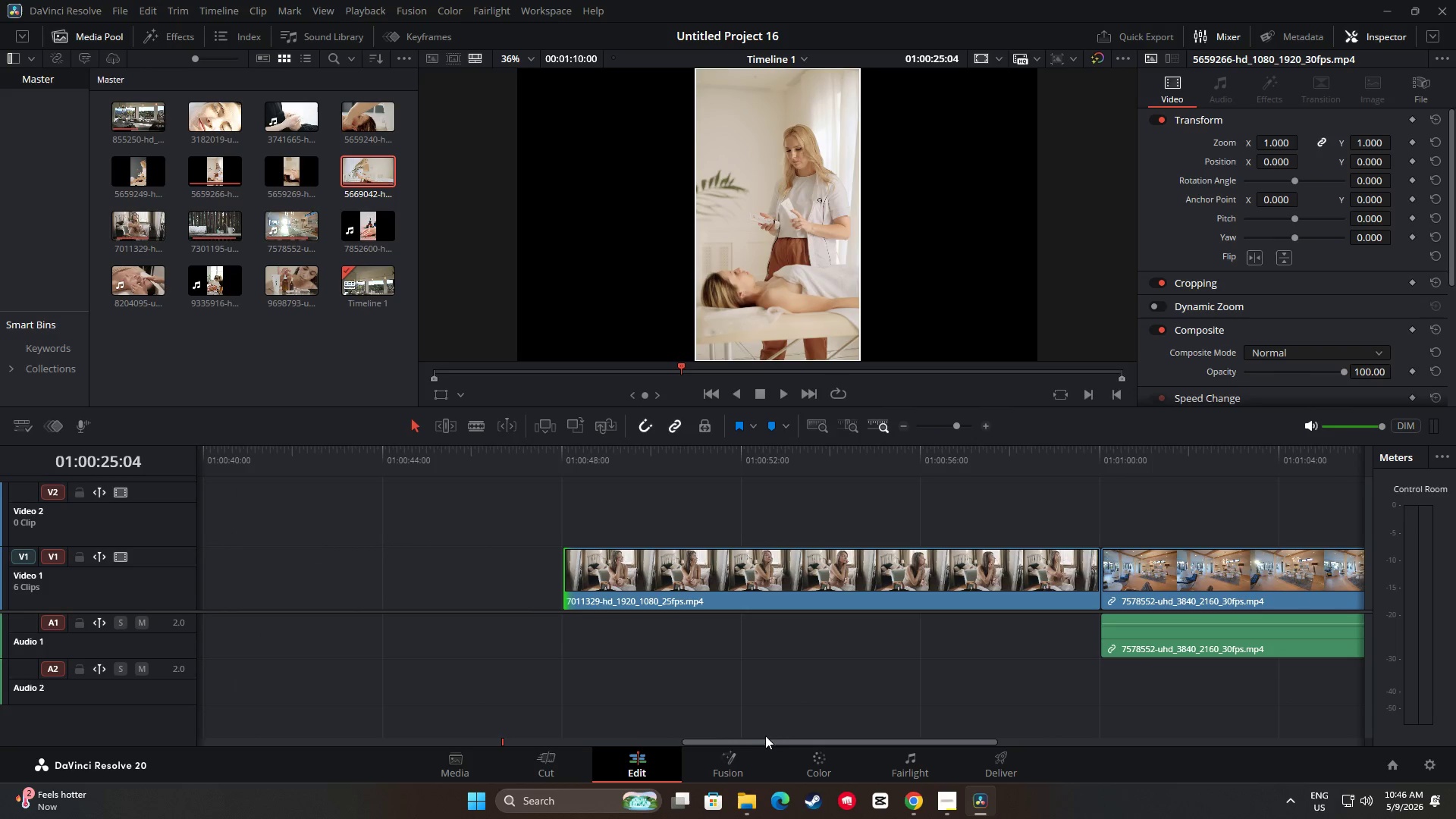 
left_click_drag(start_coordinate=[759, 742], to_coordinate=[629, 729])
 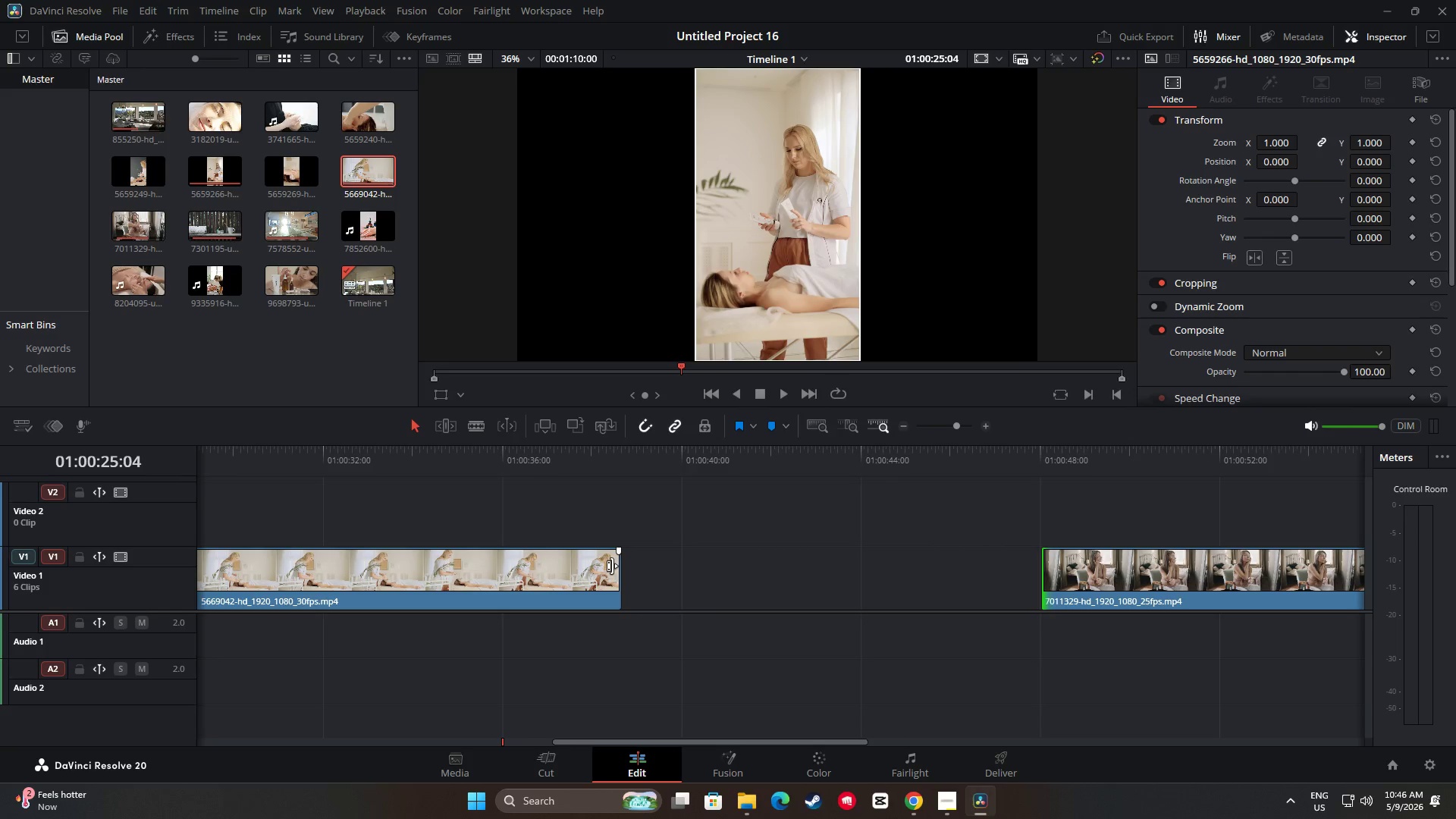 
left_click_drag(start_coordinate=[612, 566], to_coordinate=[590, 566])
 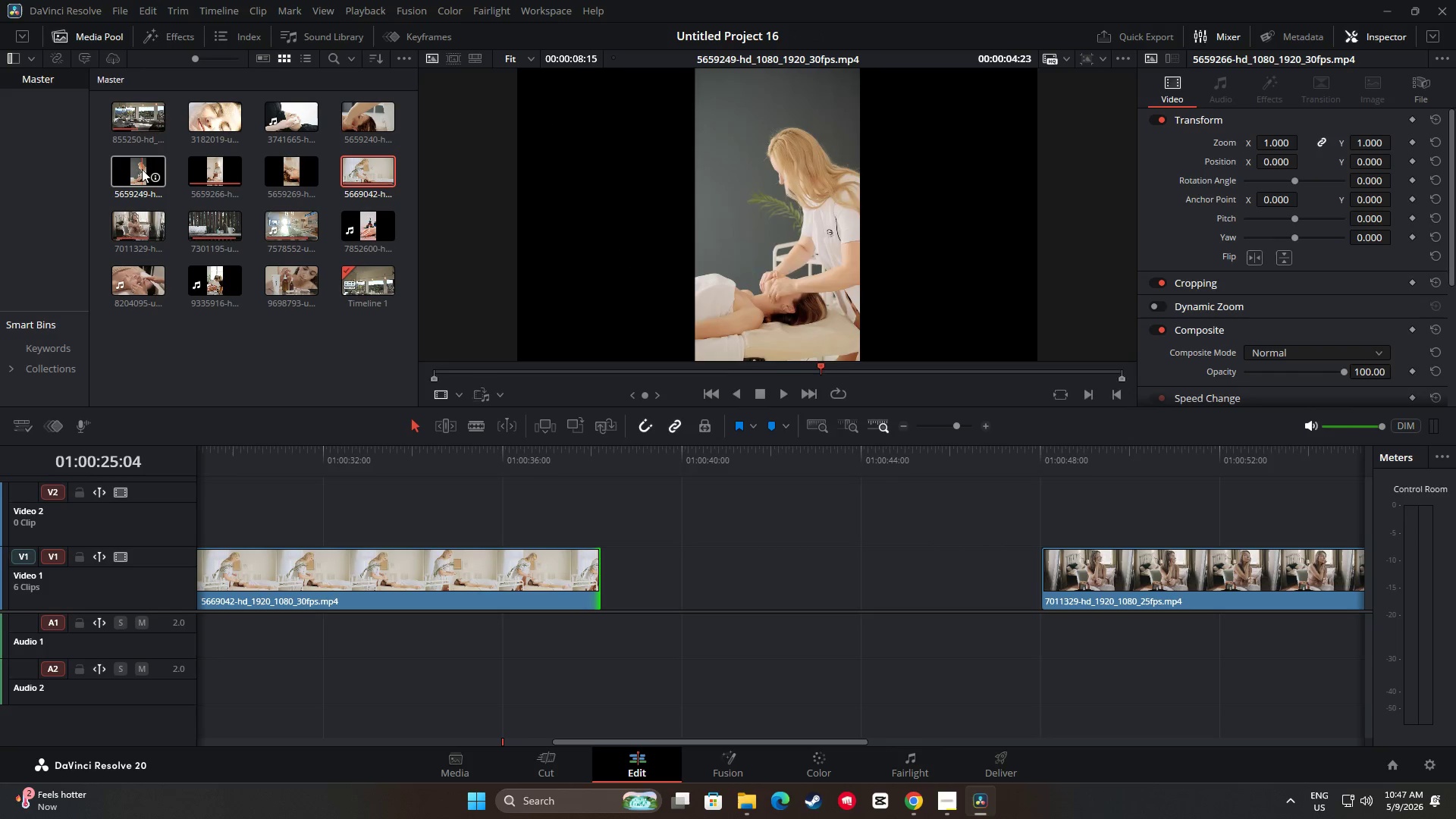 
wait(6.97)
 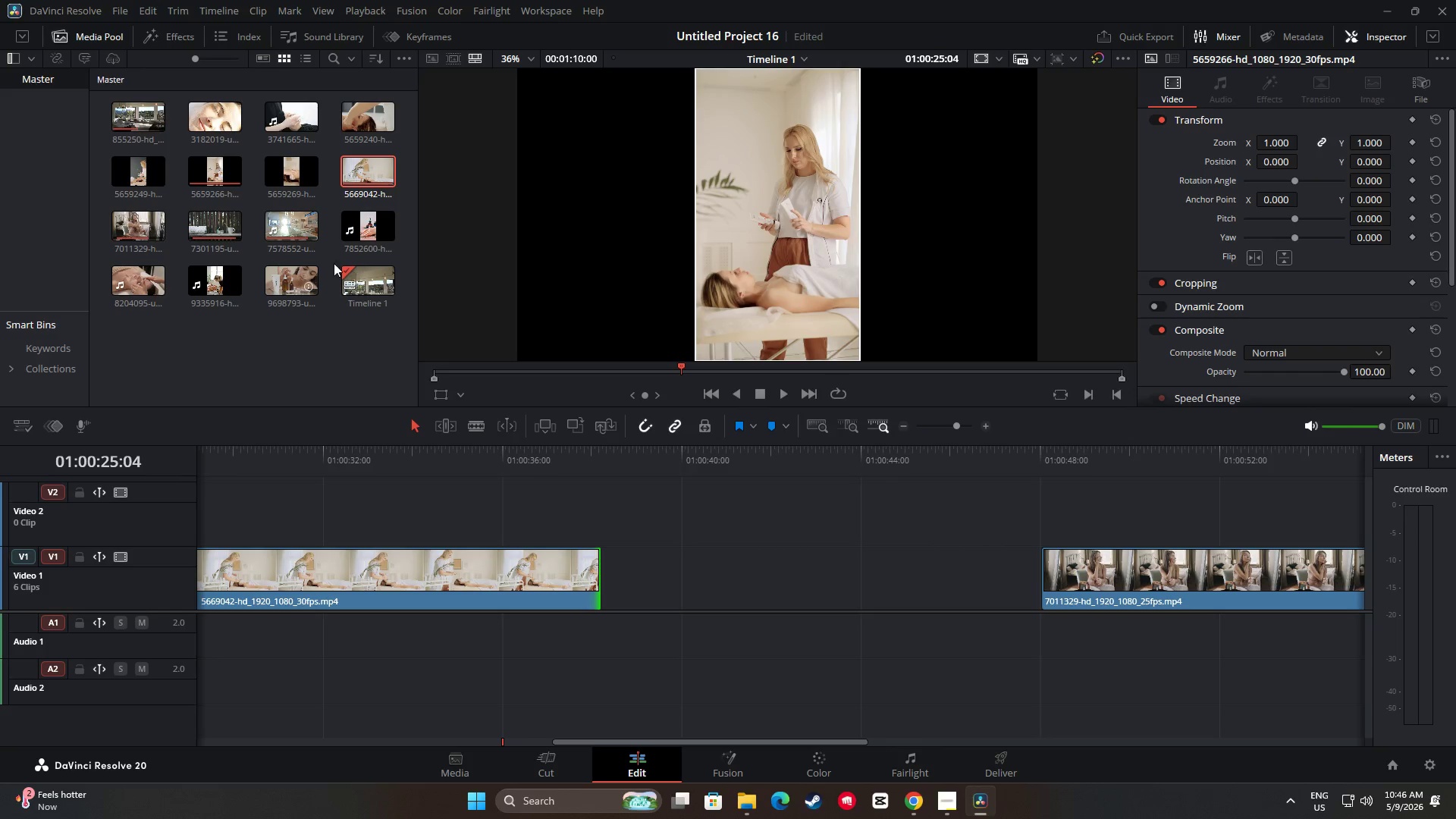 
left_click_drag(start_coordinate=[286, 174], to_coordinate=[605, 510])
 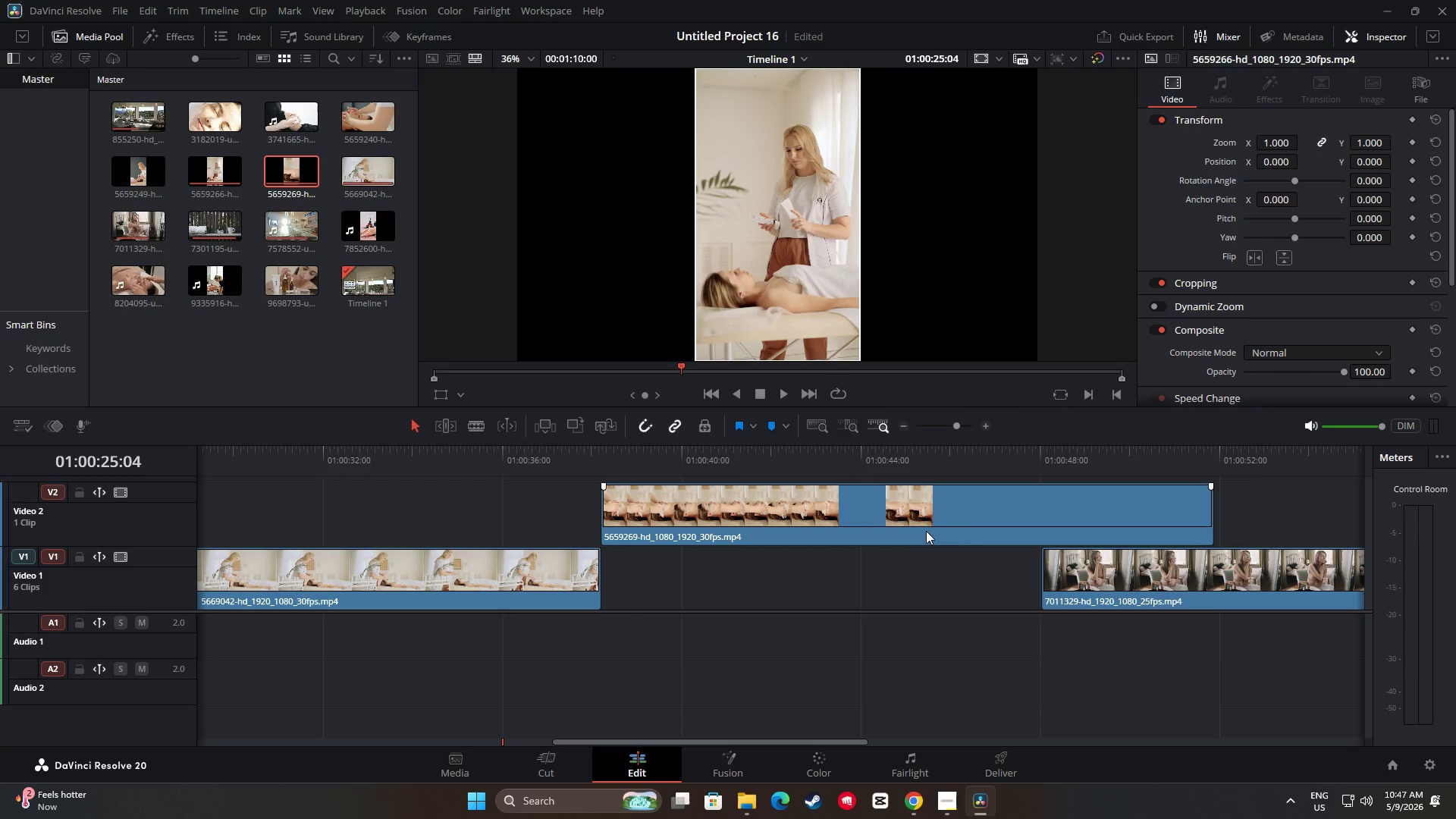 
left_click_drag(start_coordinate=[1034, 514], to_coordinate=[1037, 514])
 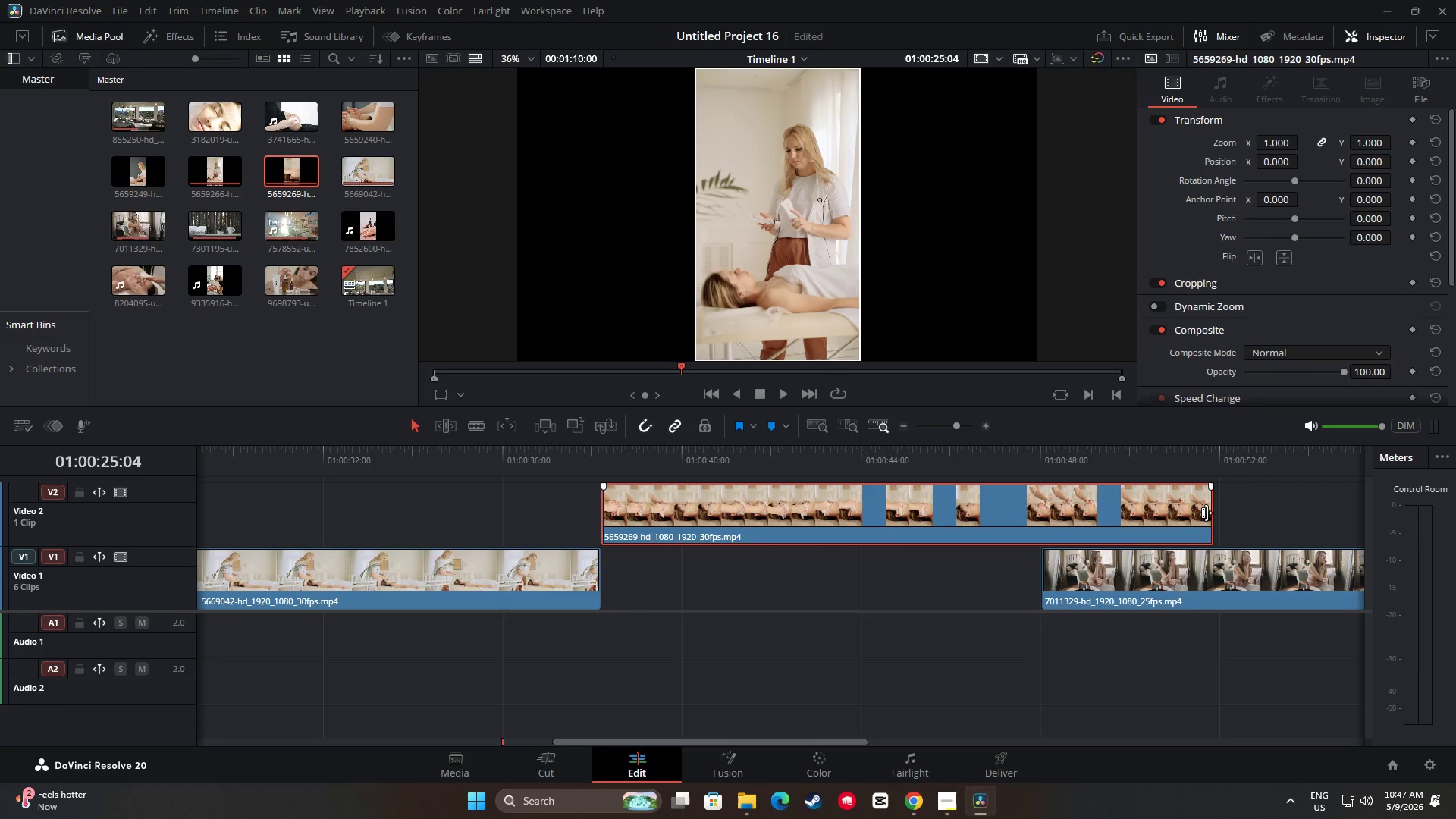 
left_click_drag(start_coordinate=[1207, 513], to_coordinate=[1025, 508])
 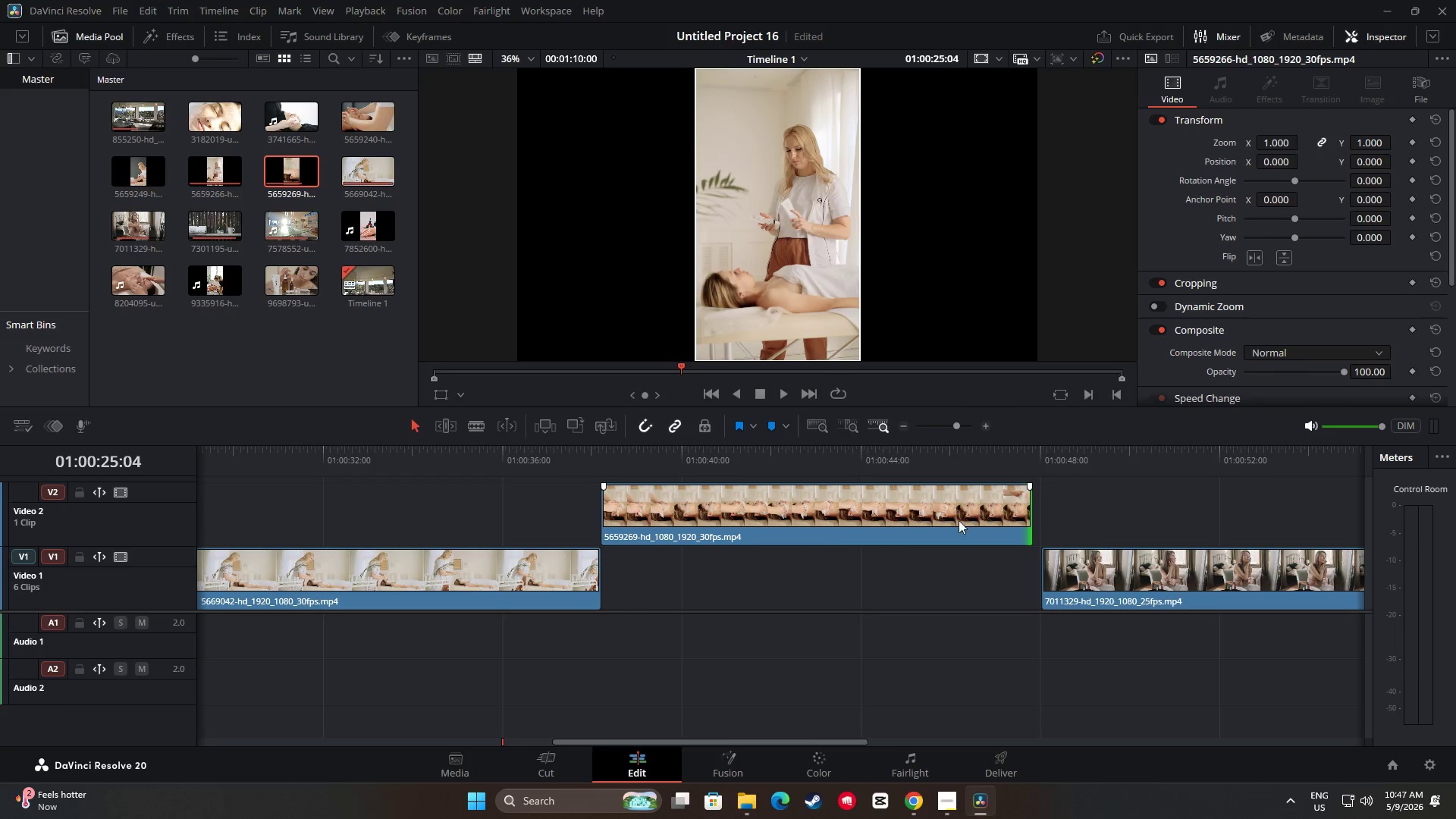 
left_click_drag(start_coordinate=[899, 511], to_coordinate=[900, 570])
 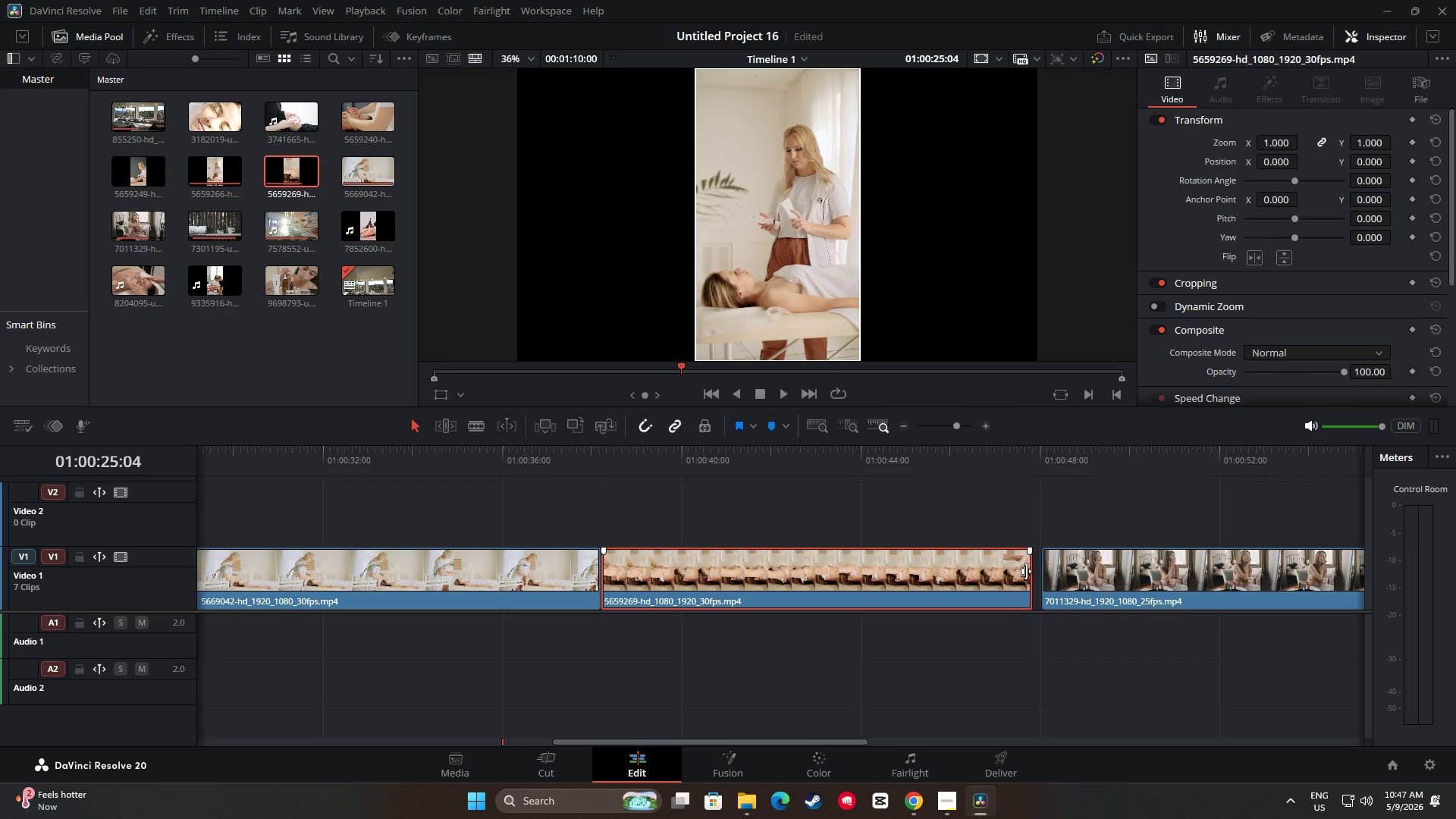 
left_click_drag(start_coordinate=[1025, 571], to_coordinate=[1034, 573])
 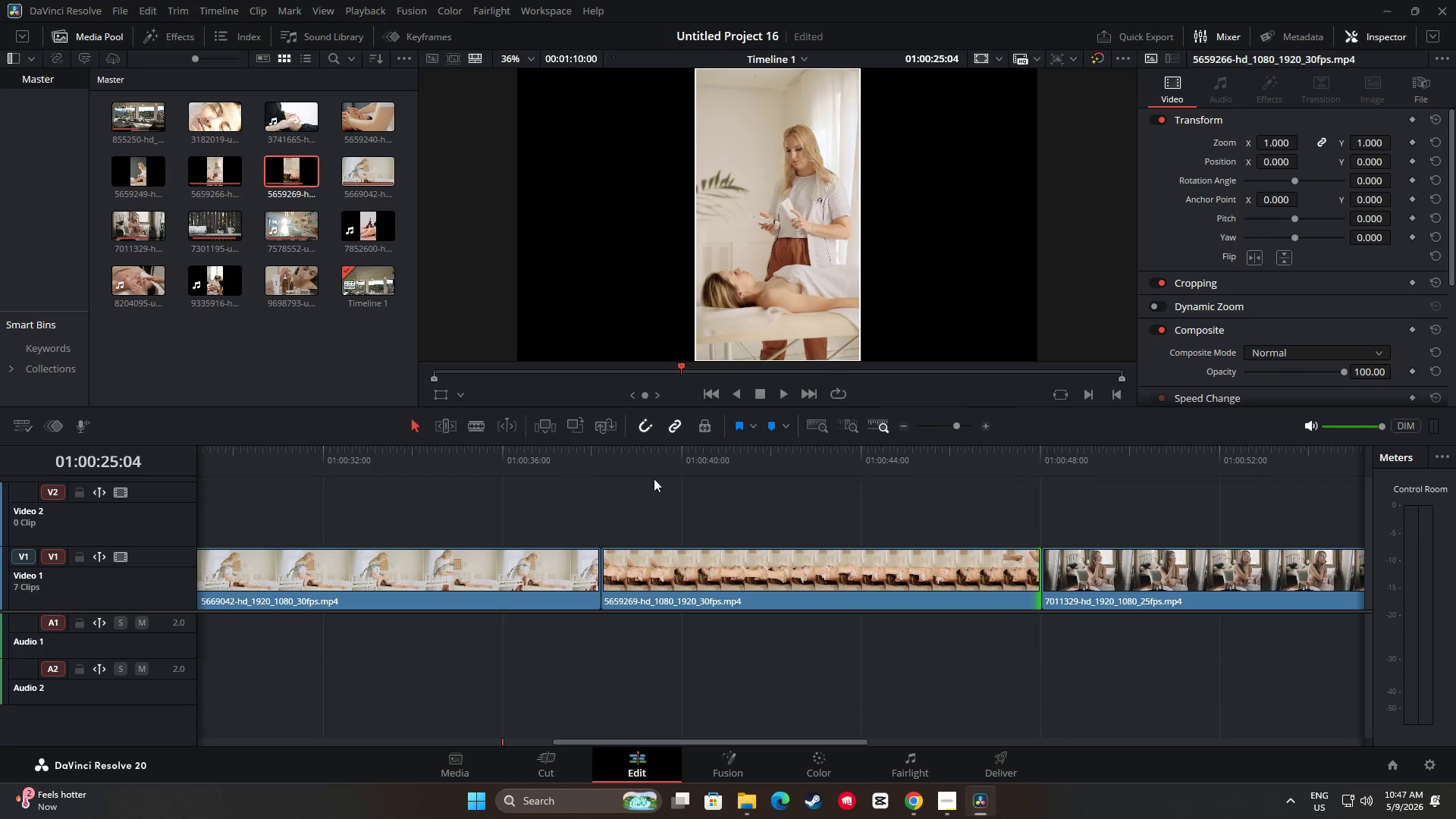 
left_click([556, 444])
 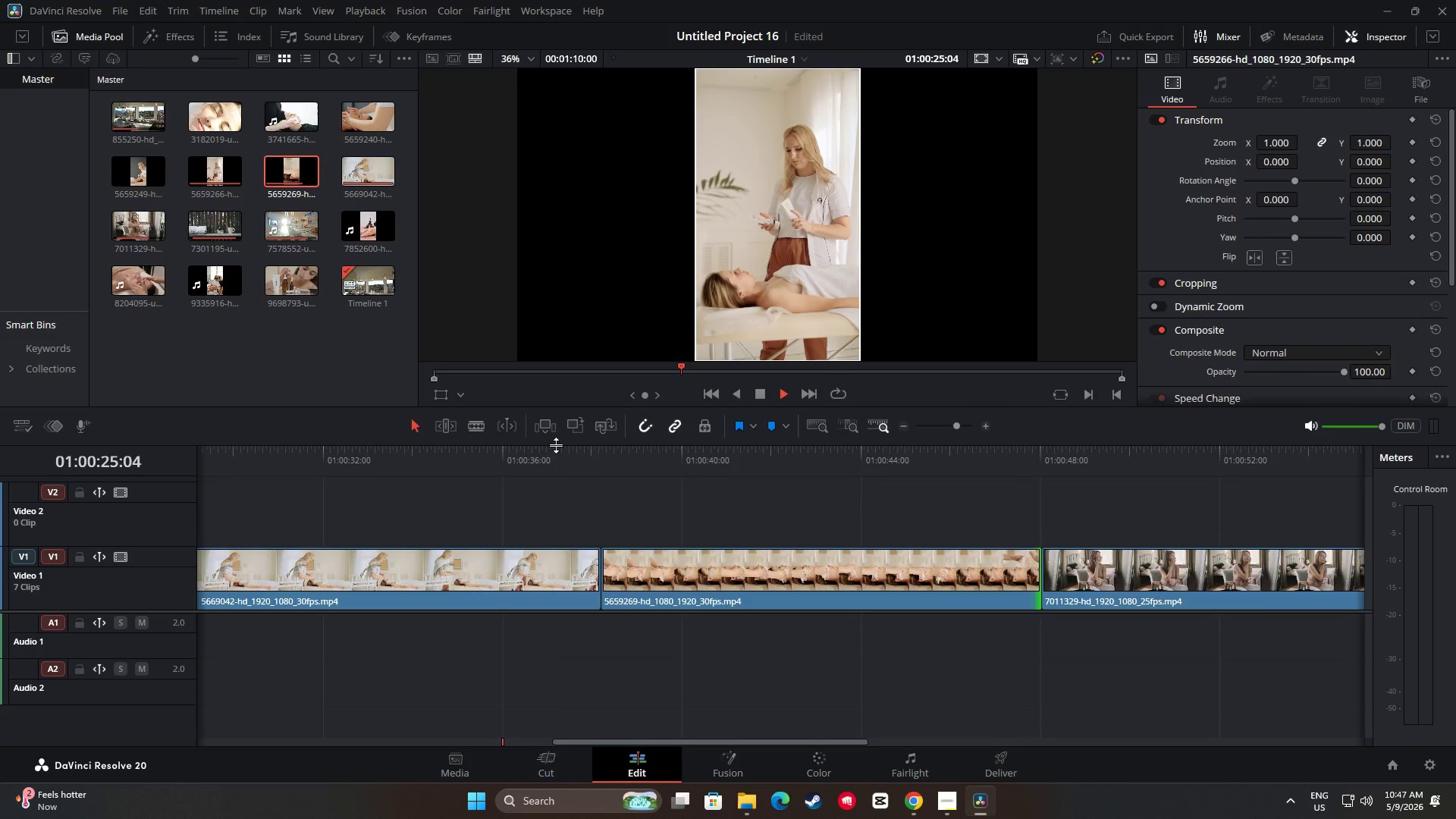 
key(Space)
 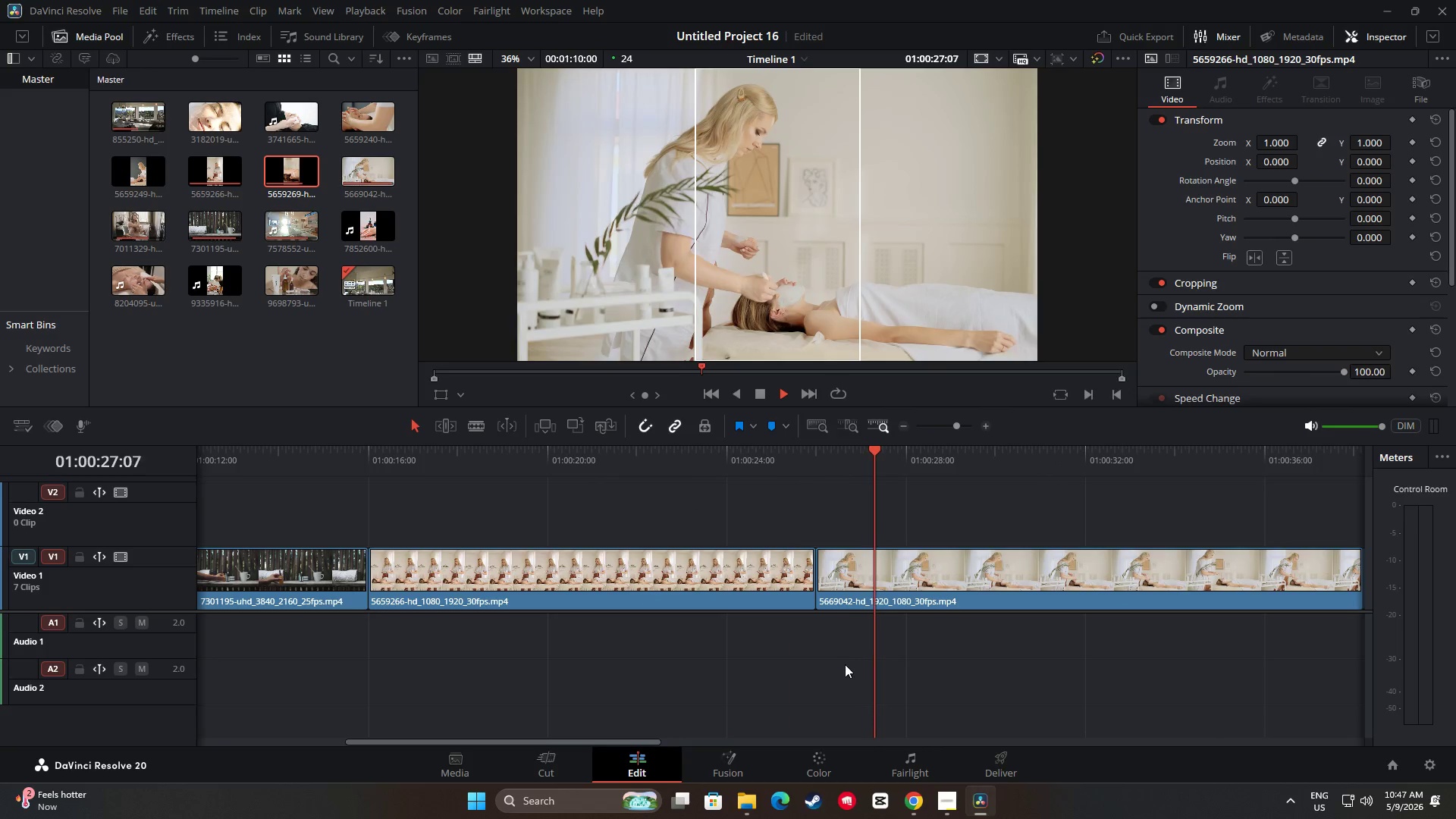 
left_click_drag(start_coordinate=[641, 742], to_coordinate=[799, 744])
 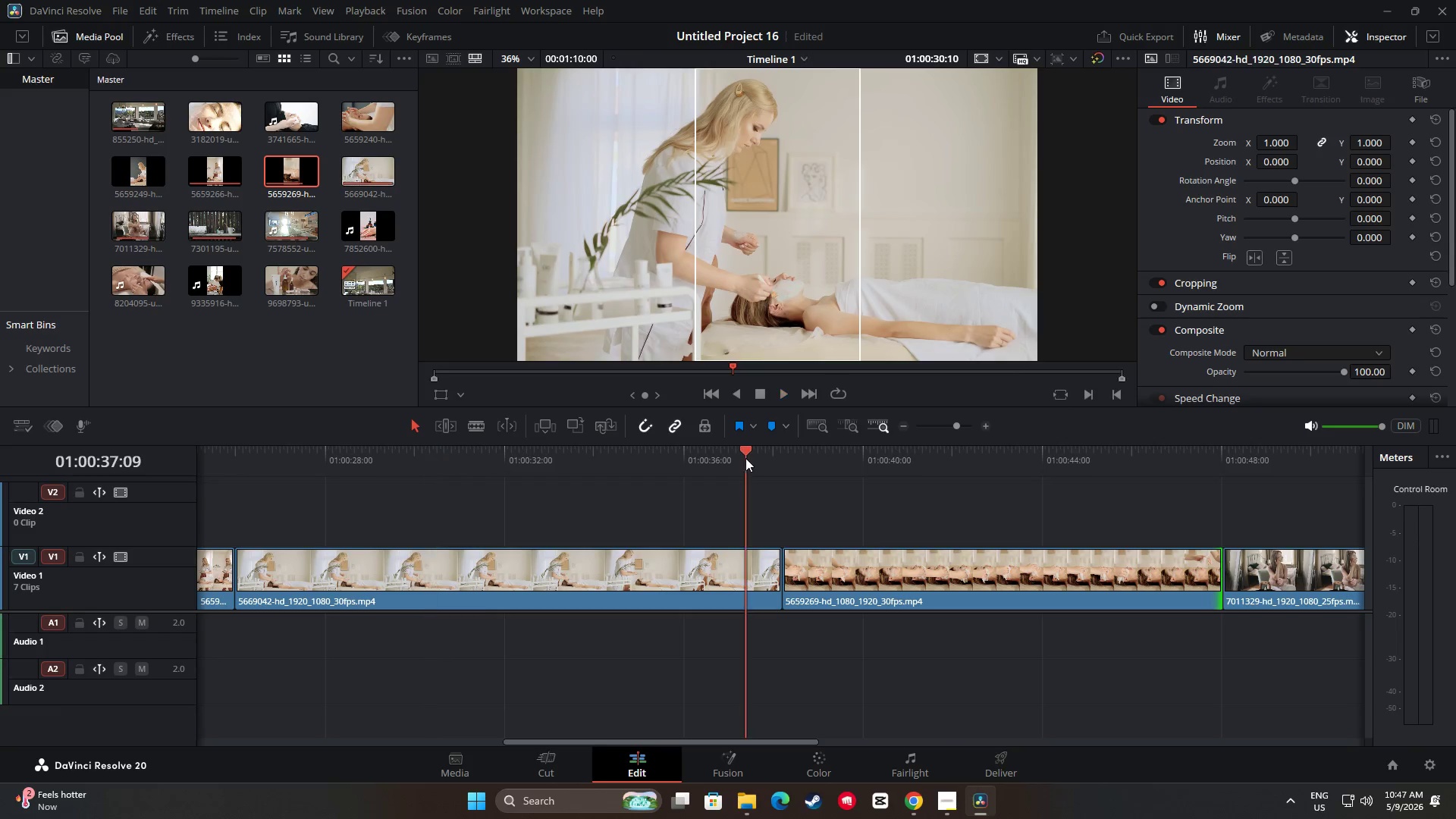 
key(Space)
 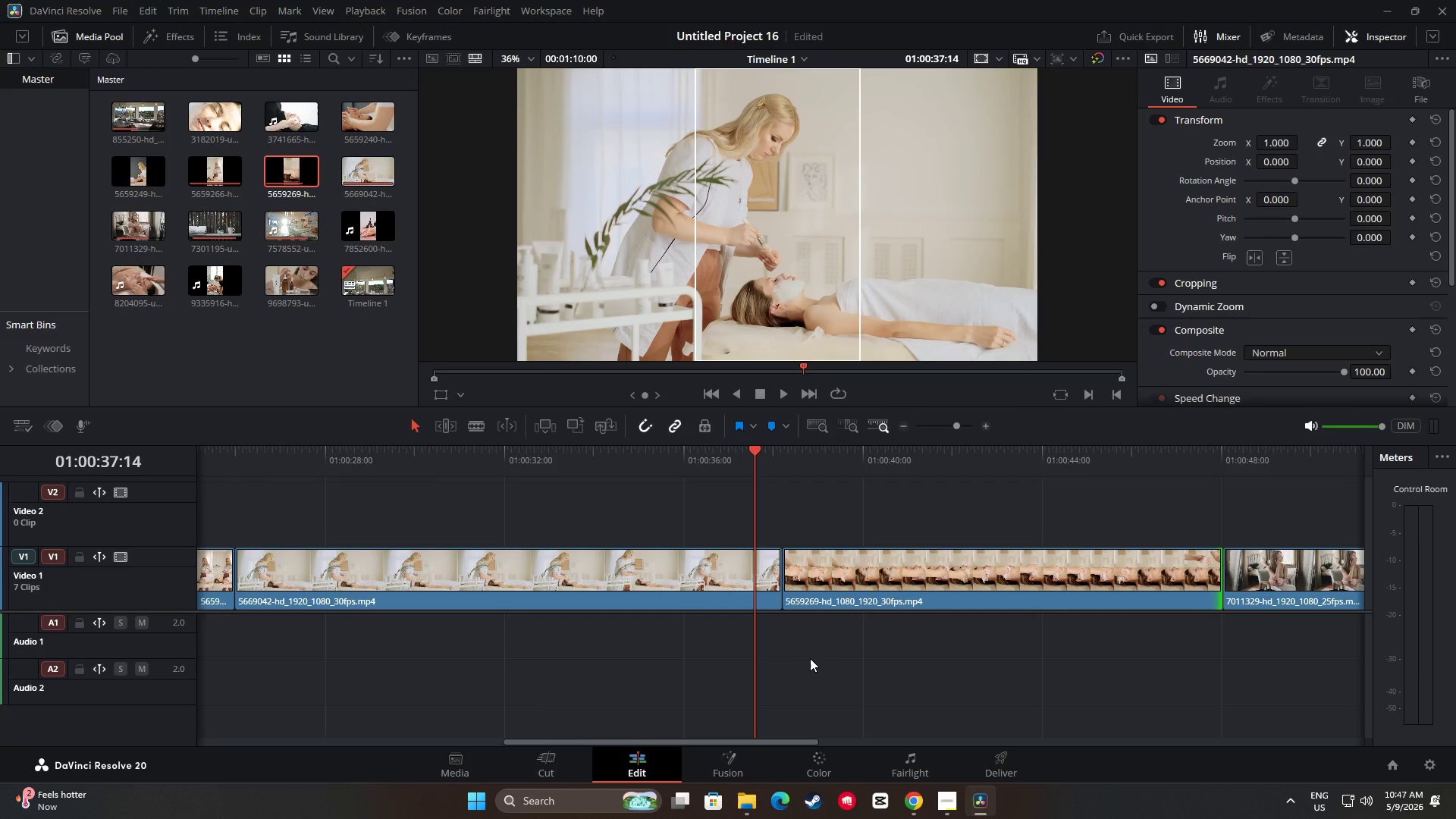 
key(Space)
 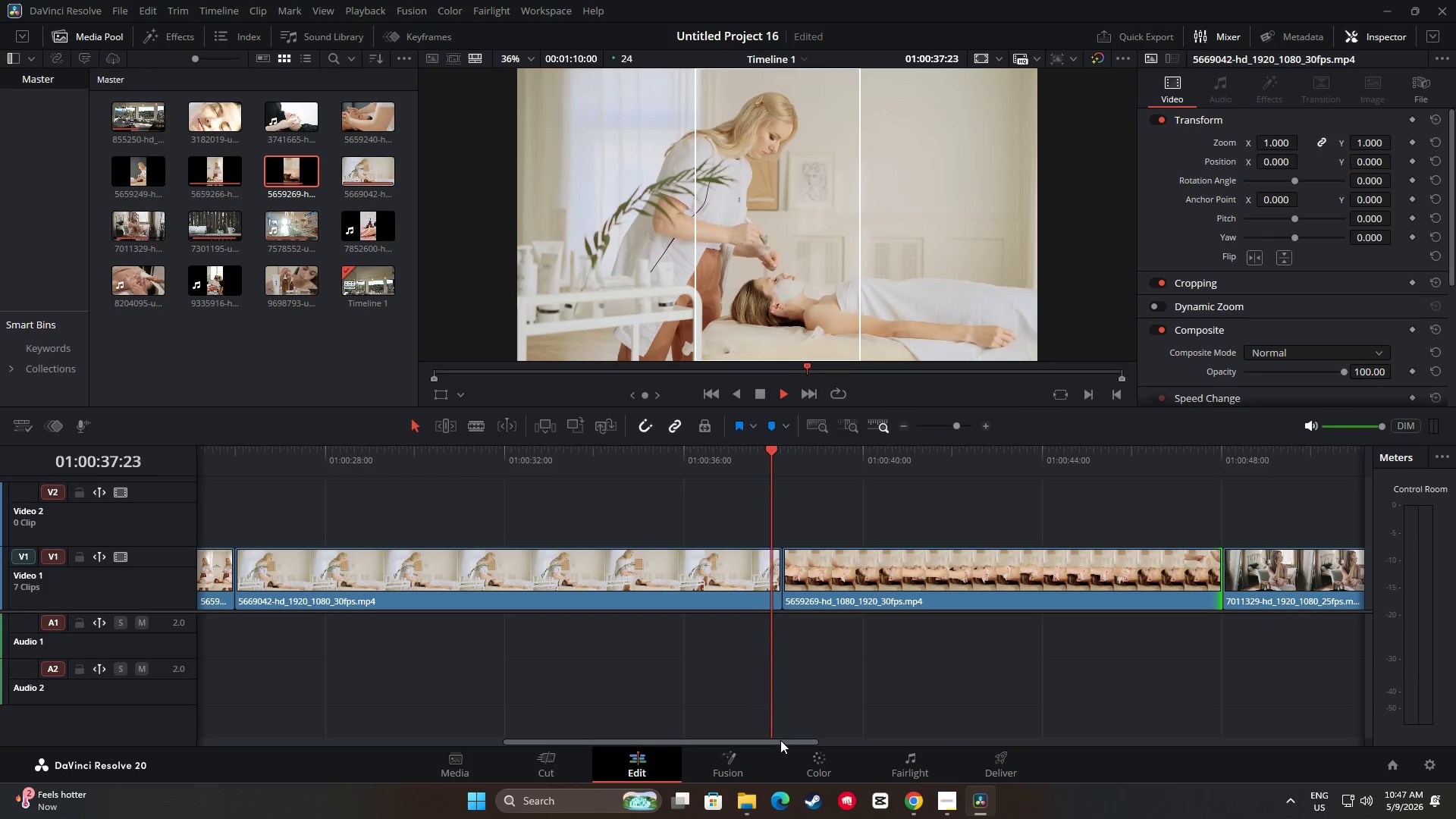 
left_click_drag(start_coordinate=[780, 742], to_coordinate=[841, 738])
 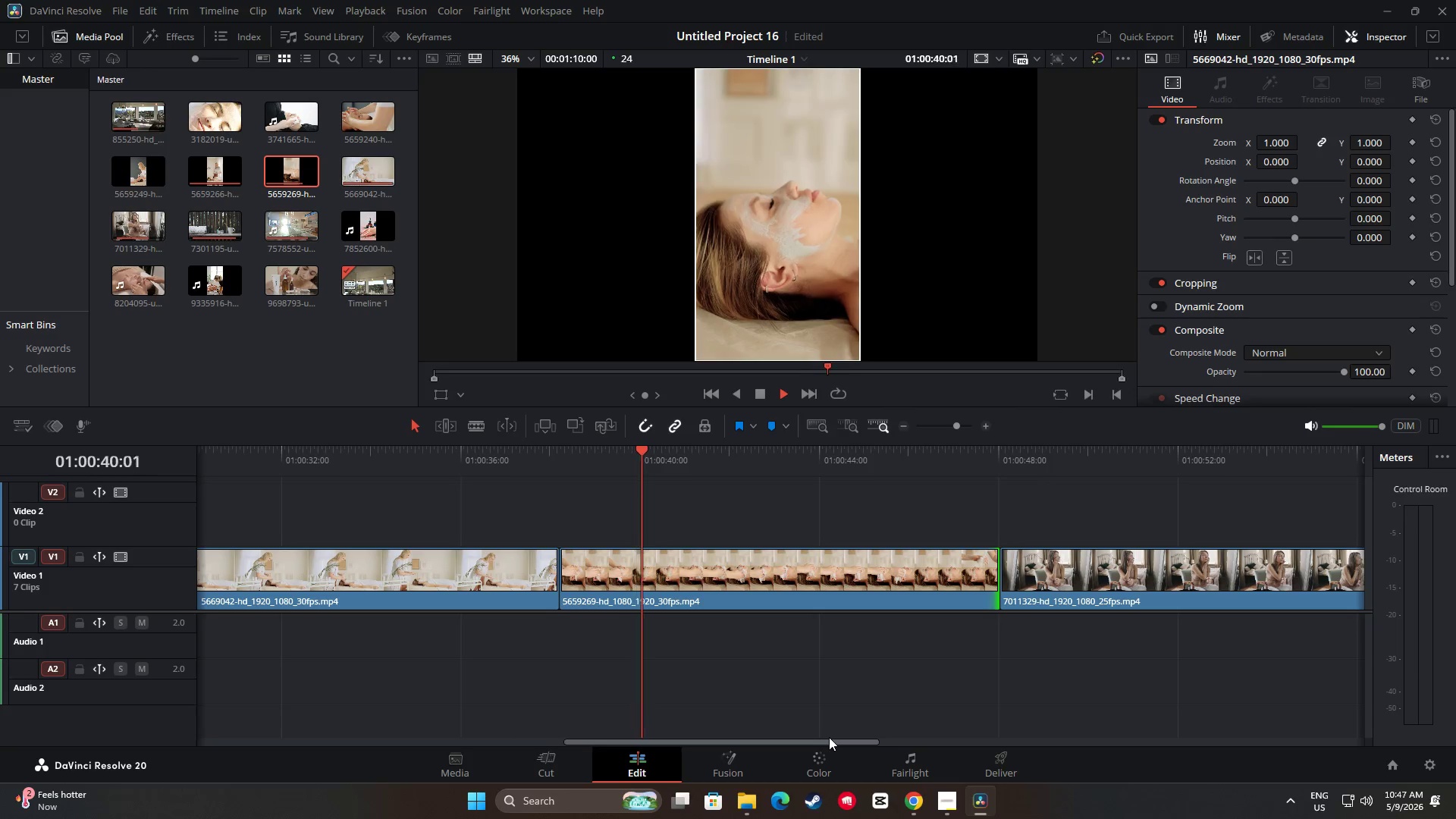 
left_click([829, 737])
 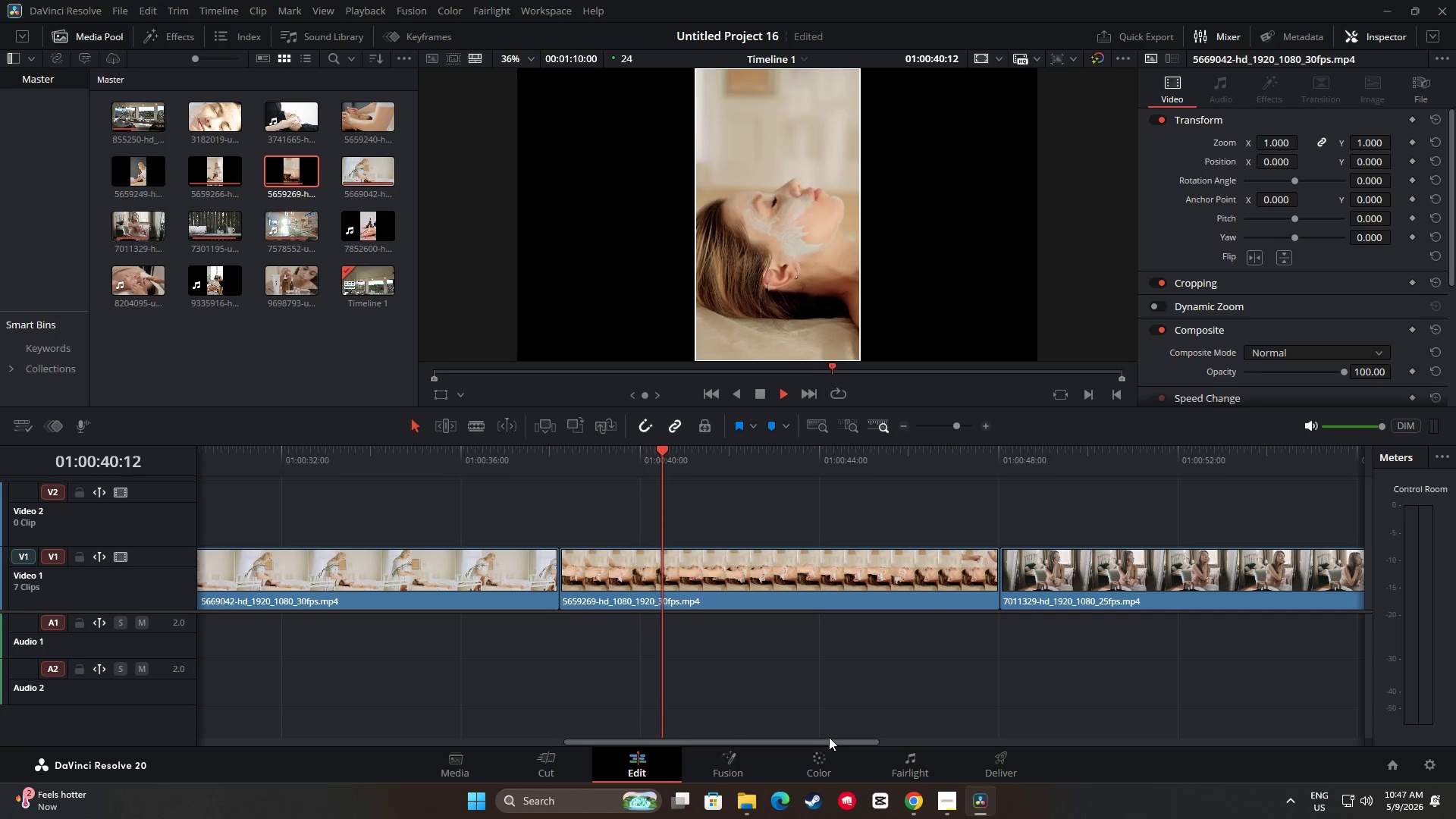 
key(Space)
 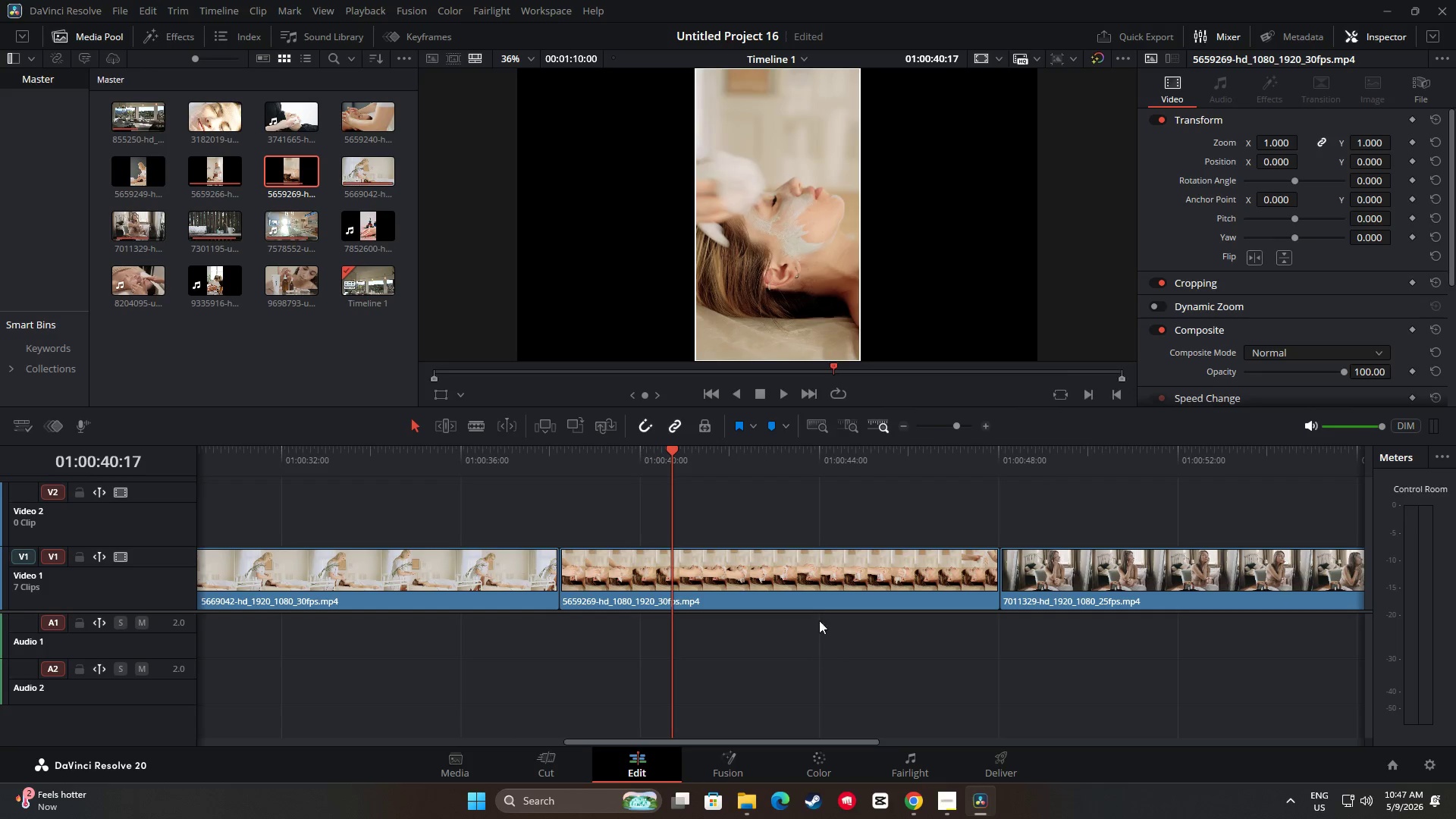 
left_click([826, 582])
 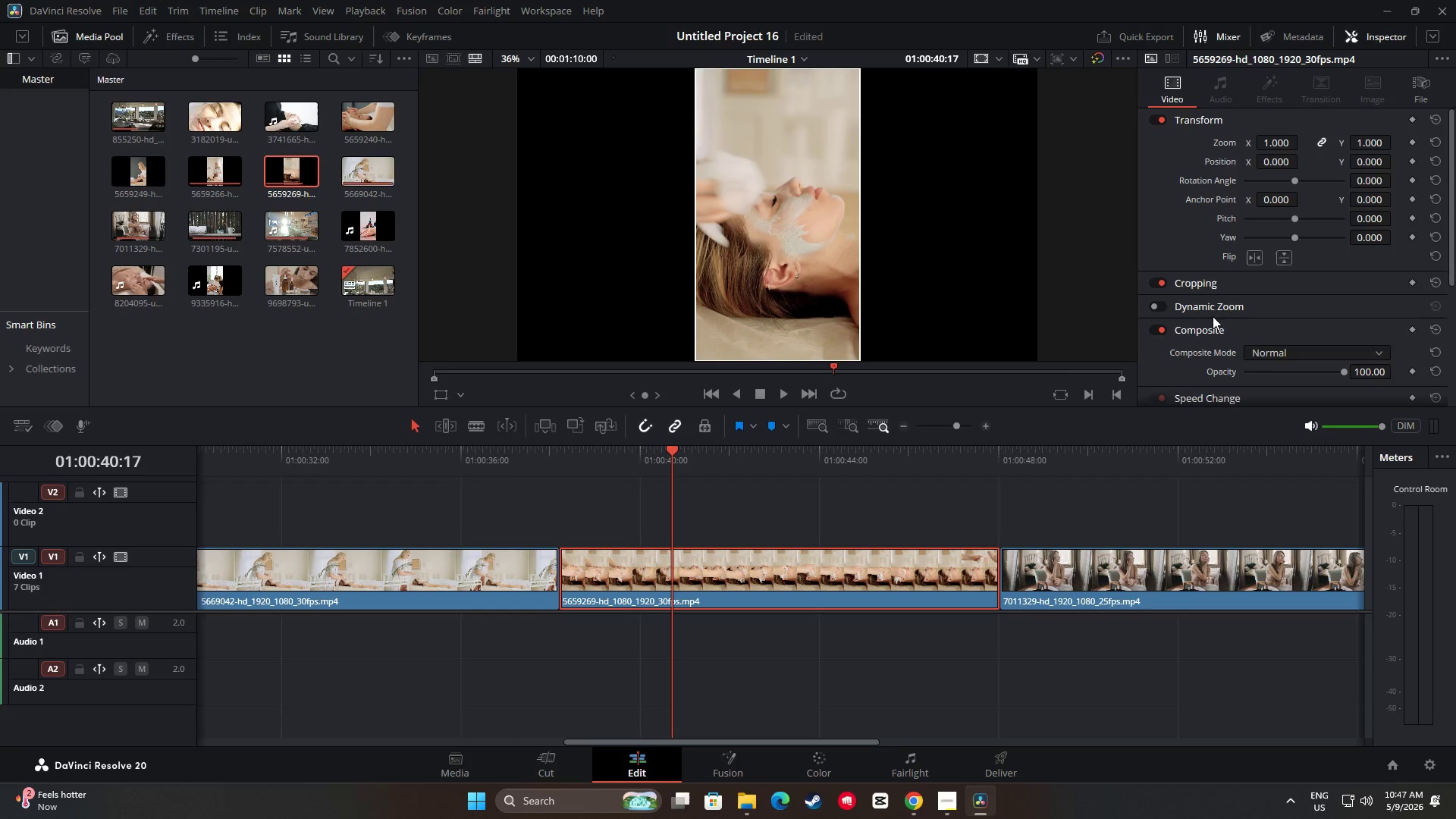 
scroll: coordinate [1236, 309], scroll_direction: down, amount: 4.0
 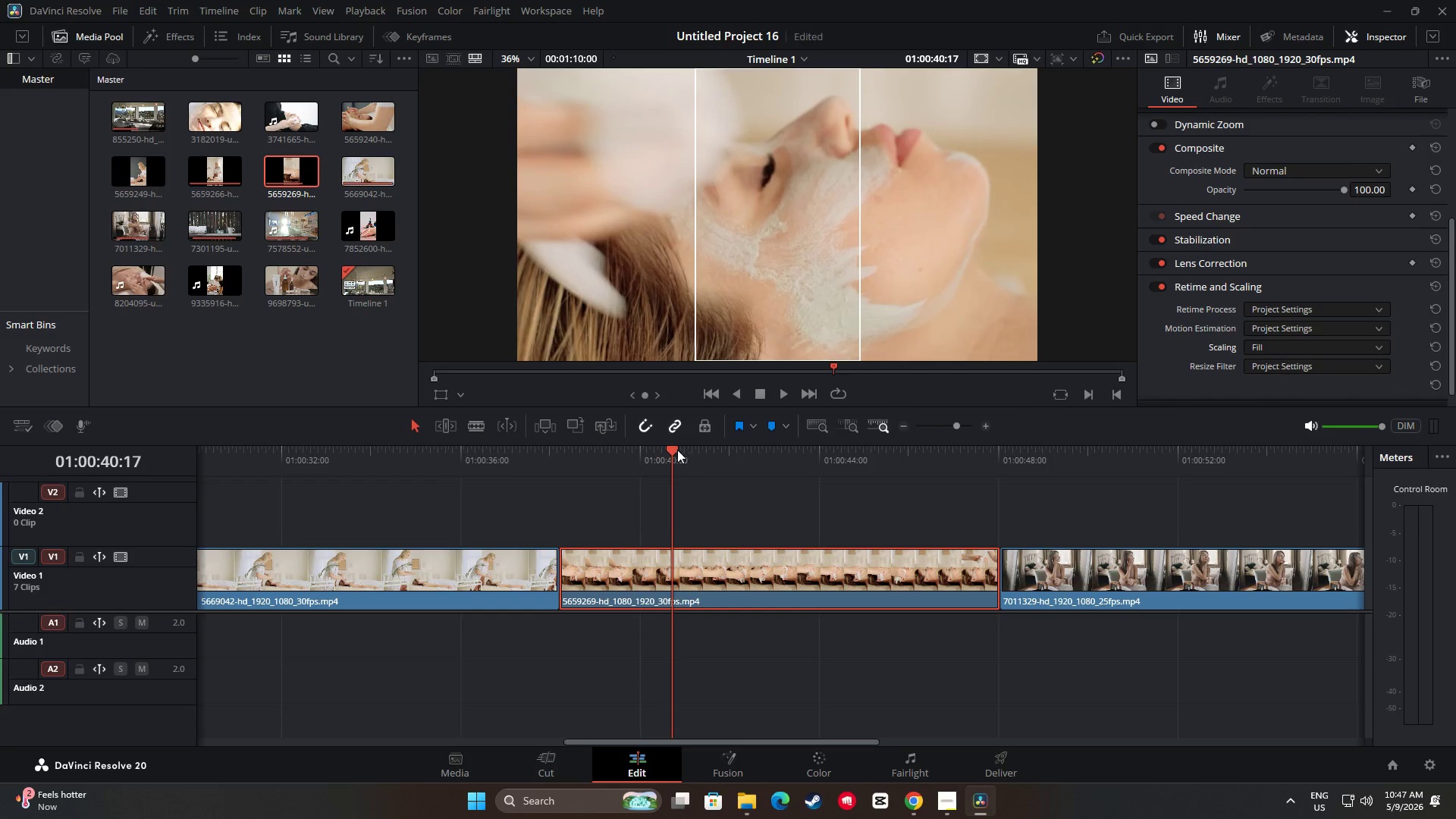 
scroll: coordinate [1393, 237], scroll_direction: up, amount: 7.0
 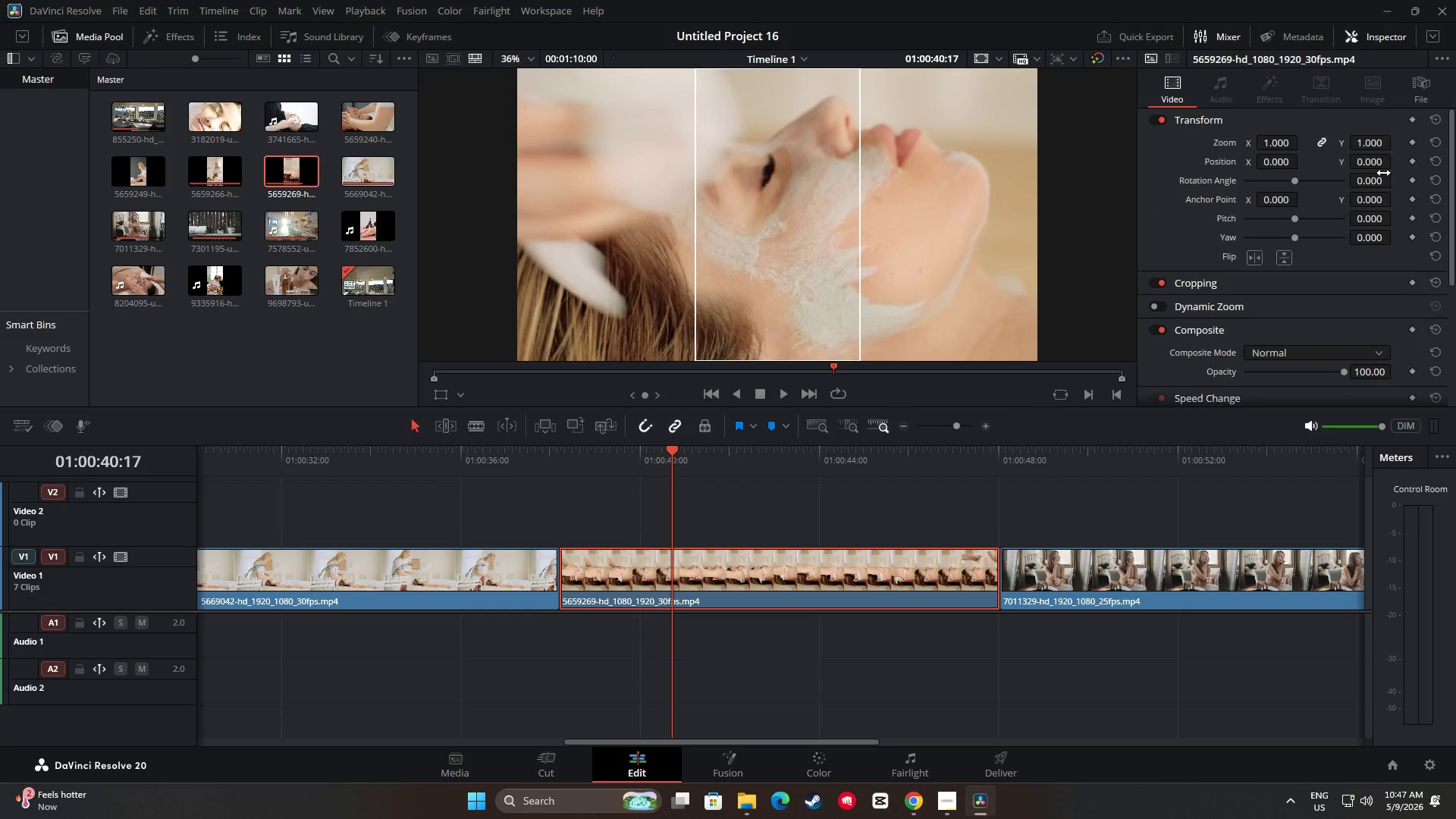 
left_click_drag(start_coordinate=[1371, 158], to_coordinate=[1335, 168])
 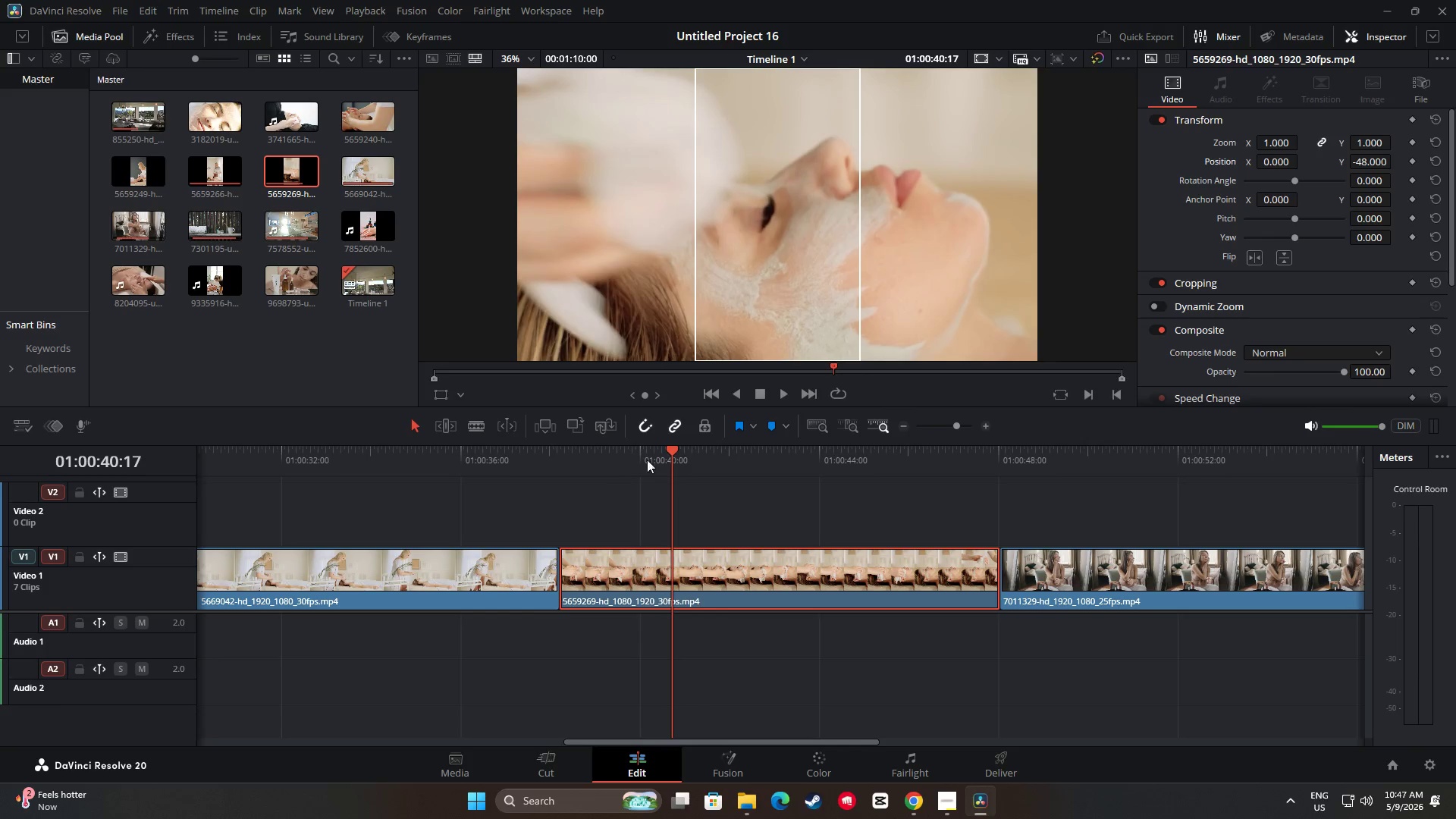 
left_click_drag(start_coordinate=[678, 444], to_coordinate=[588, 448])
 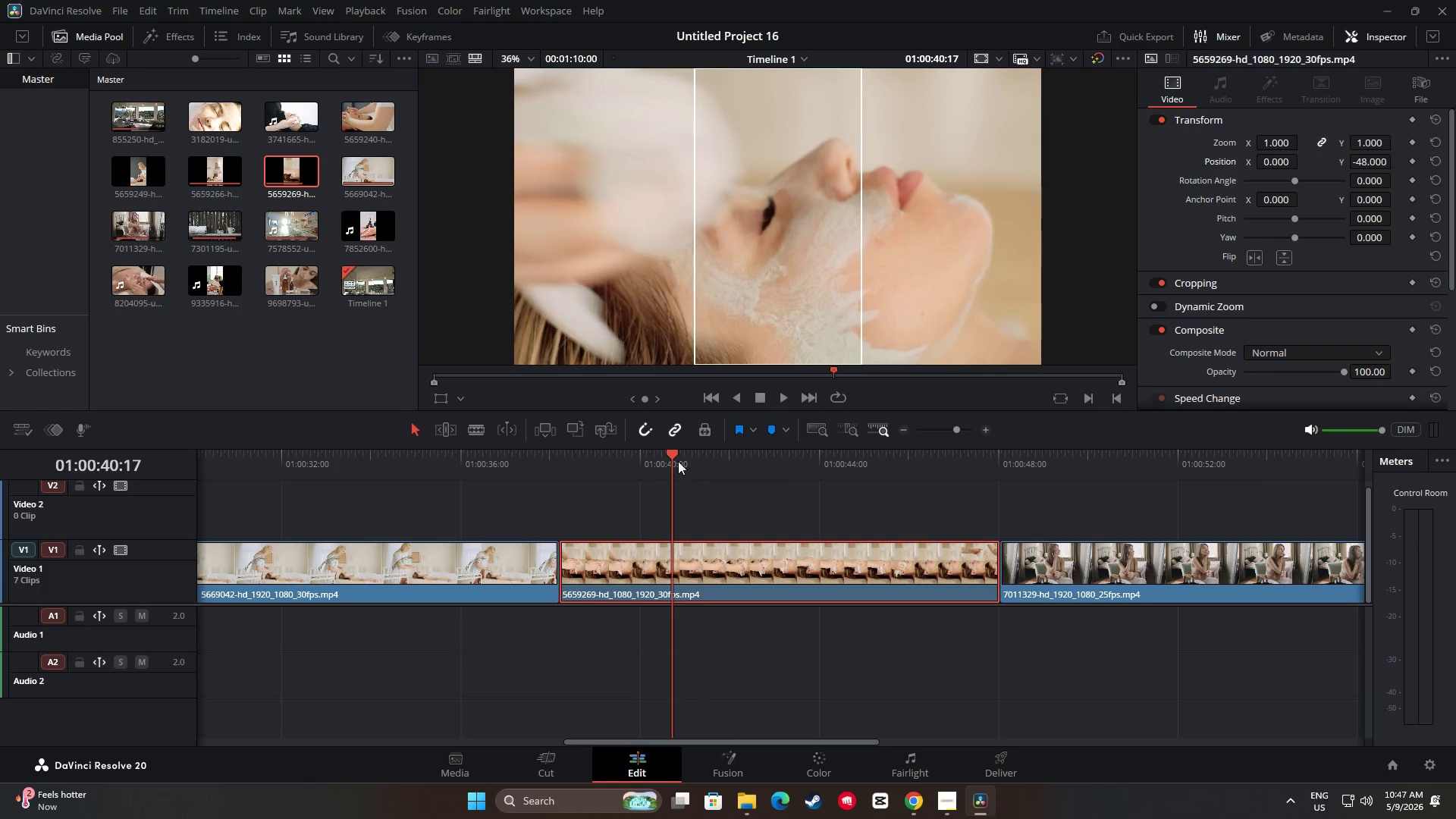 
left_click_drag(start_coordinate=[670, 459], to_coordinate=[526, 463])
 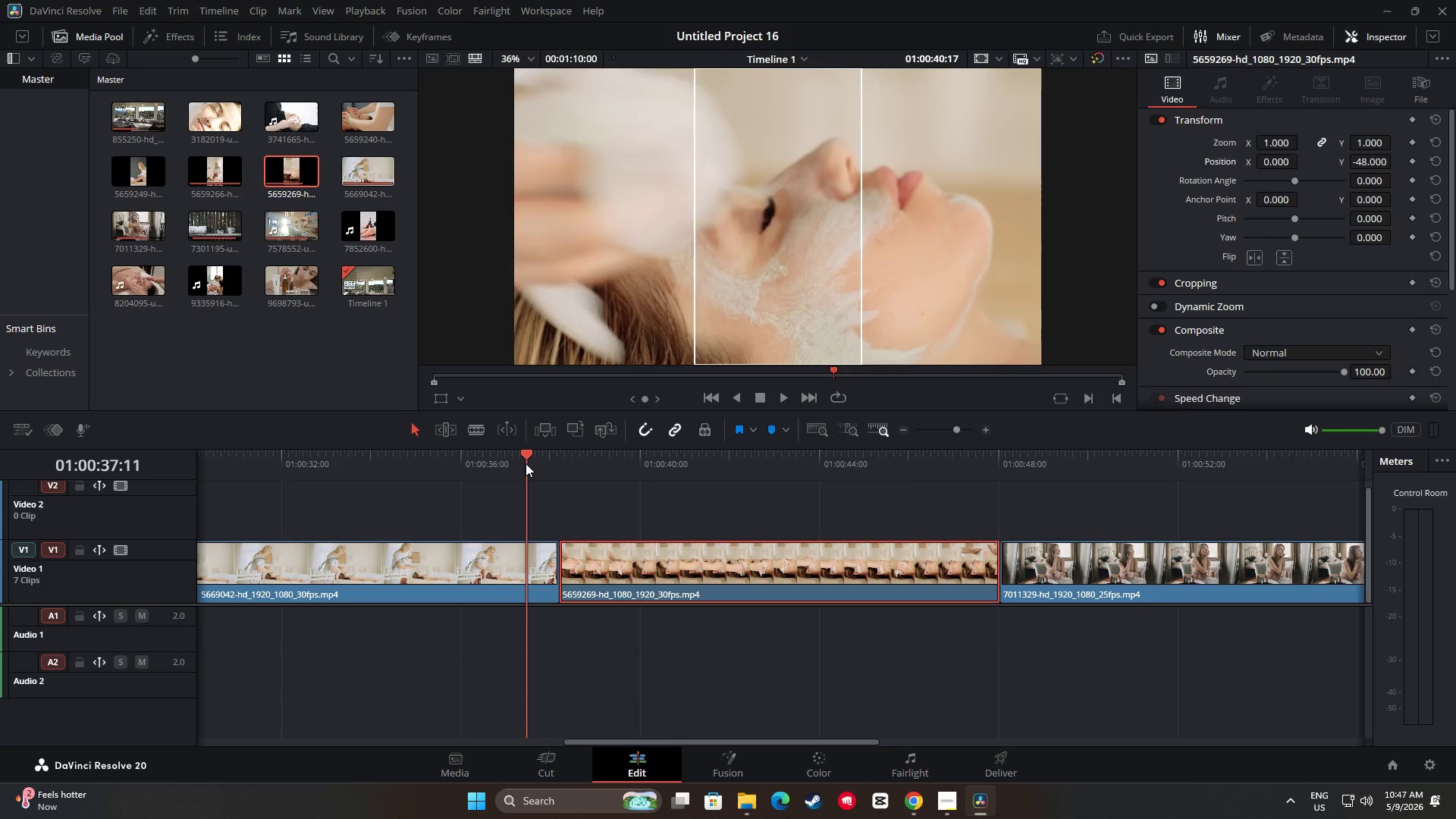 
key(Space)
 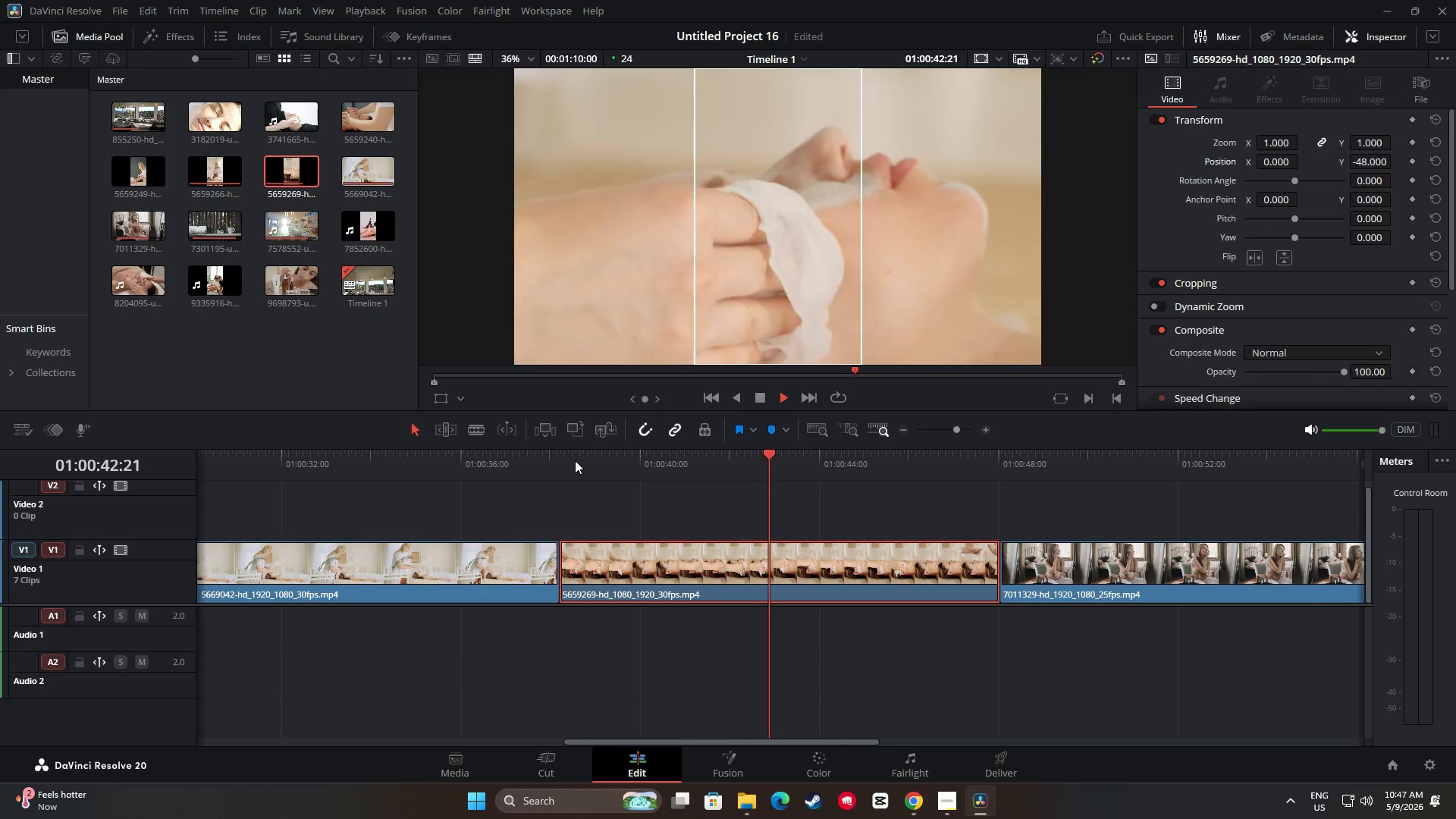 
wait(7.72)
 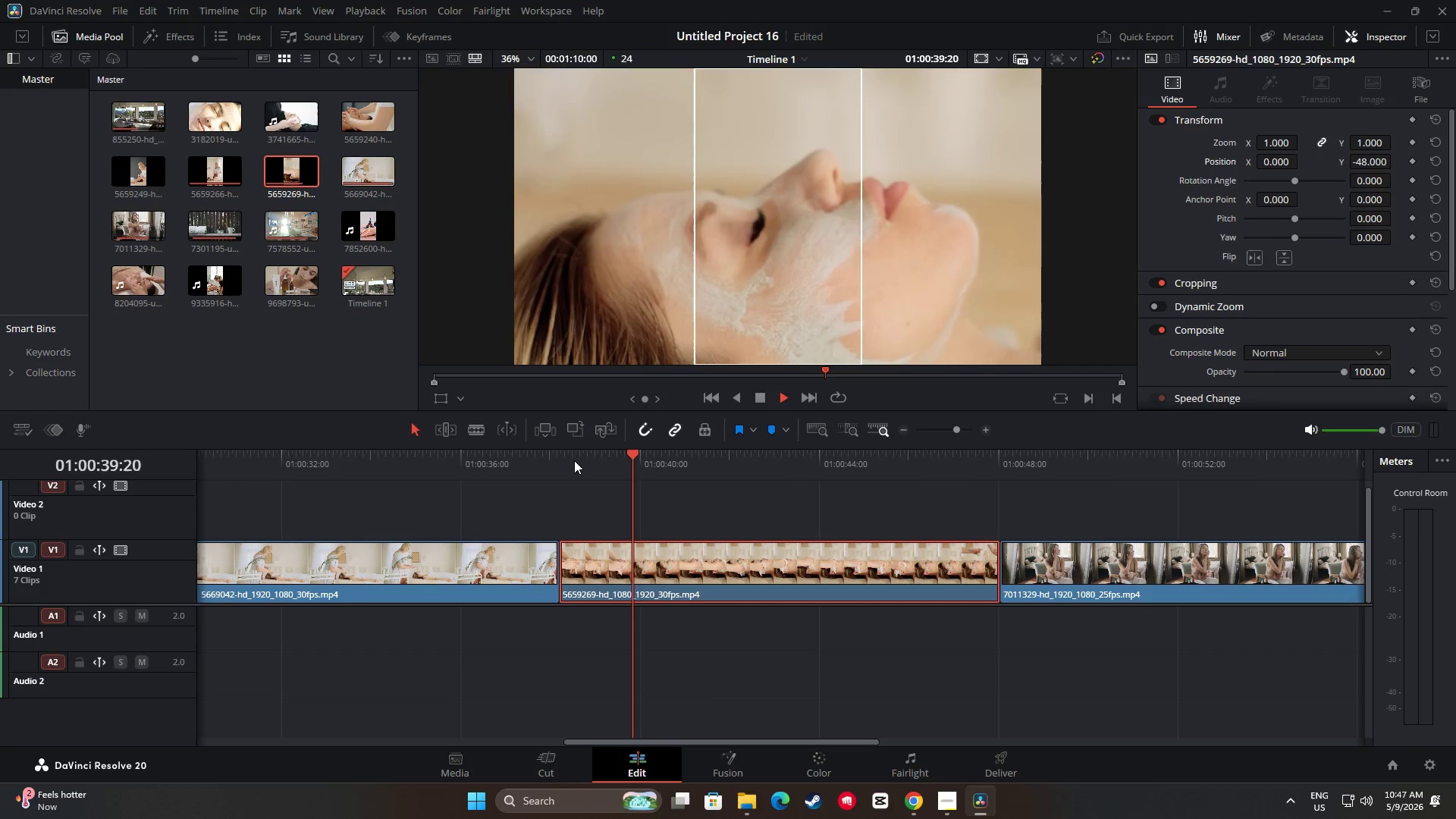 
key(Space)
 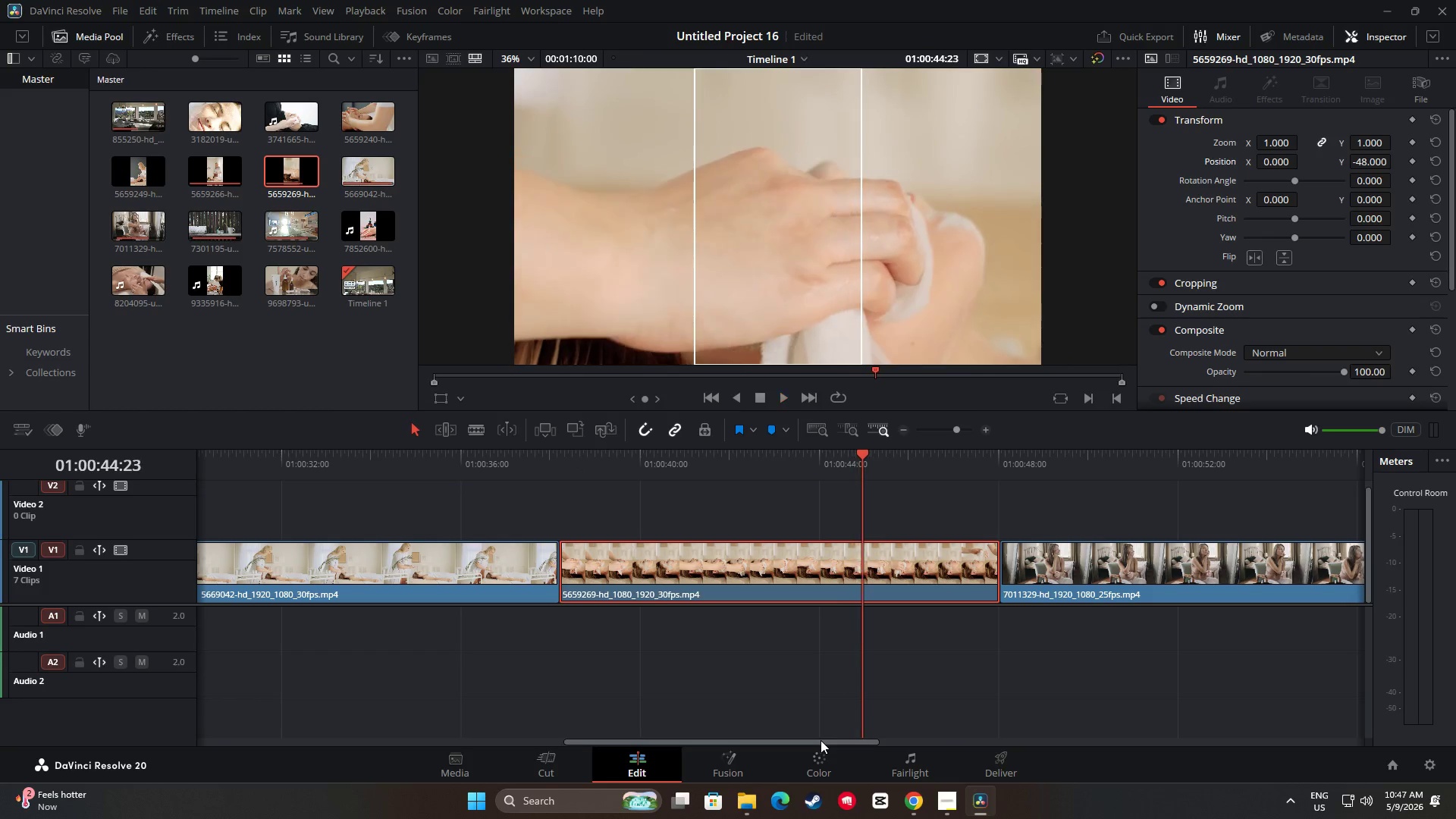 
left_click_drag(start_coordinate=[821, 740], to_coordinate=[639, 734])
 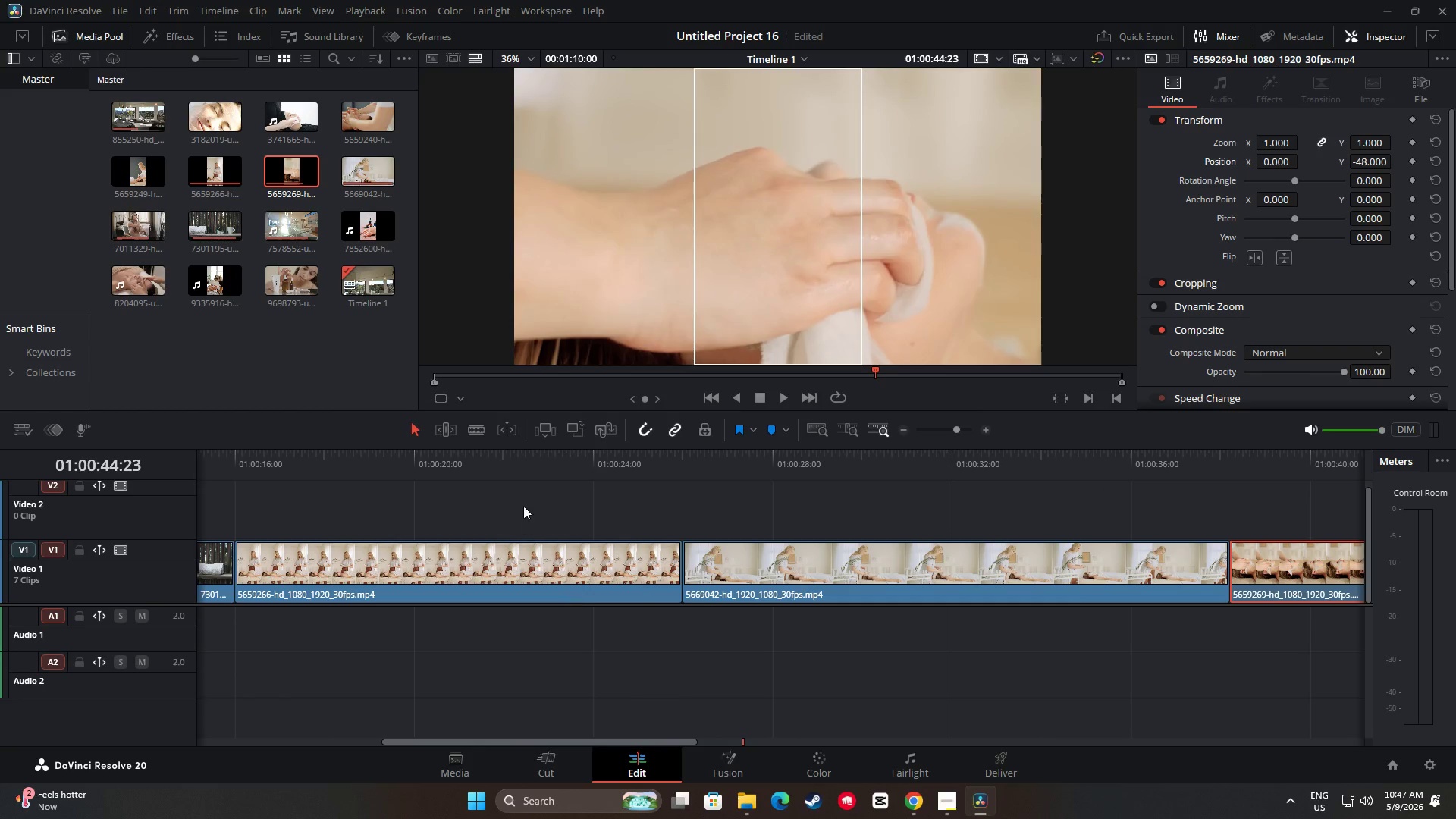 
left_click([519, 472])
 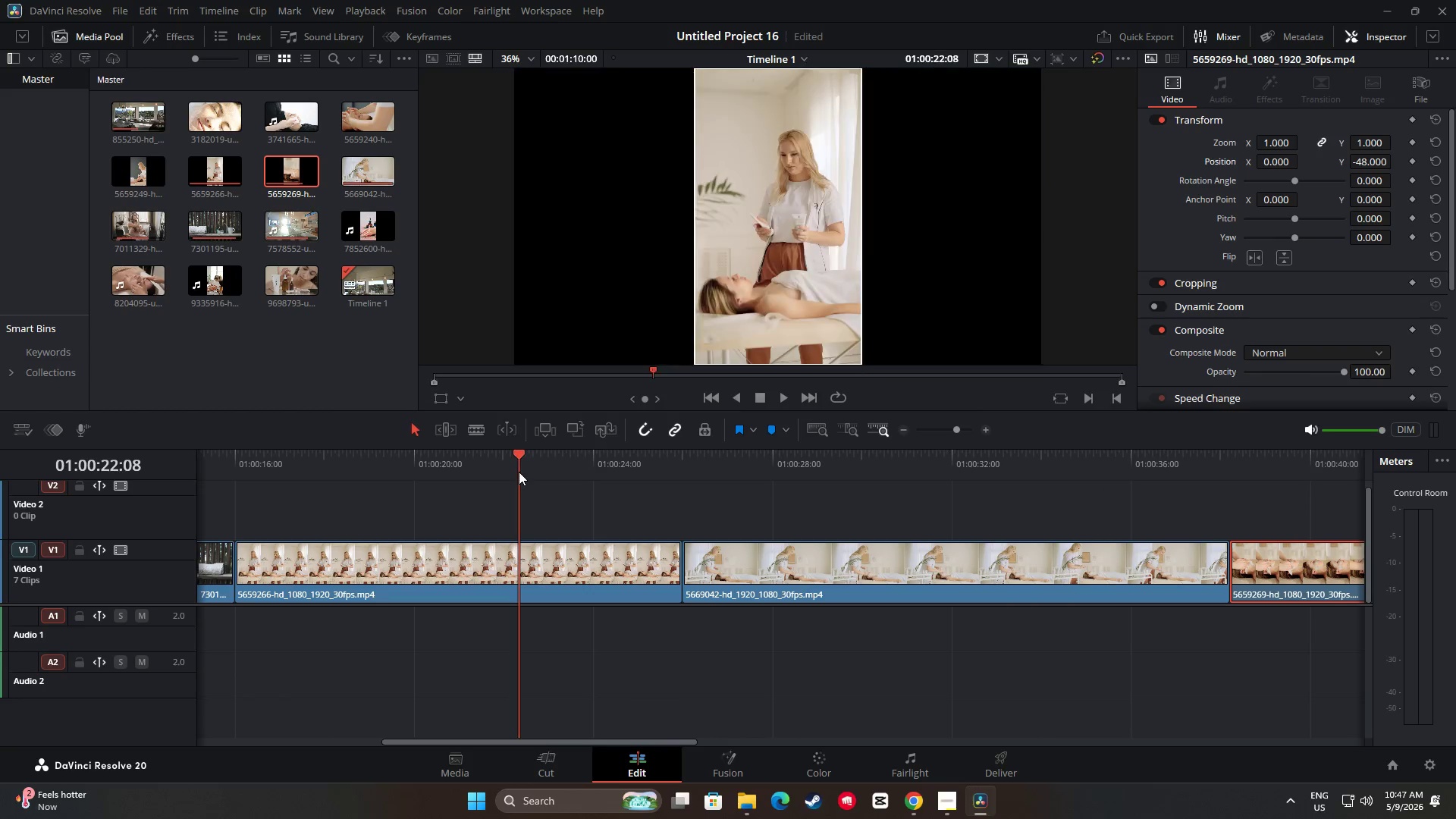 
key(Space)
 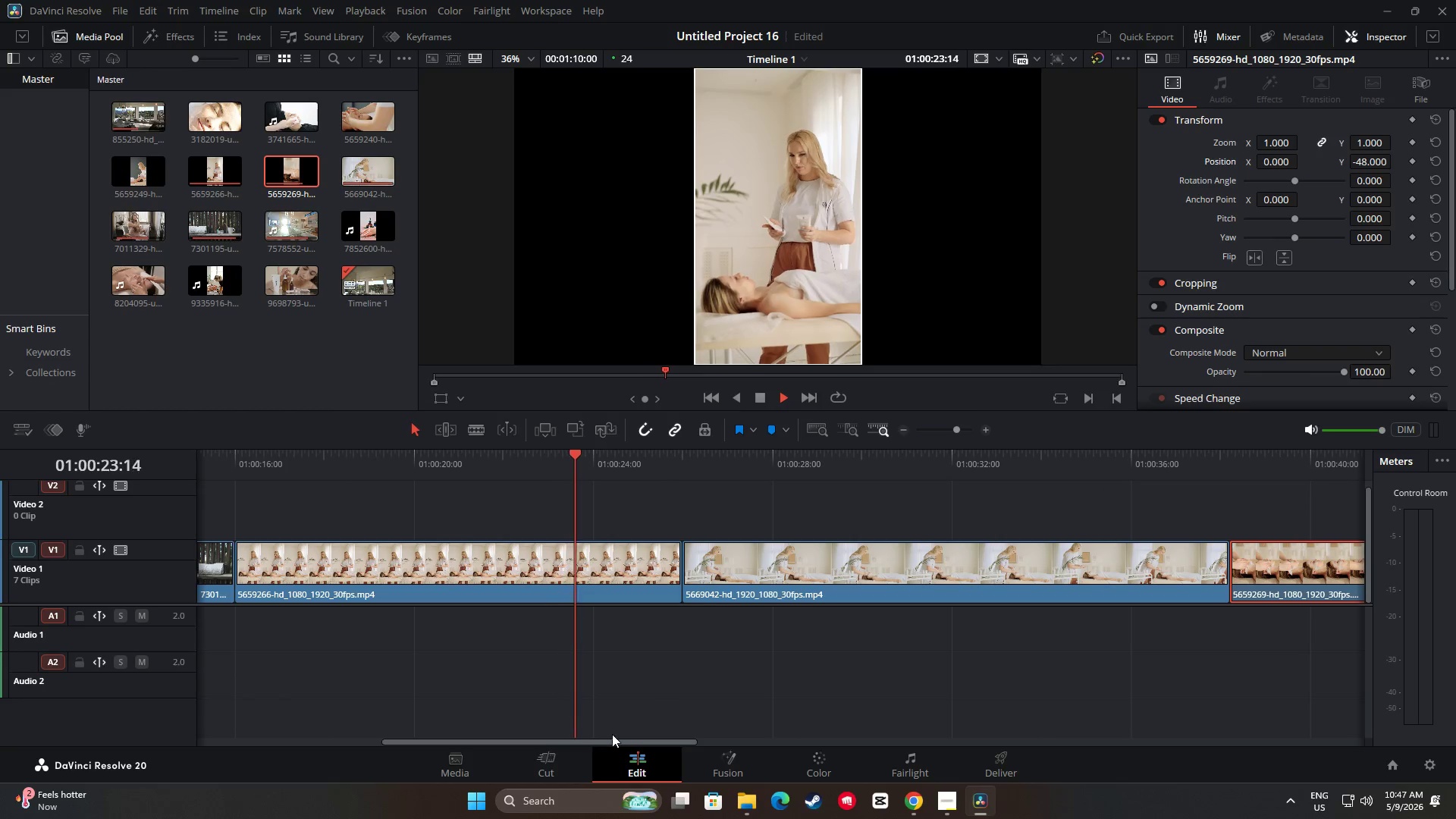 
left_click_drag(start_coordinate=[615, 740], to_coordinate=[567, 737])
 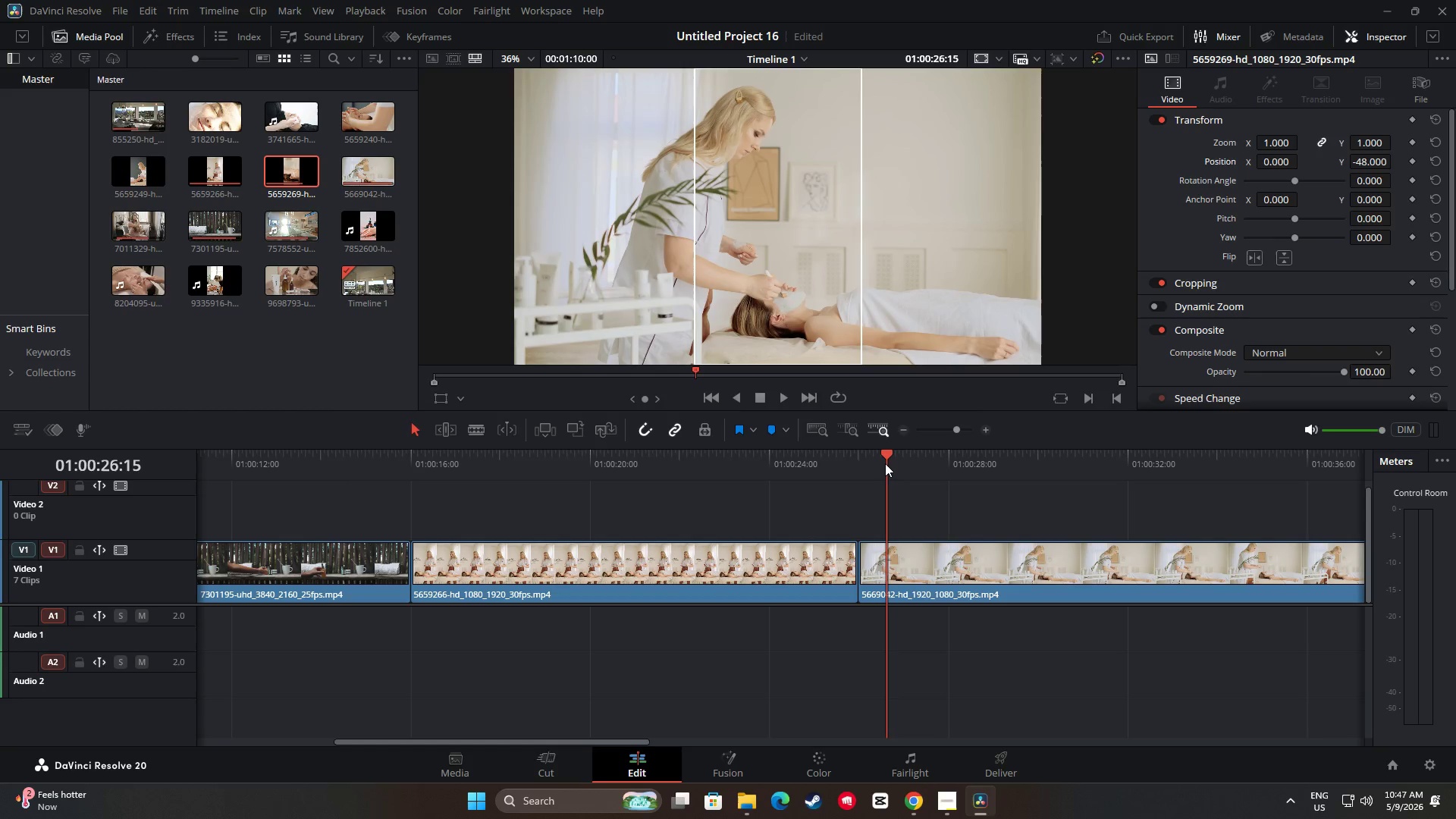 
key(Space)
 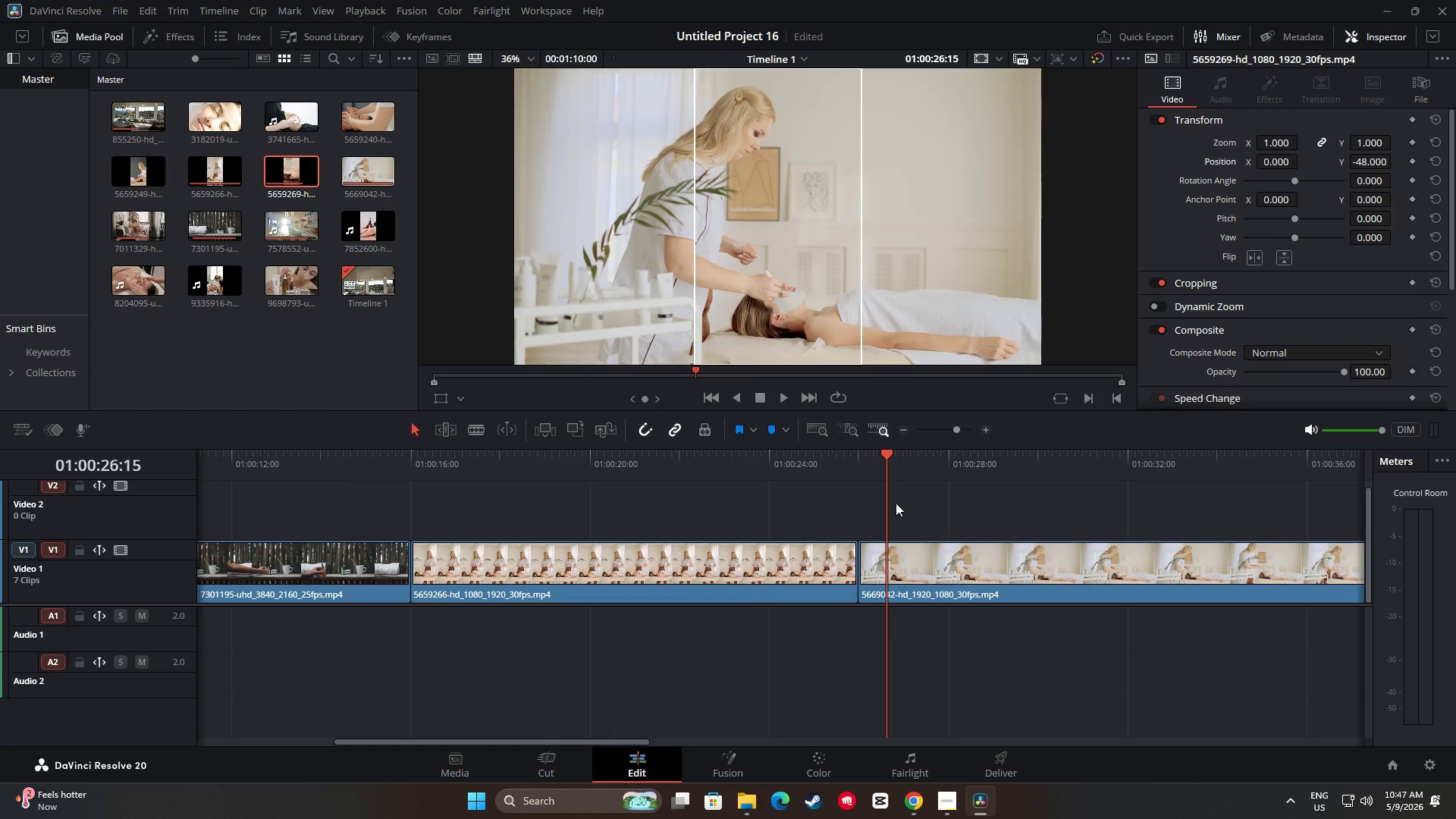 
left_click_drag(start_coordinate=[886, 458], to_coordinate=[561, 457])
 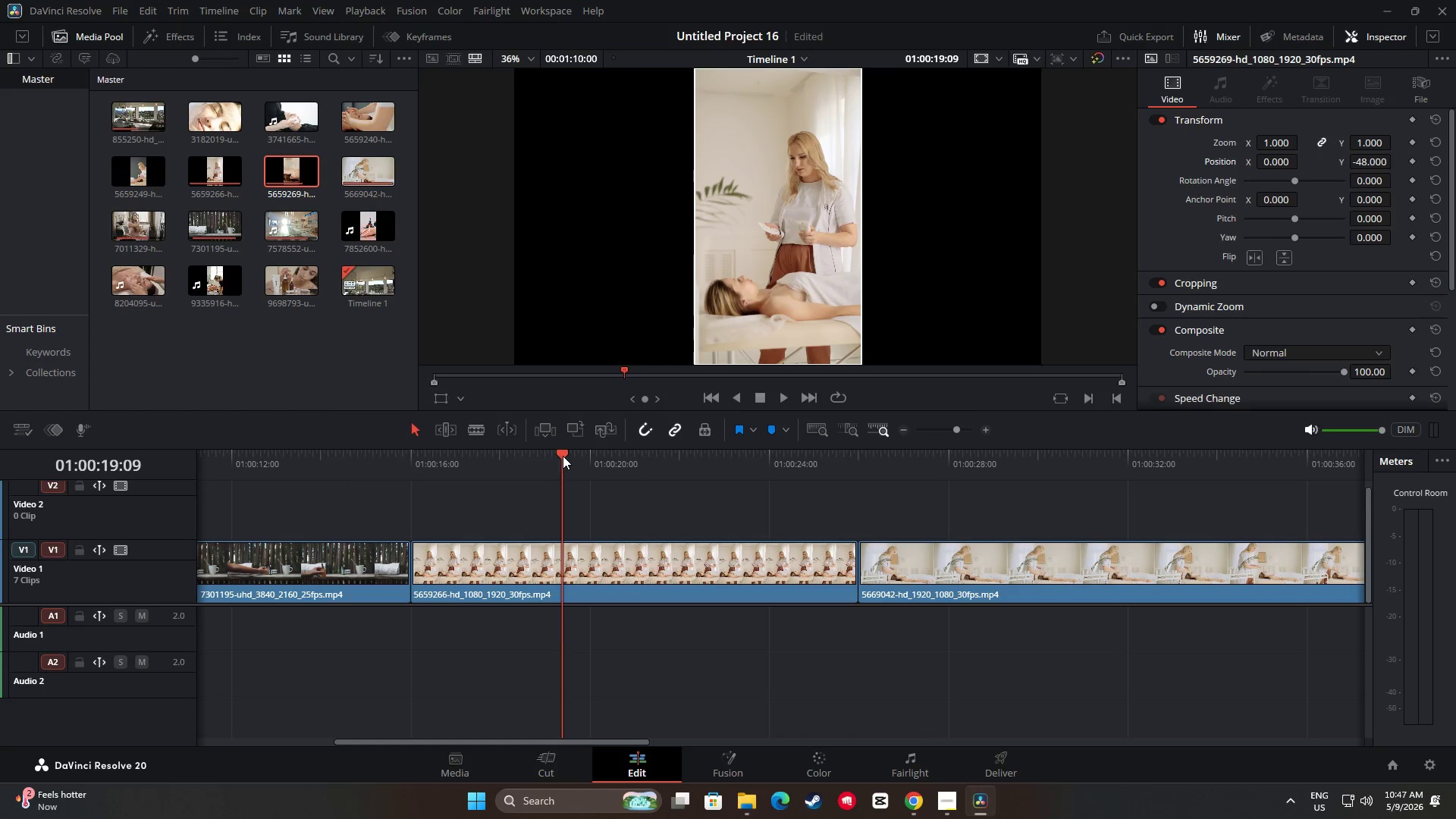 
key(Space)
 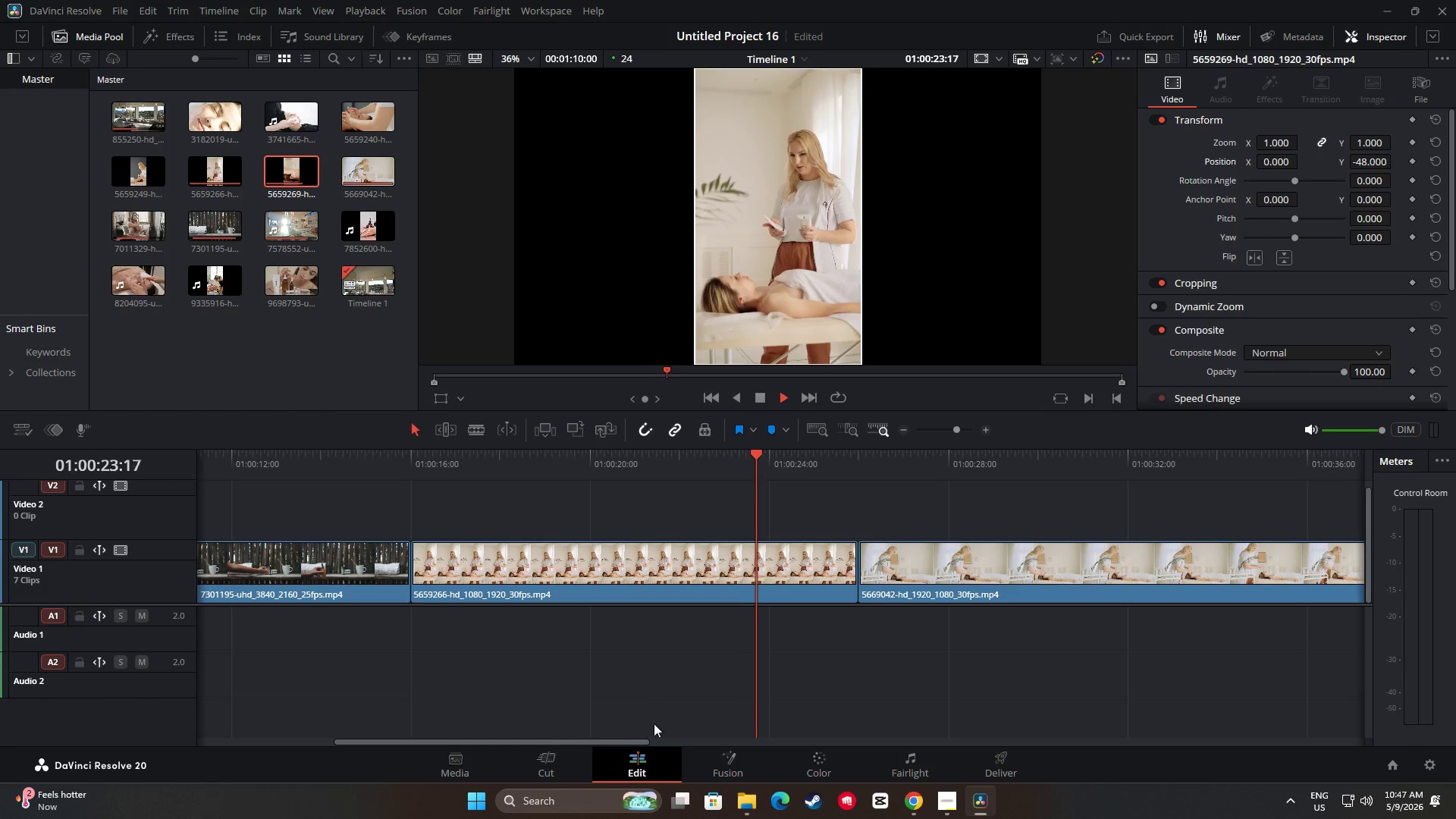 
wait(5.92)
 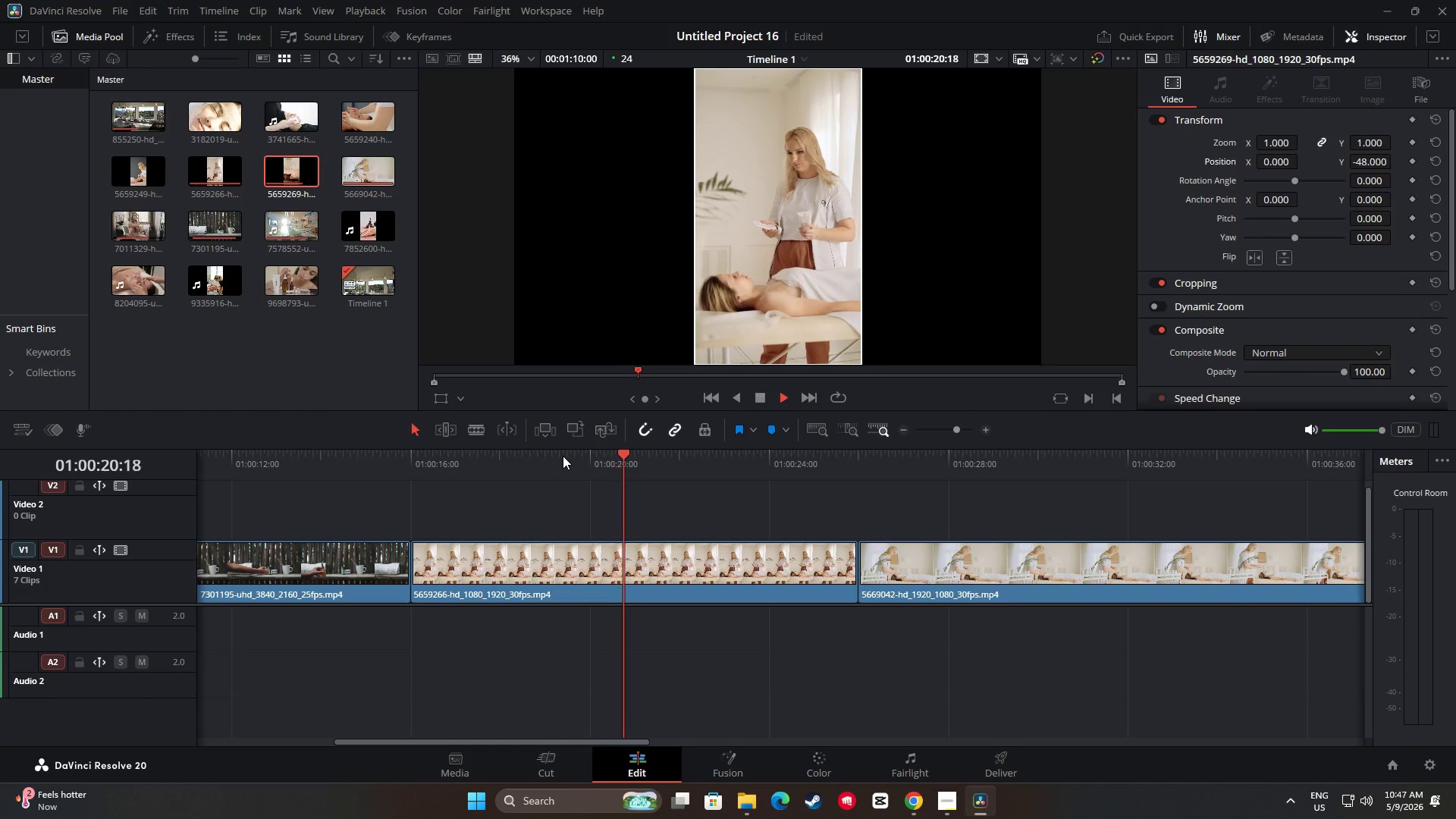 
left_click_drag(start_coordinate=[574, 742], to_coordinate=[828, 736])
 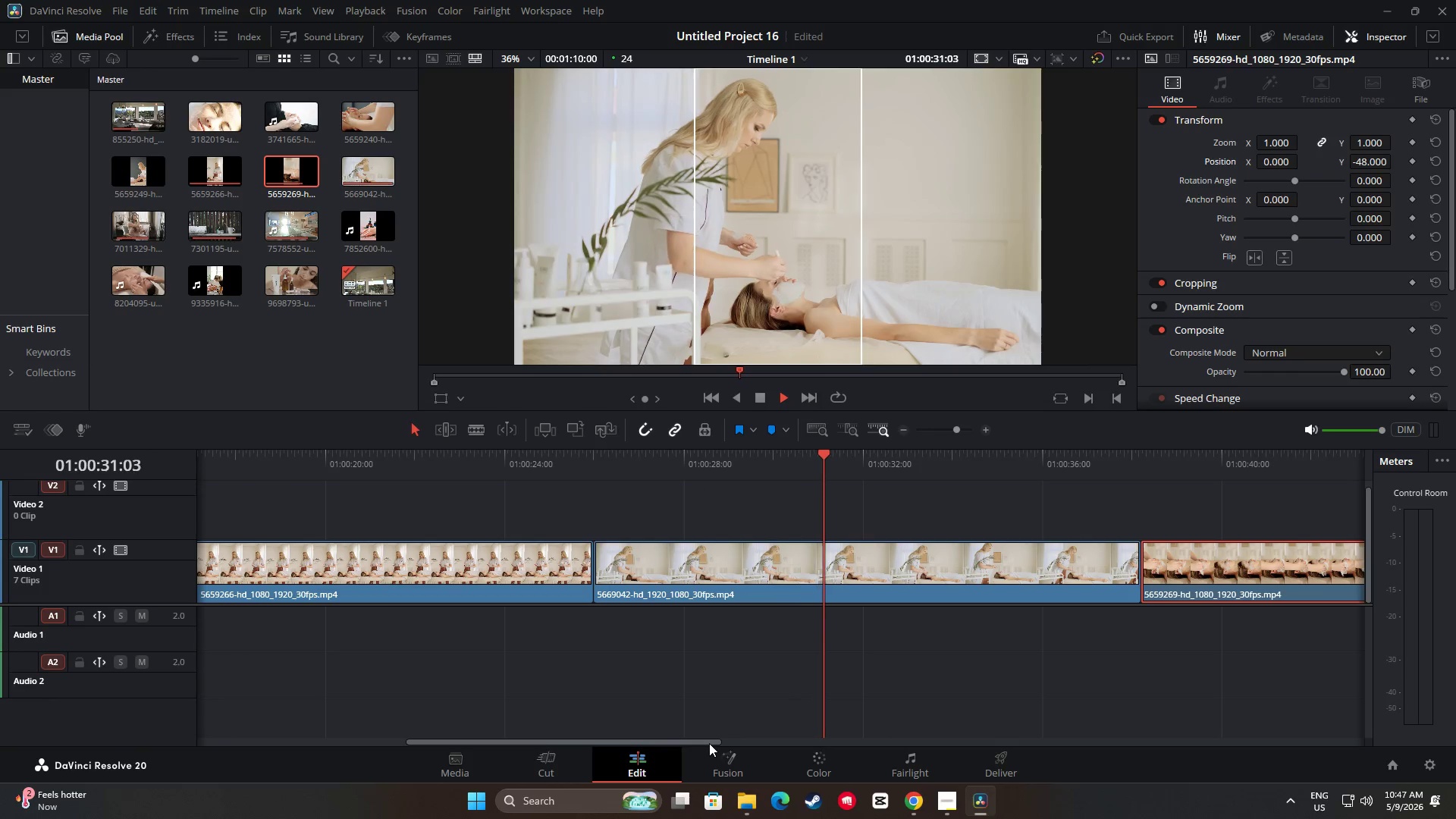 
key(Space)
 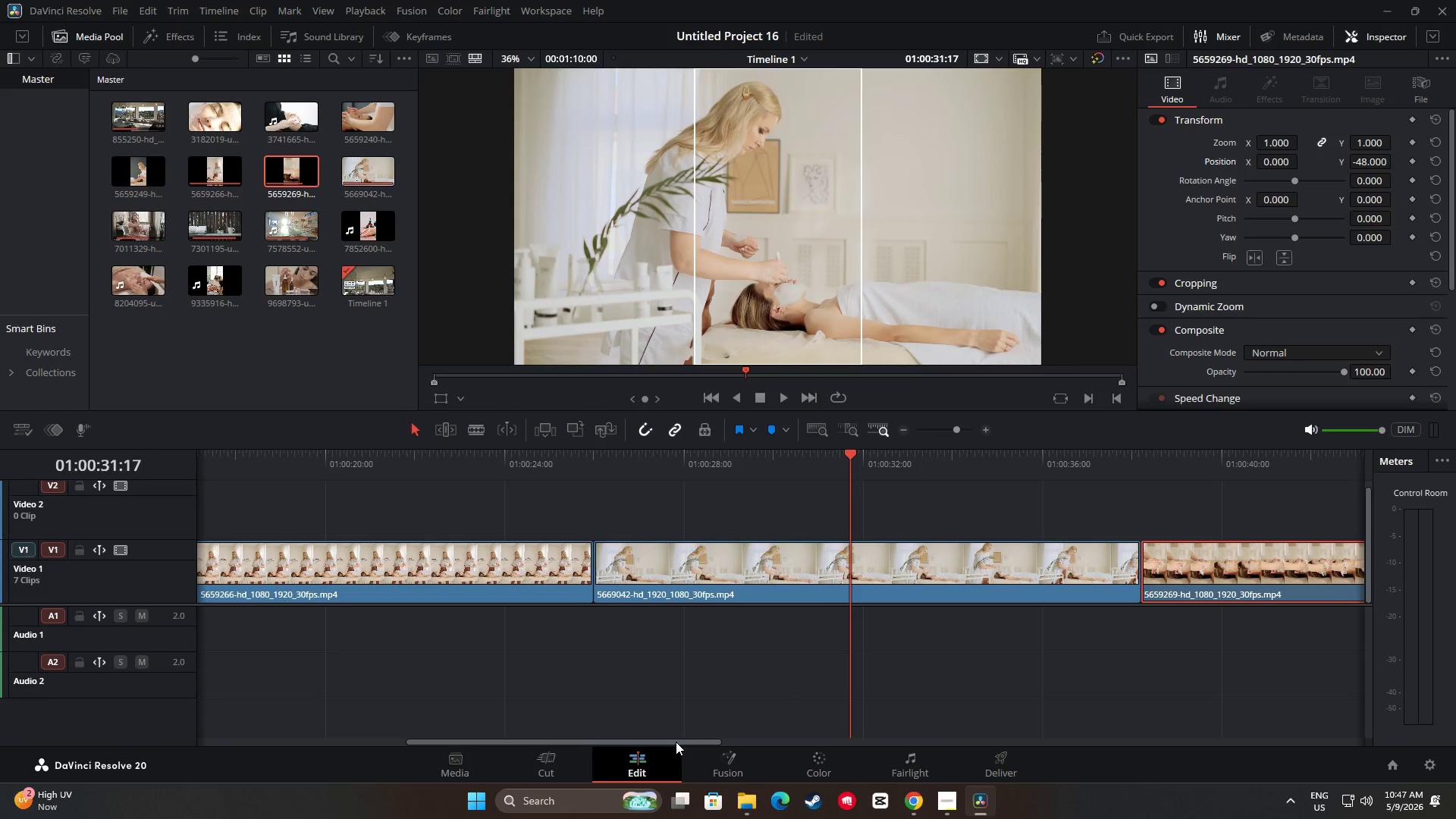 
left_click_drag(start_coordinate=[676, 742], to_coordinate=[973, 726])
 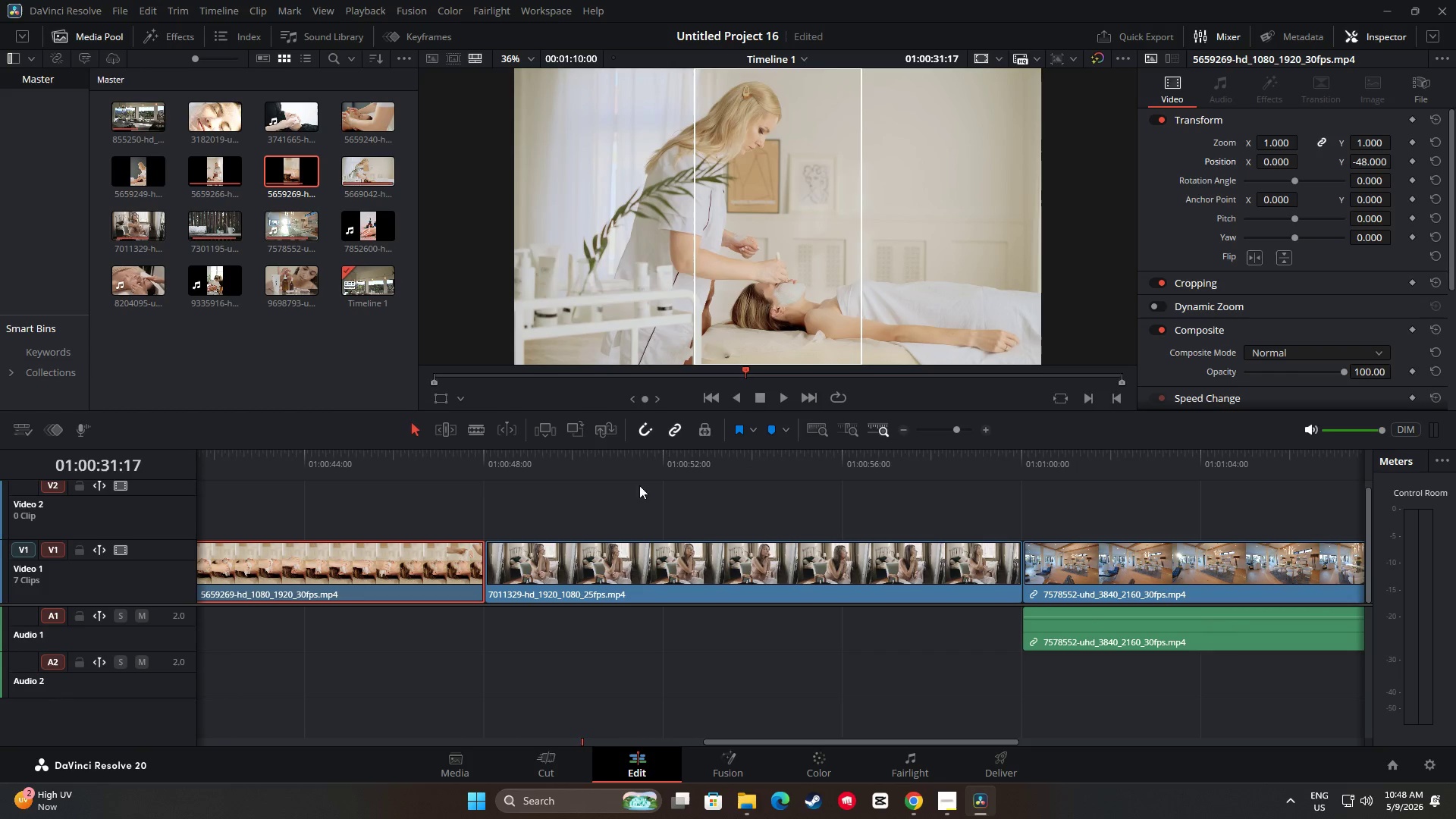 
left_click([620, 462])
 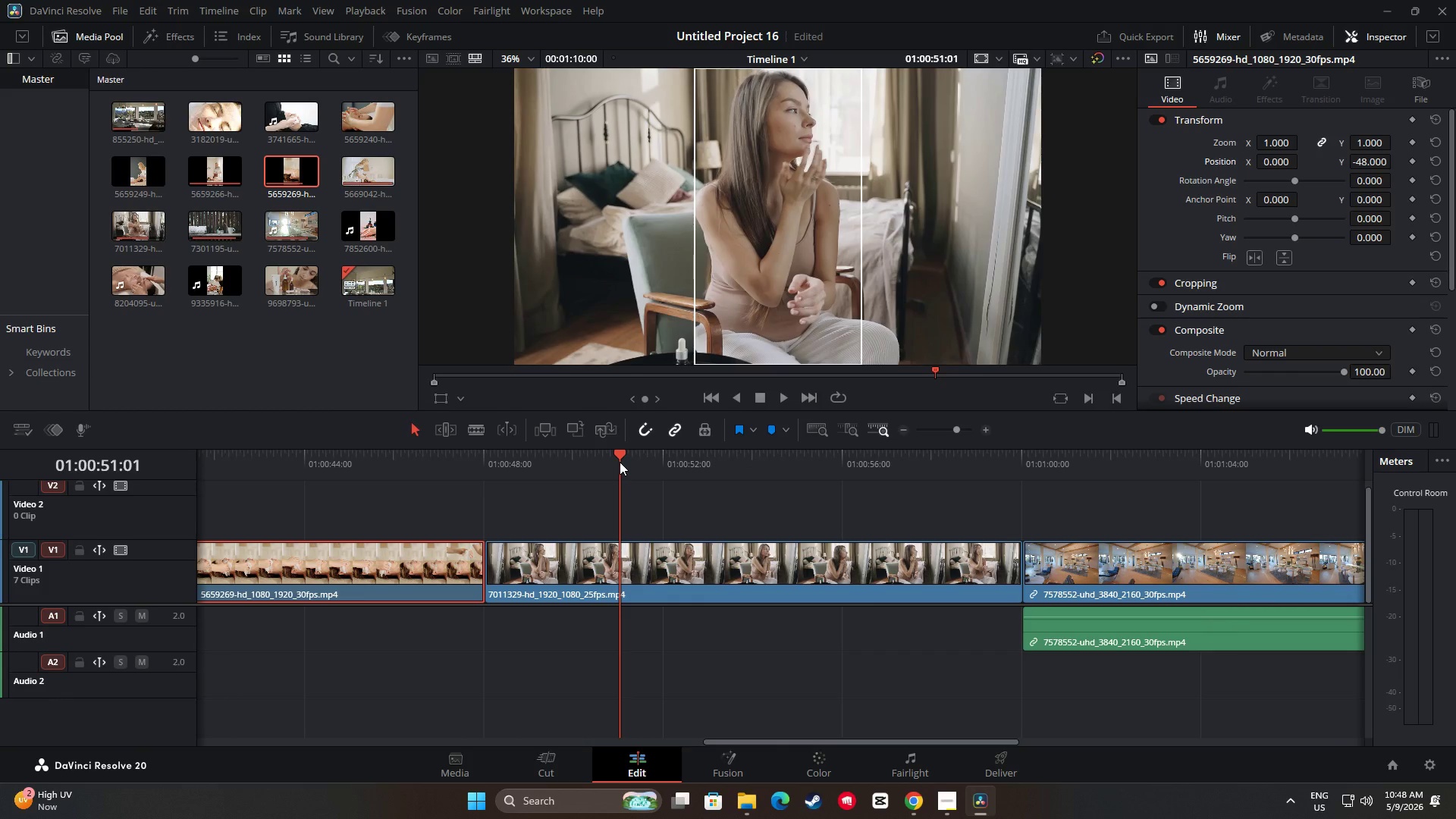 
key(Space)
 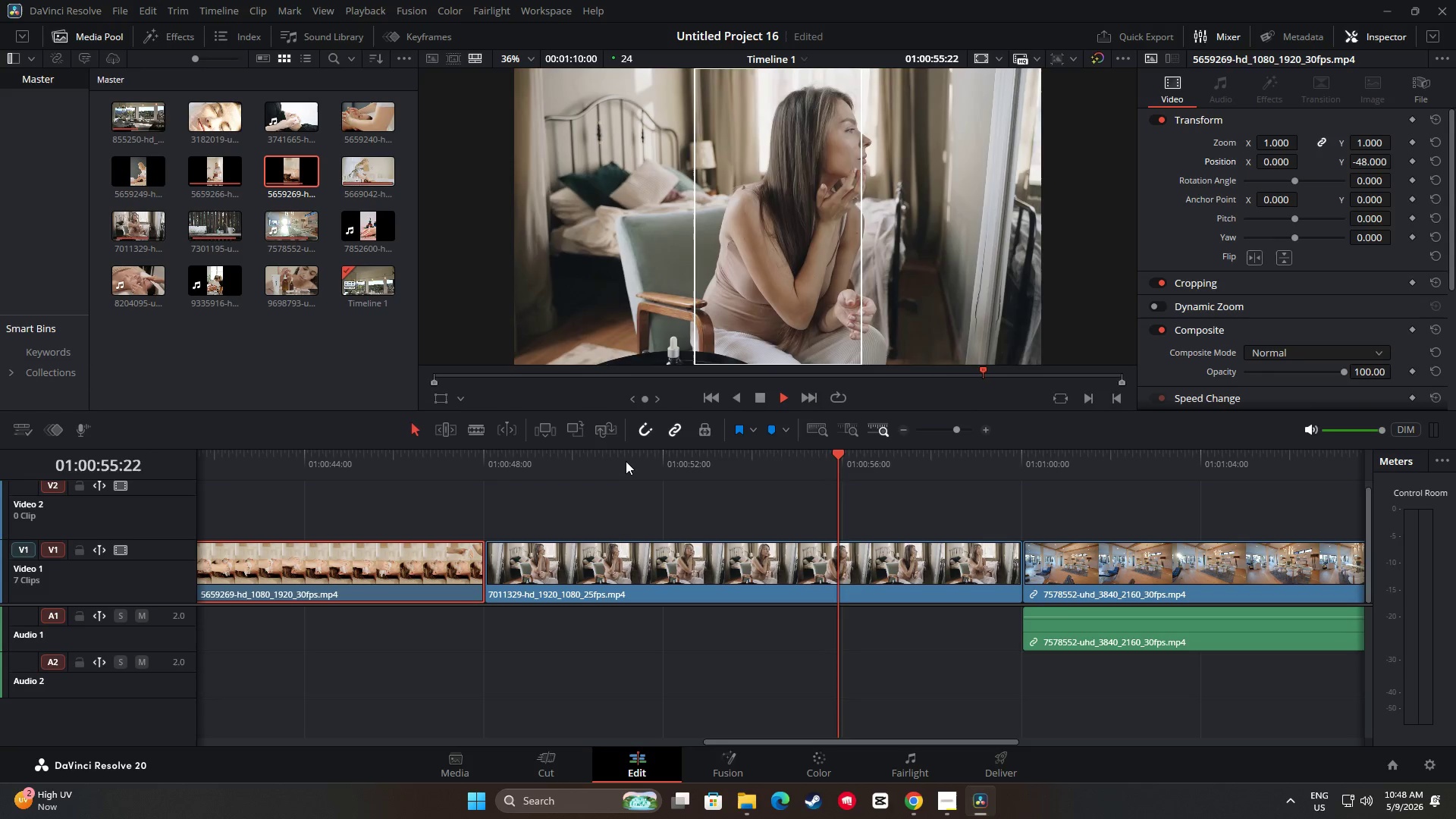 
wait(6.66)
 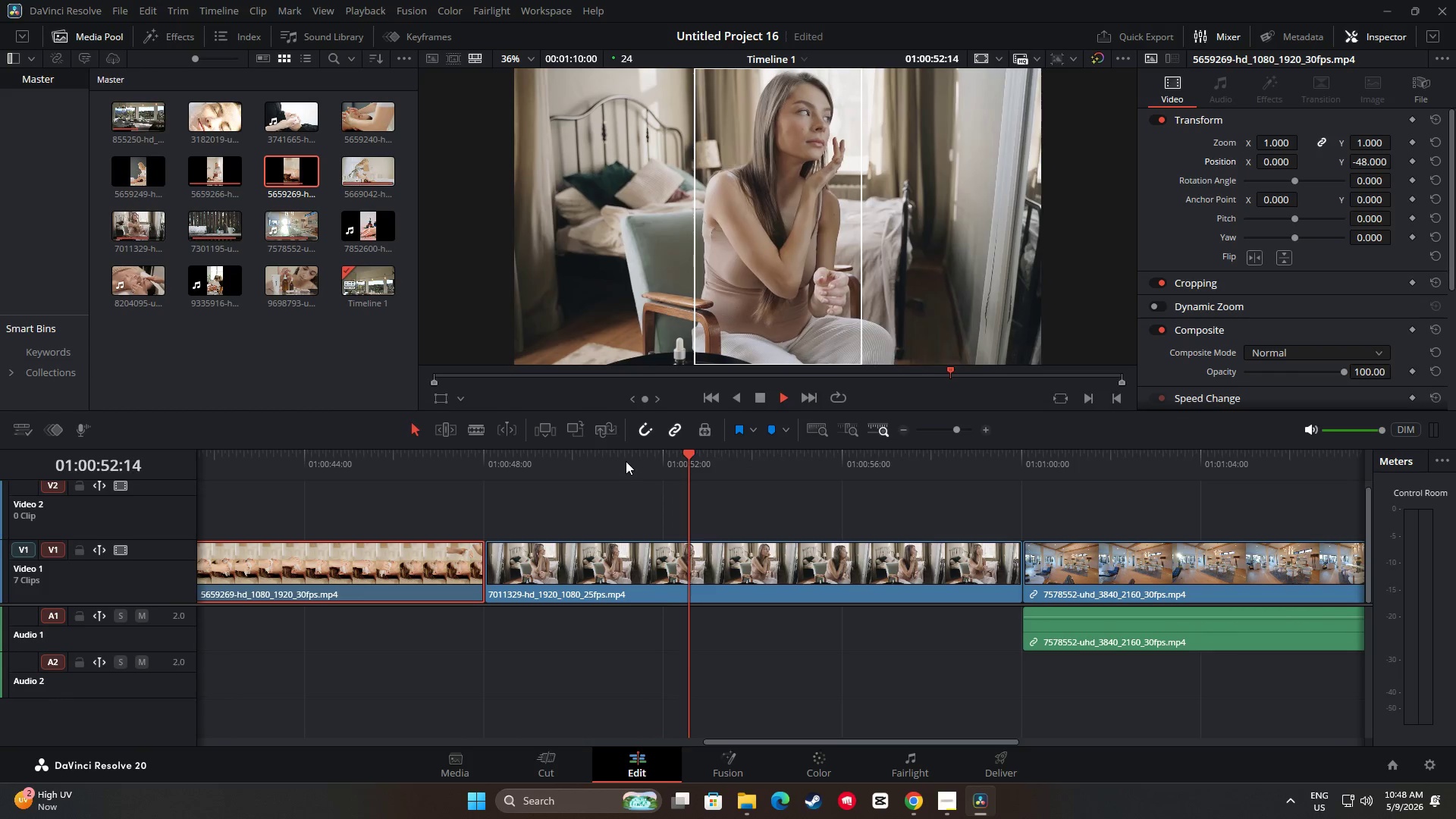 
key(Space)
 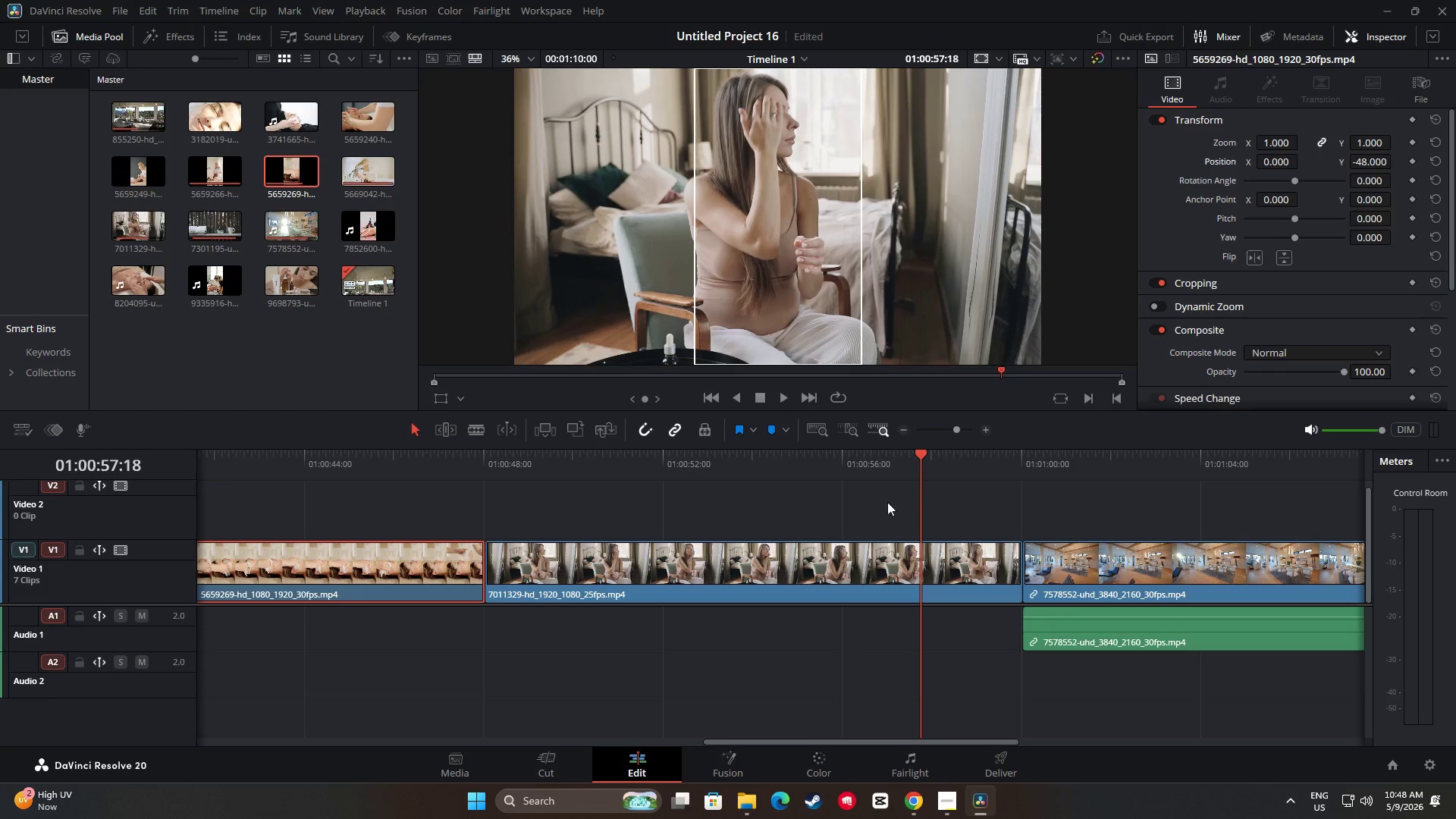 
left_click_drag(start_coordinate=[923, 453], to_coordinate=[457, 495])
 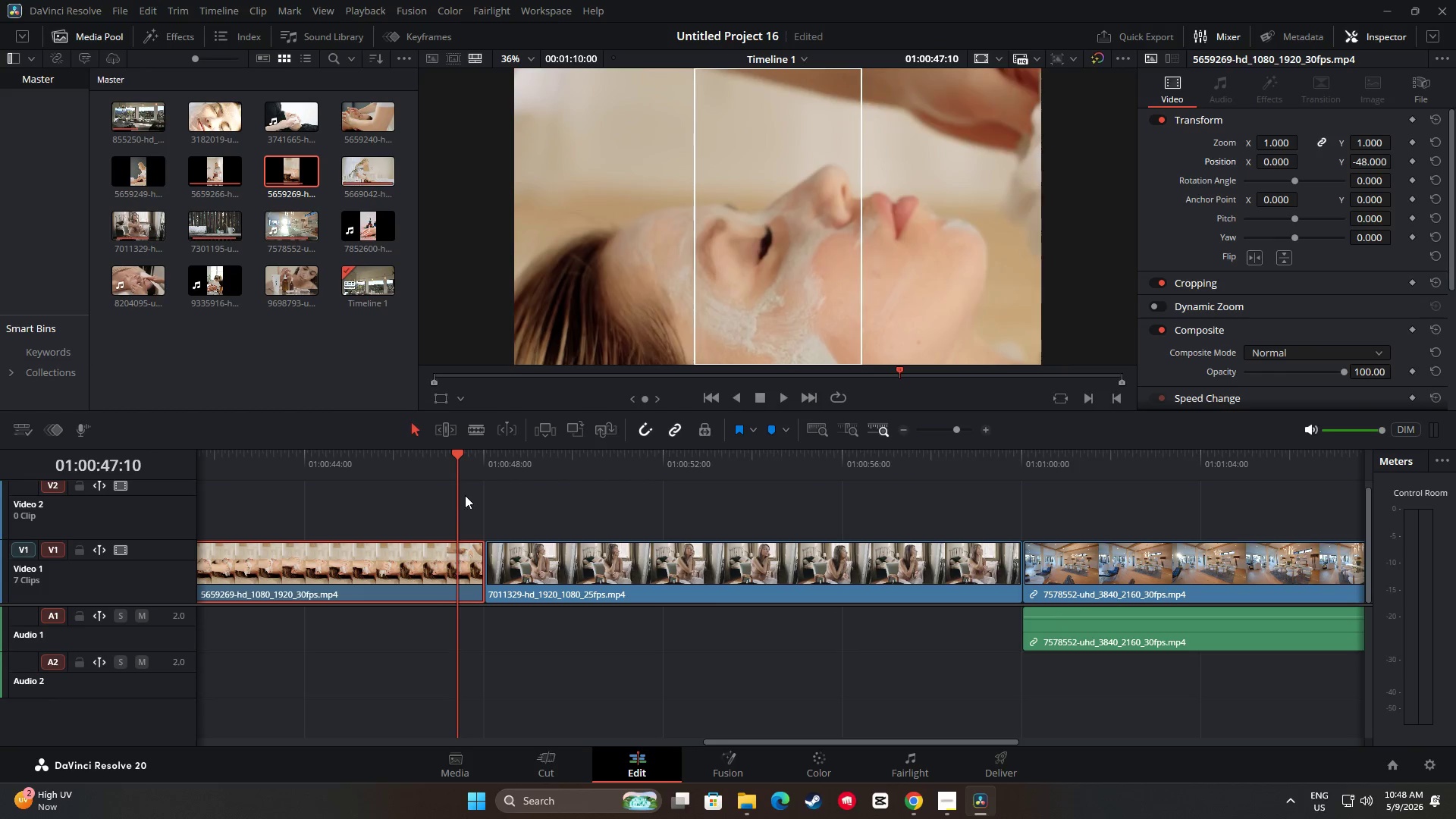 
key(Space)
 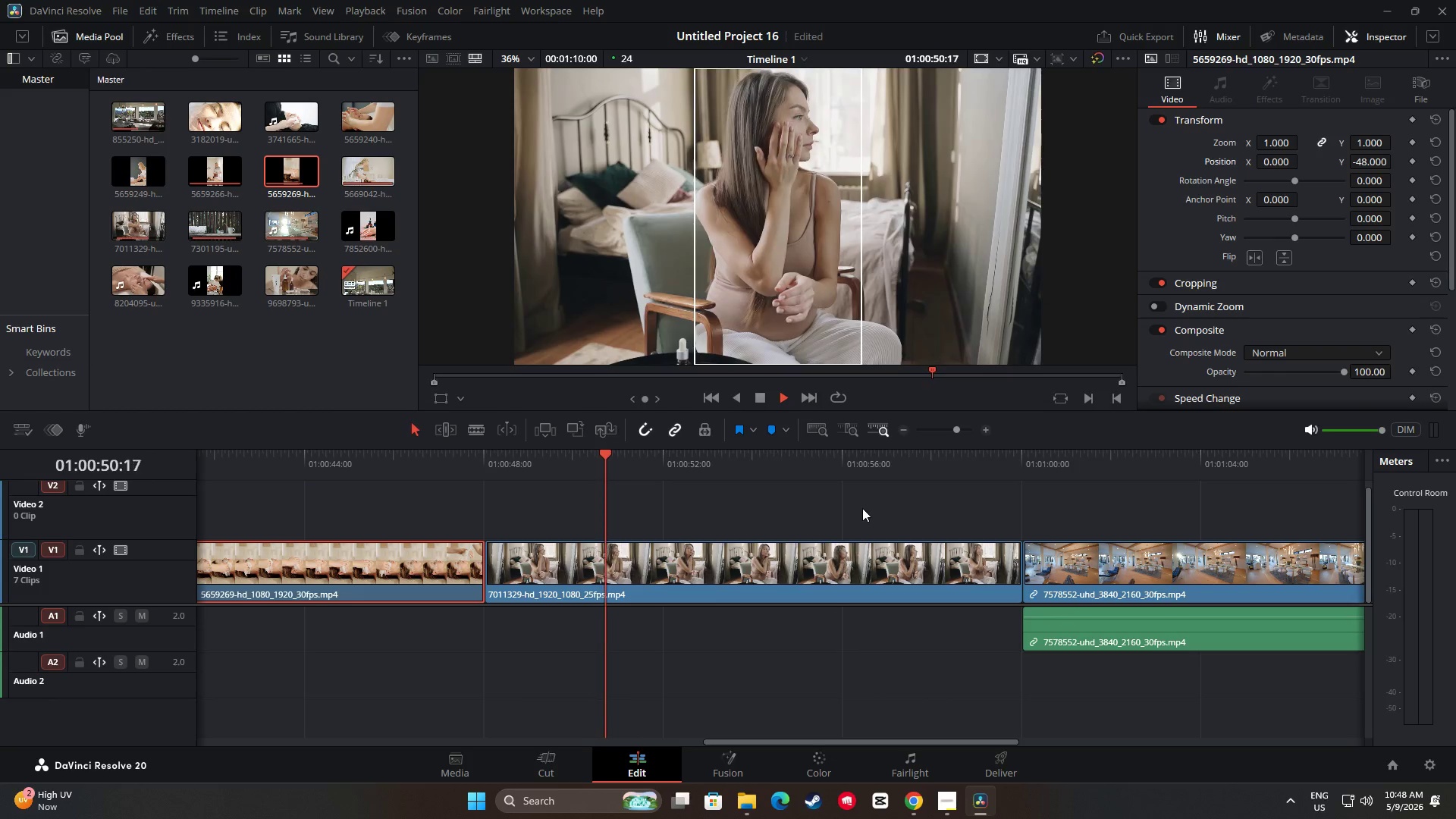 
wait(8.36)
 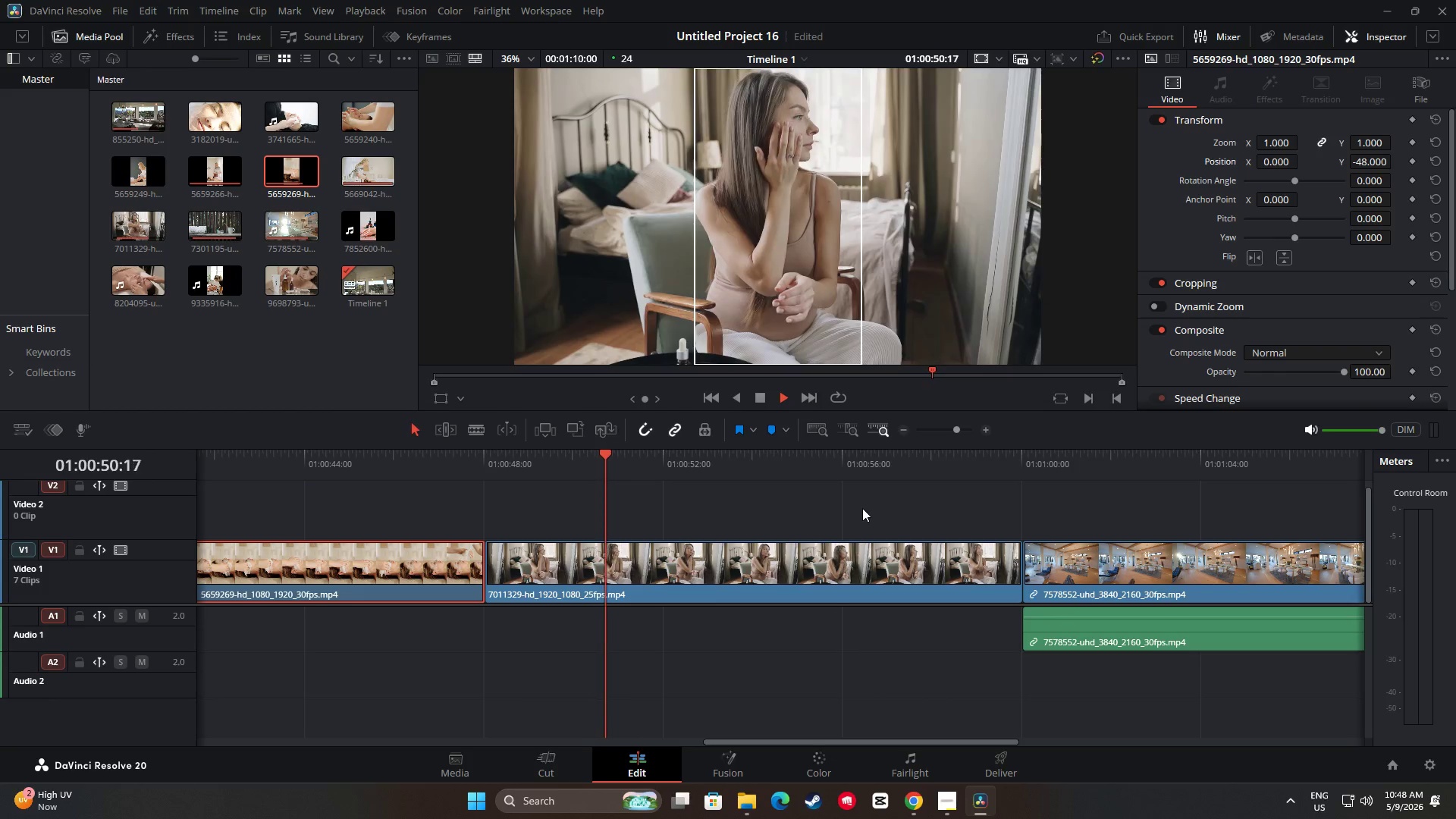 
left_click_drag(start_coordinate=[869, 745], to_coordinate=[879, 748])
 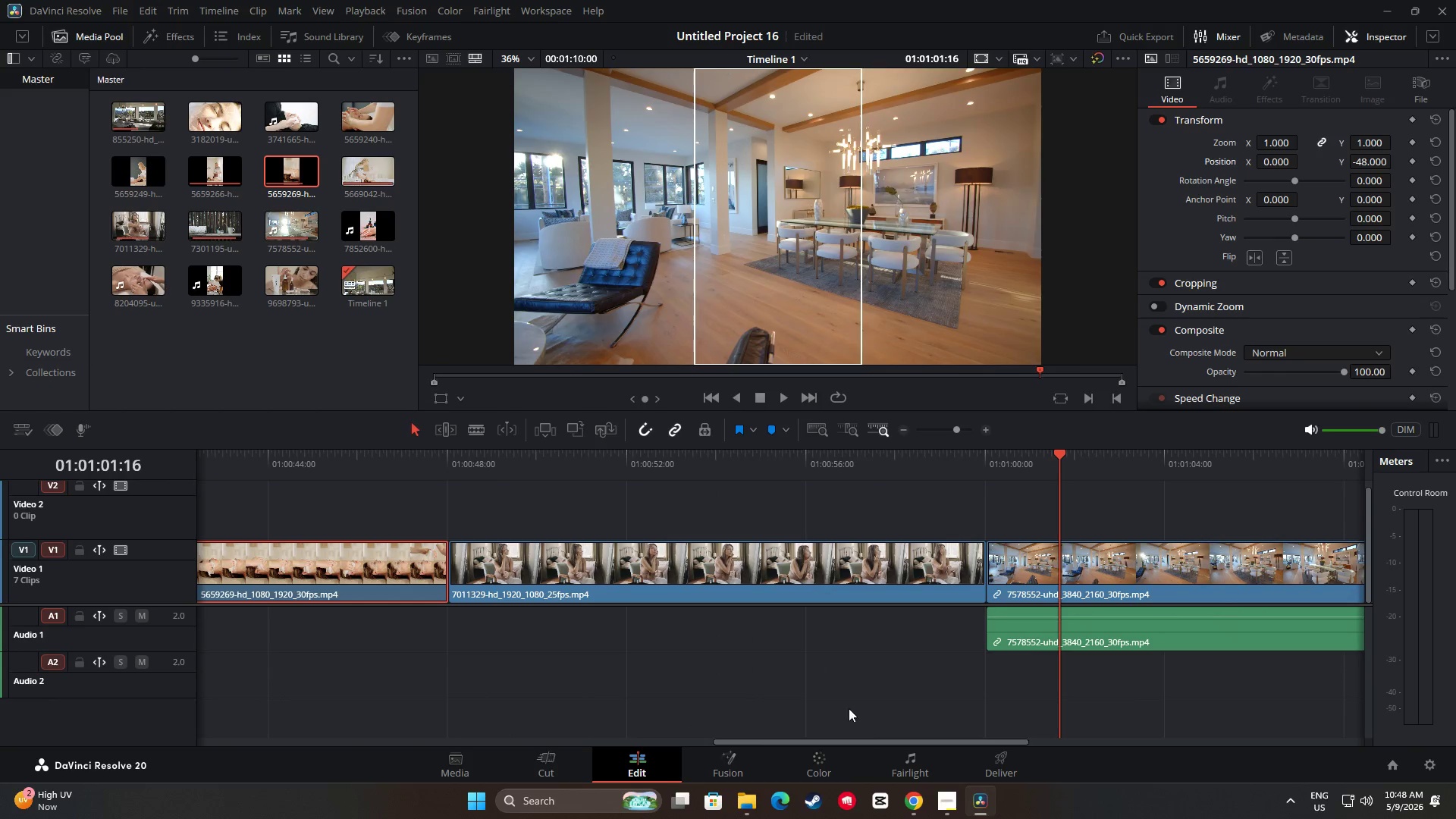 
key(Space)
 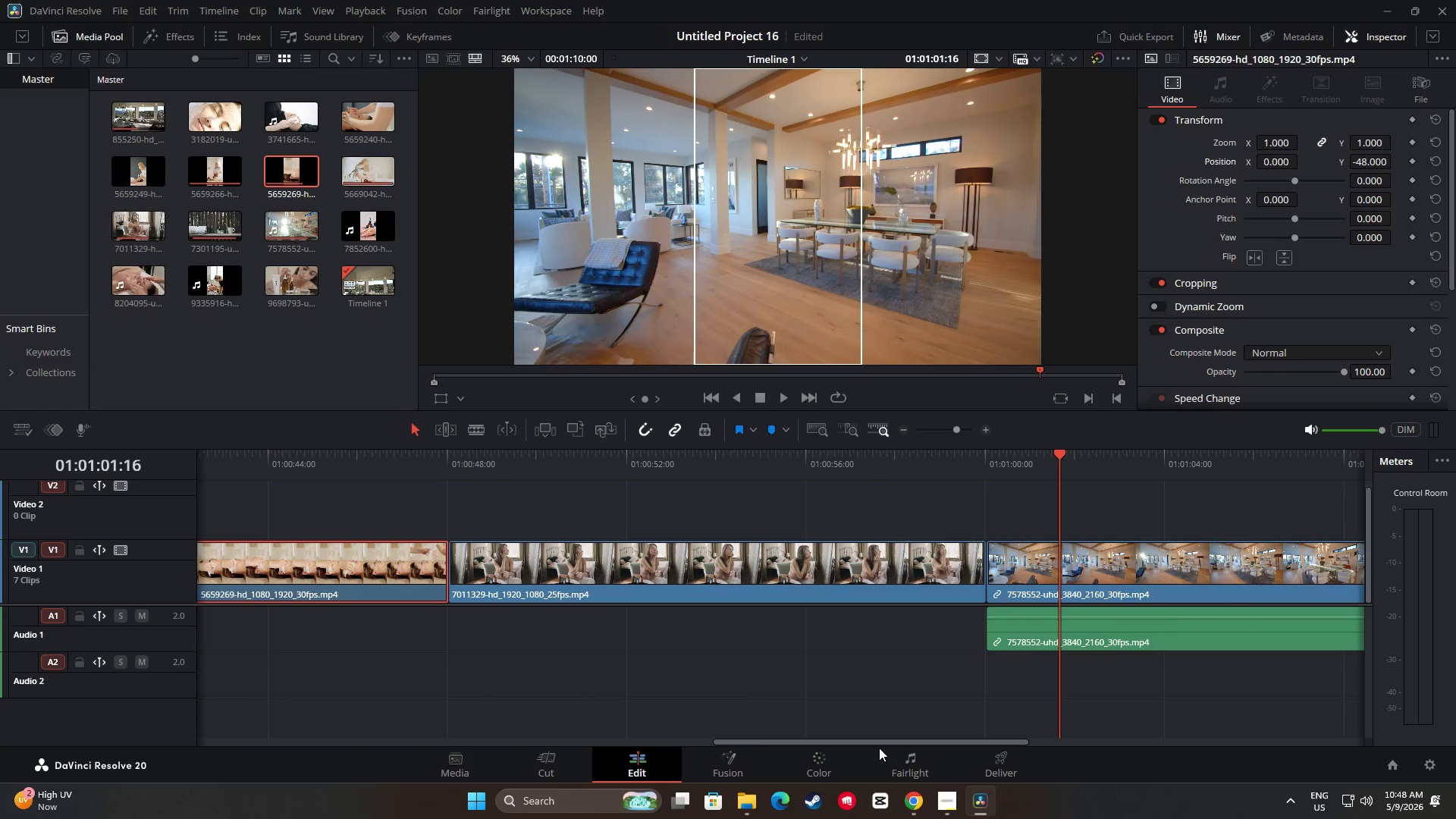 
left_click([879, 748])
 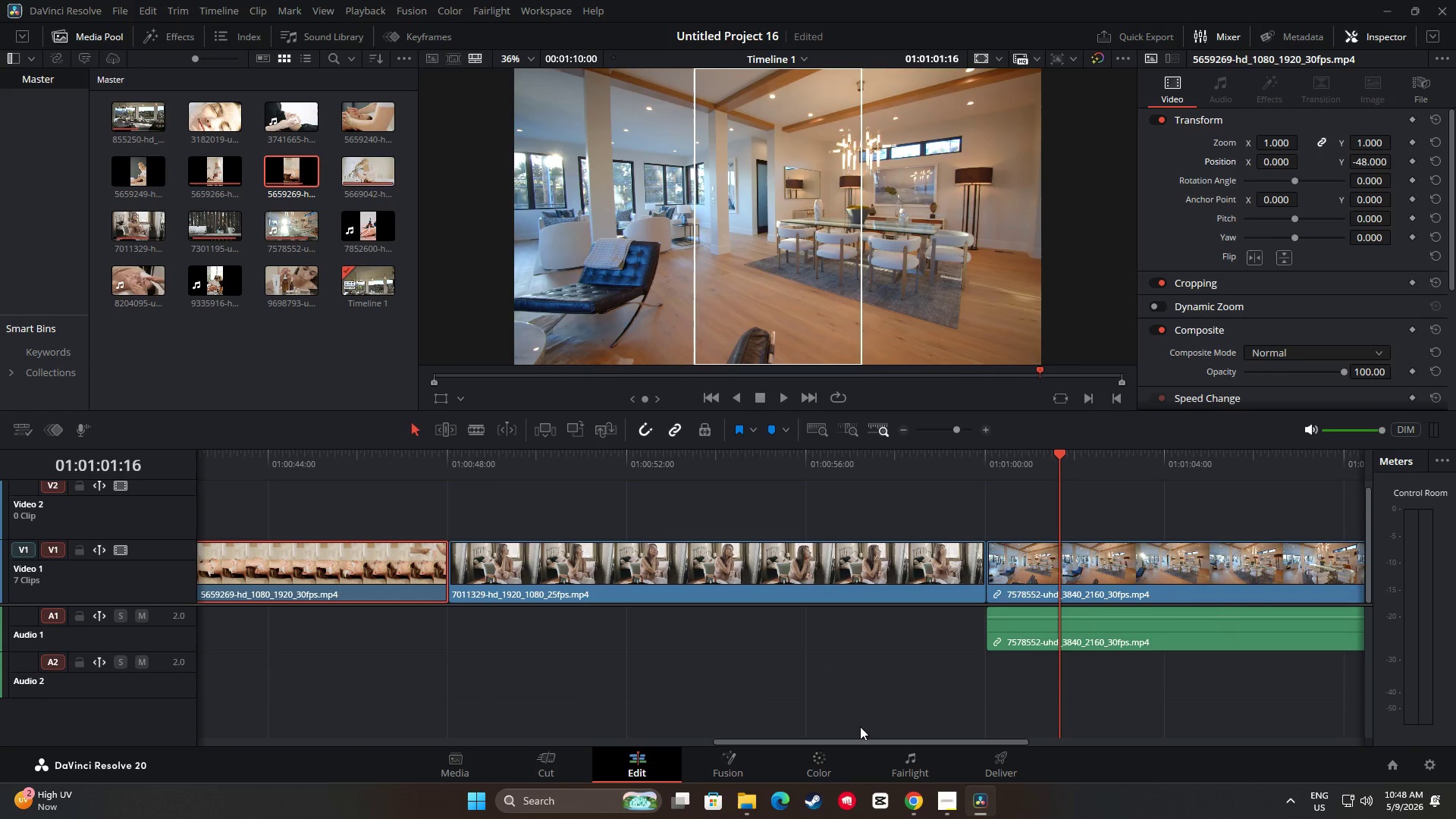 
right_click([879, 748])
 